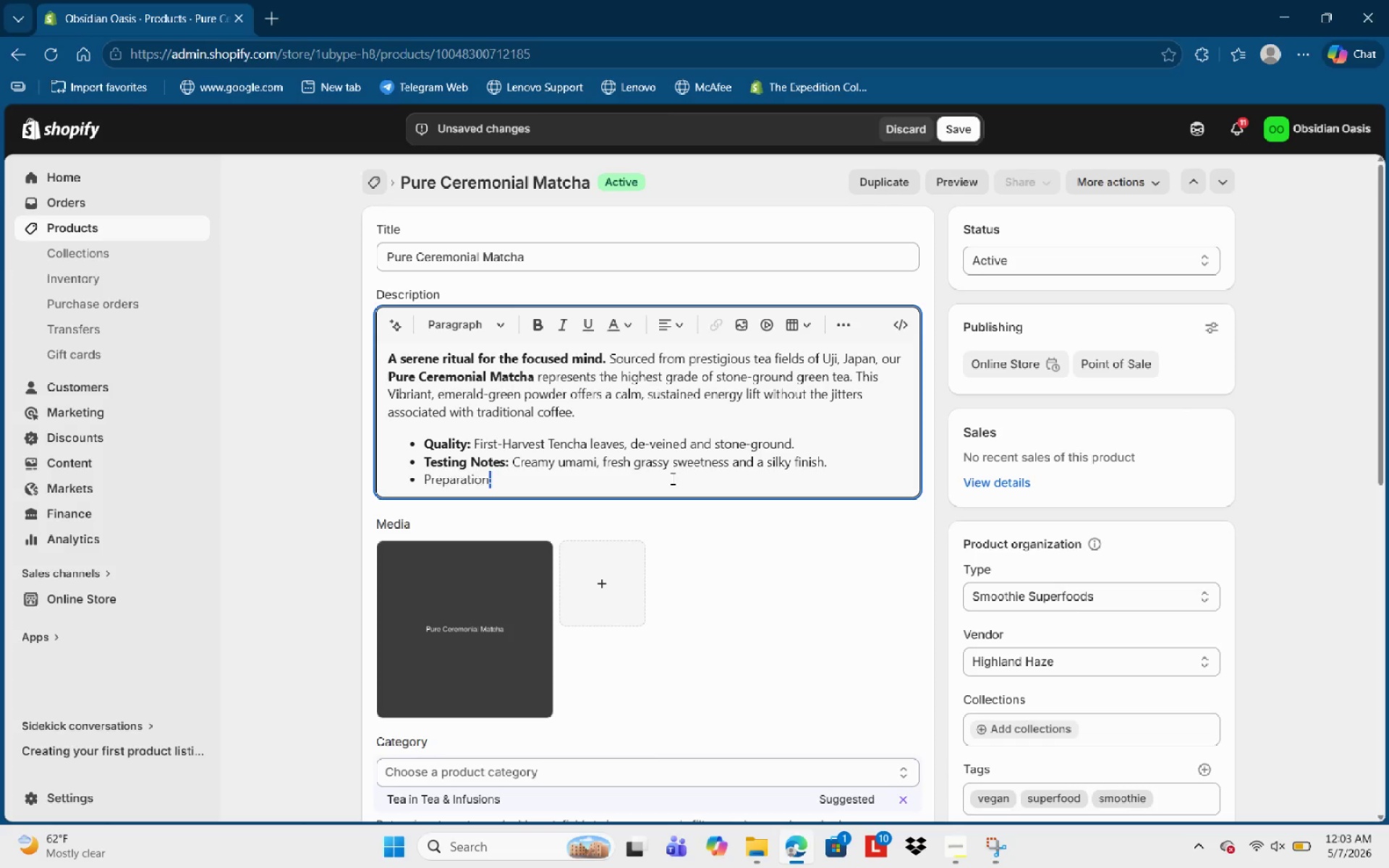 
key(Control+Shift+ArrowLeft)
 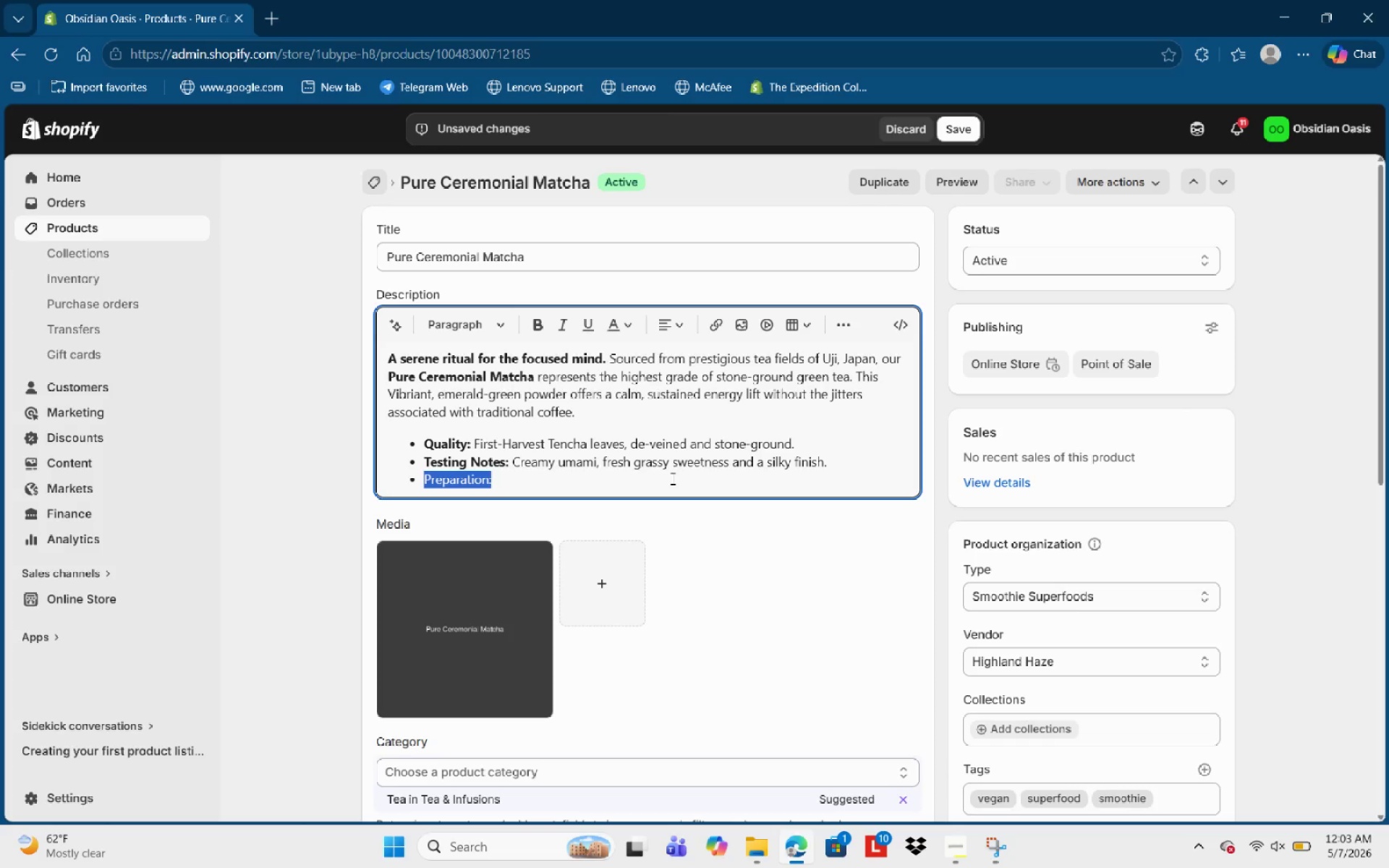 
key(Control+B)
 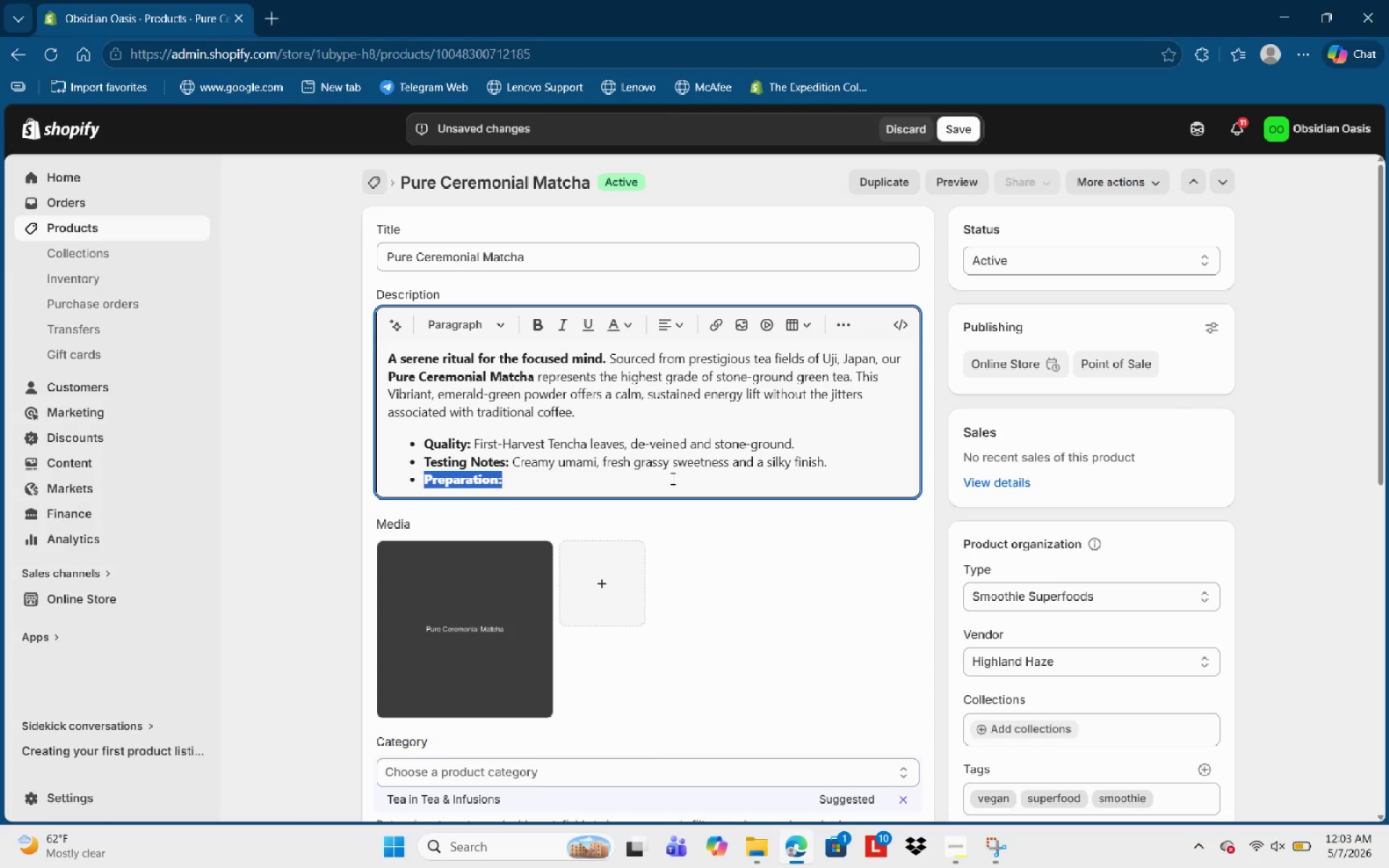 
key(ArrowRight)
 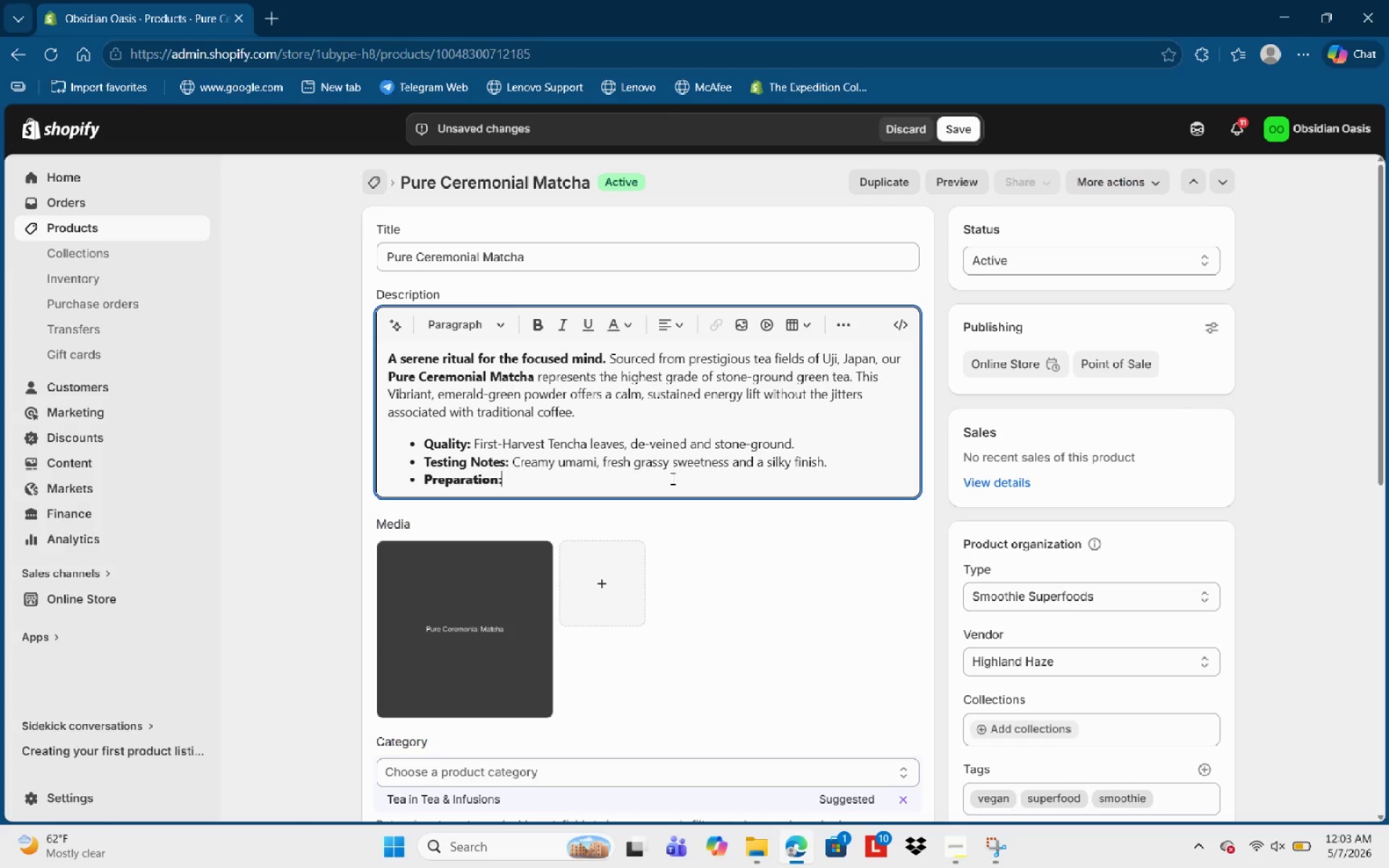 
key(Control+ControlLeft)
 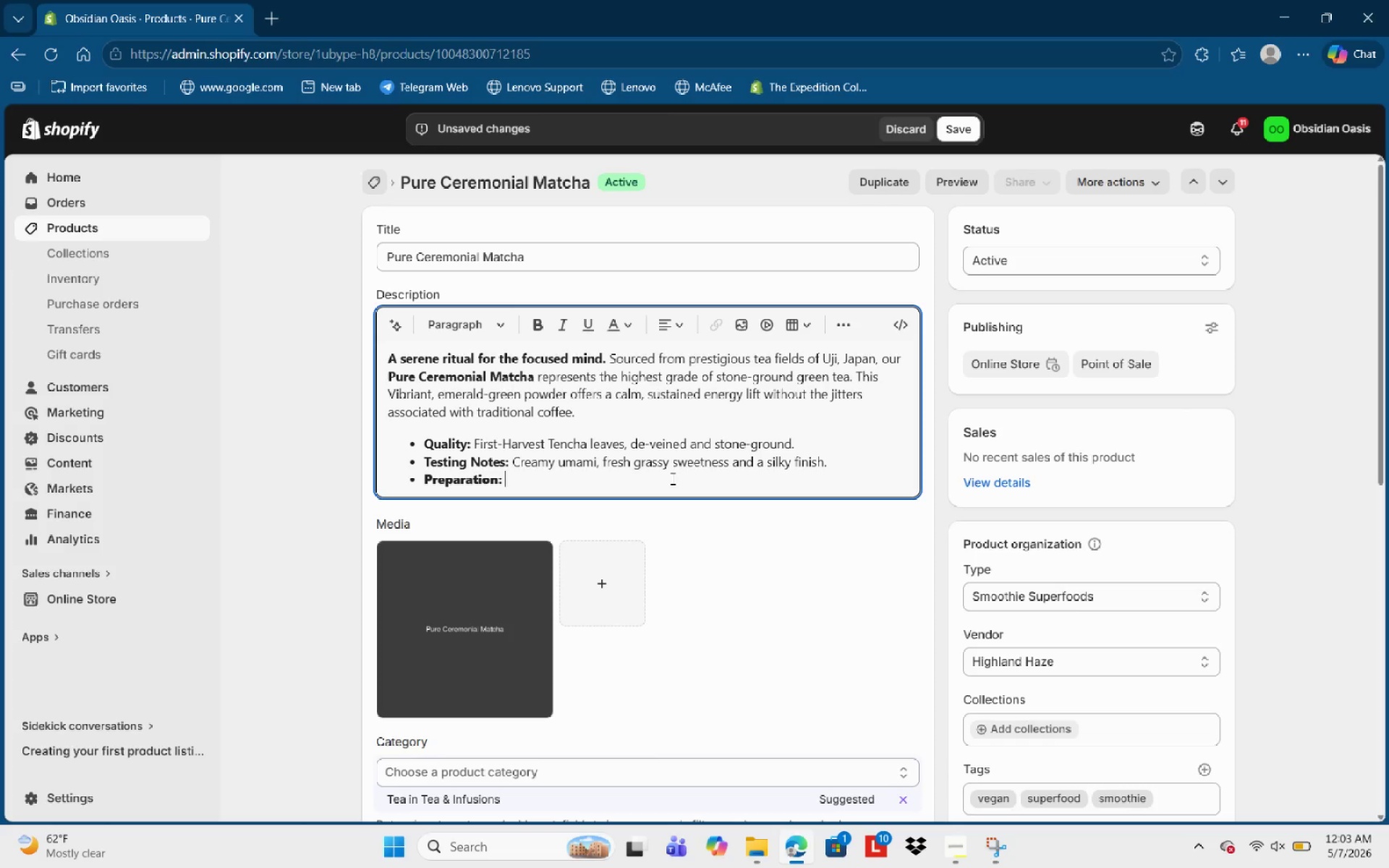 
key(Space)
 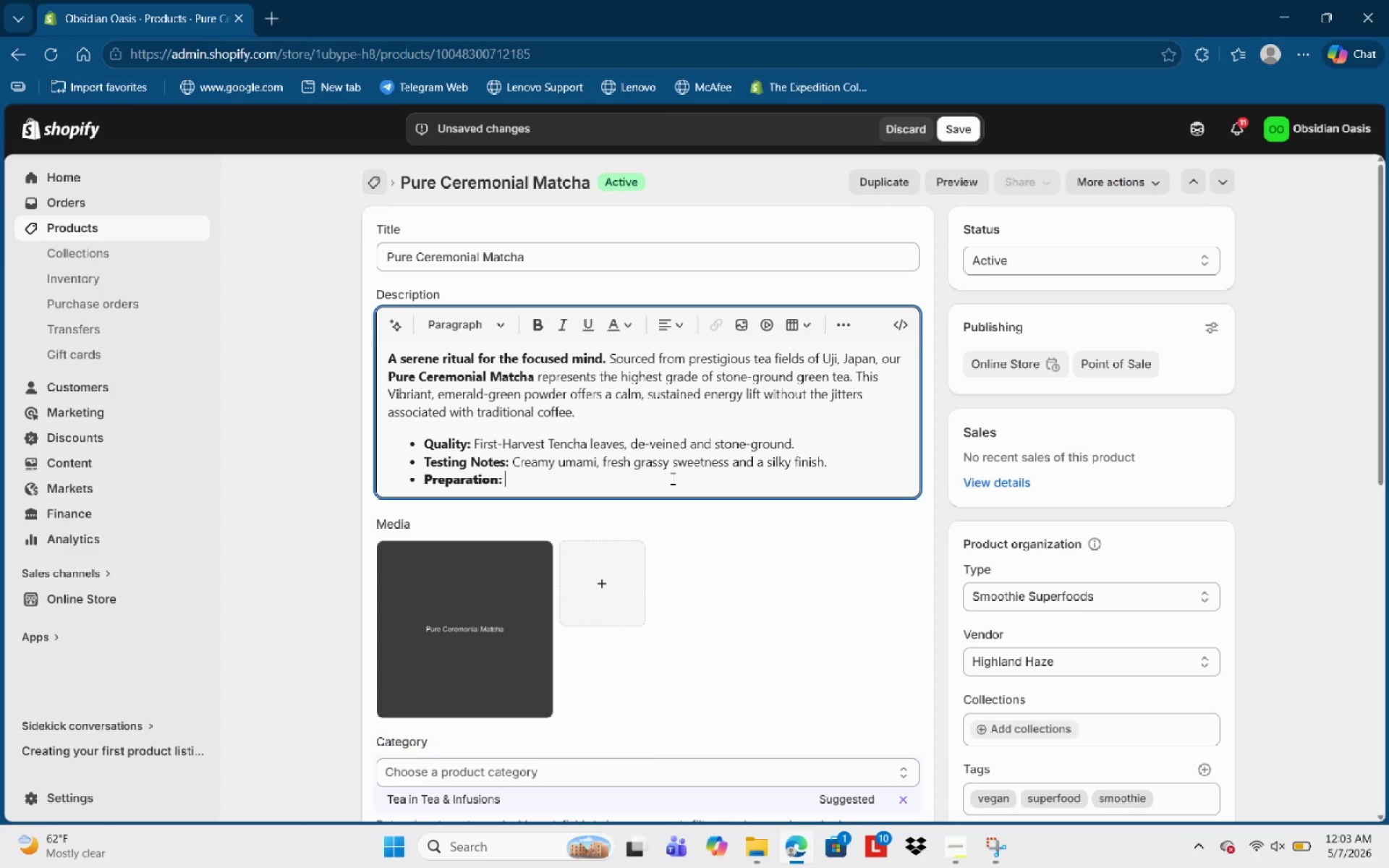 
key(Control+B)
 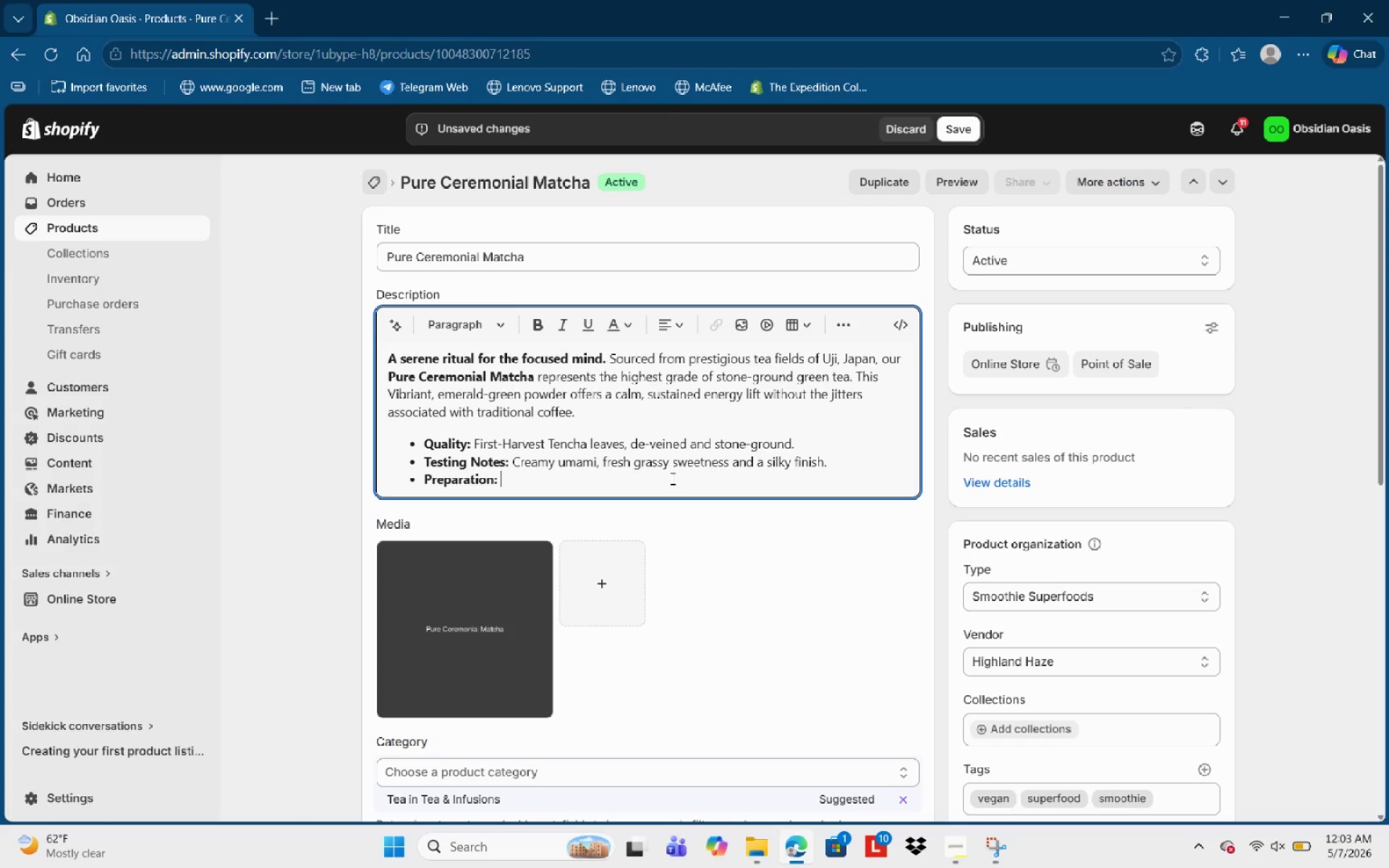 
type(Best a)
key(Backspace)
type(whisked into a traditi)
key(Backspace)
type(ionak )
key(Backspace)
key(Backspace)
type(l ta o)
key(Backspace)
key(Backspace)
type(ee)
key(Backspace)
key(Backspace)
type(ea)
key(Backspace)
key(Backspace)
key(Backspace)
type(ea ot)
key(Backspace)
type(r )
 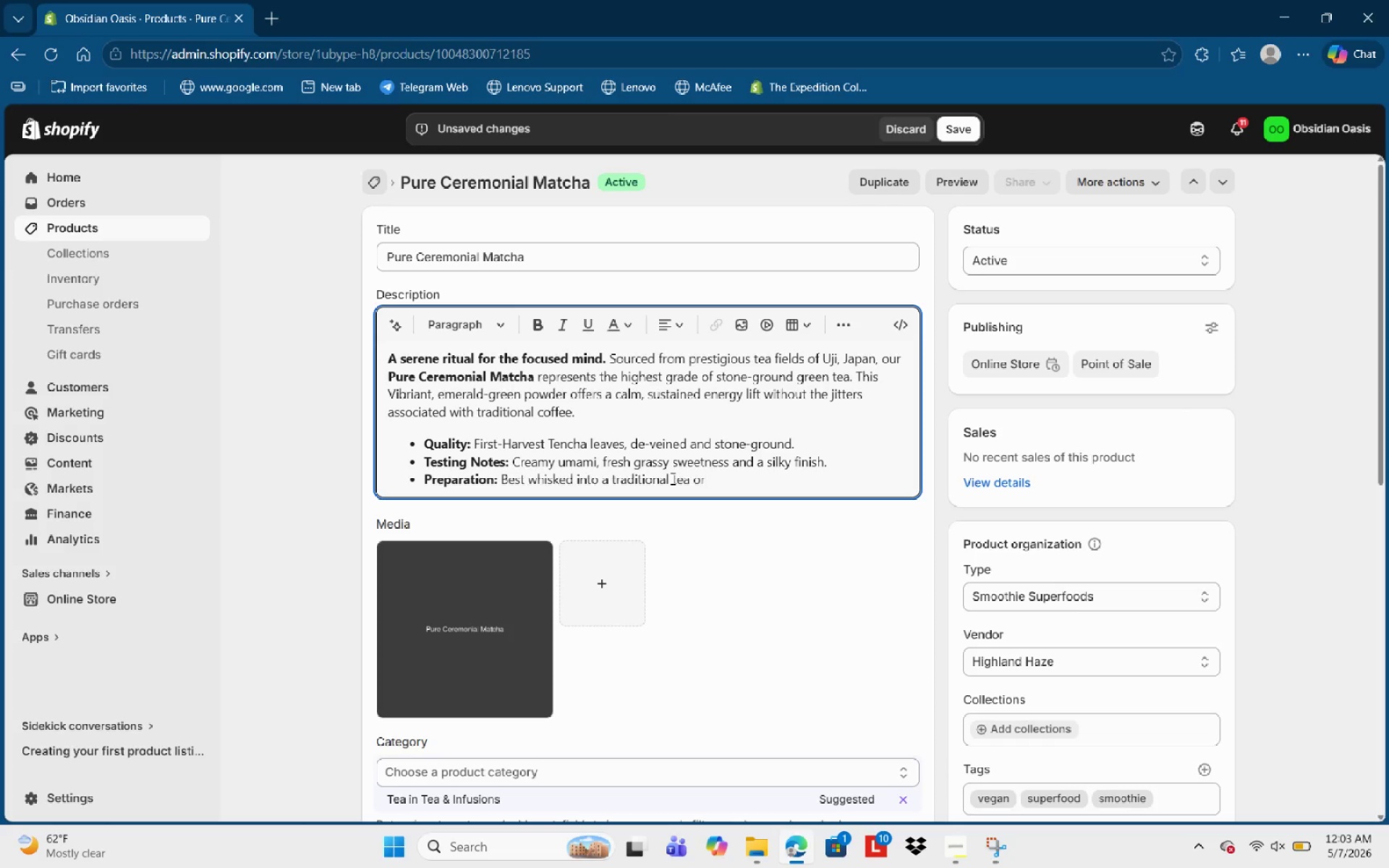 
type(refined  mat)
key(Backspace)
key(Backspace)
key(Backspace)
key(Backspace)
type(matcha latte.)
 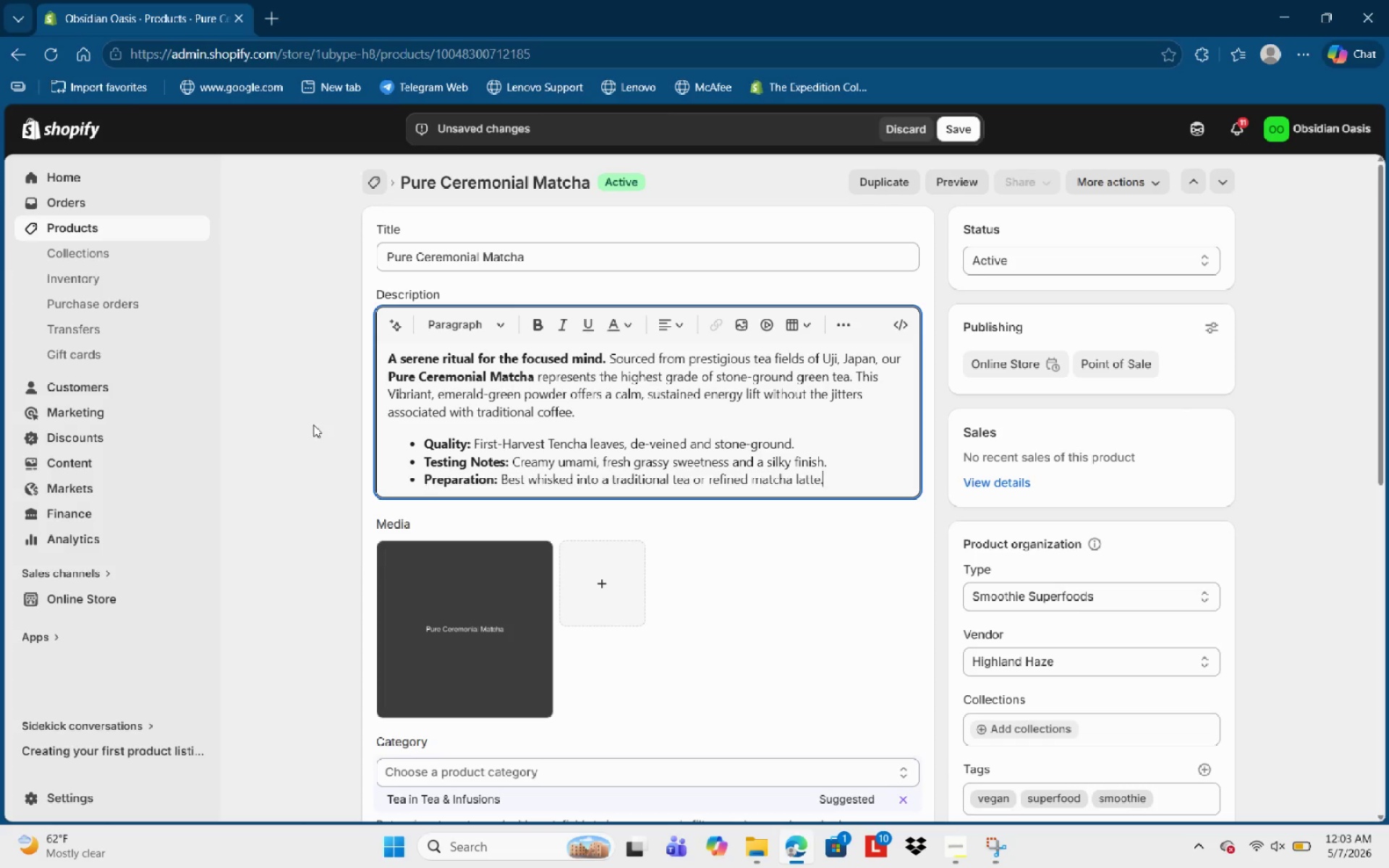 
wait(5.72)
 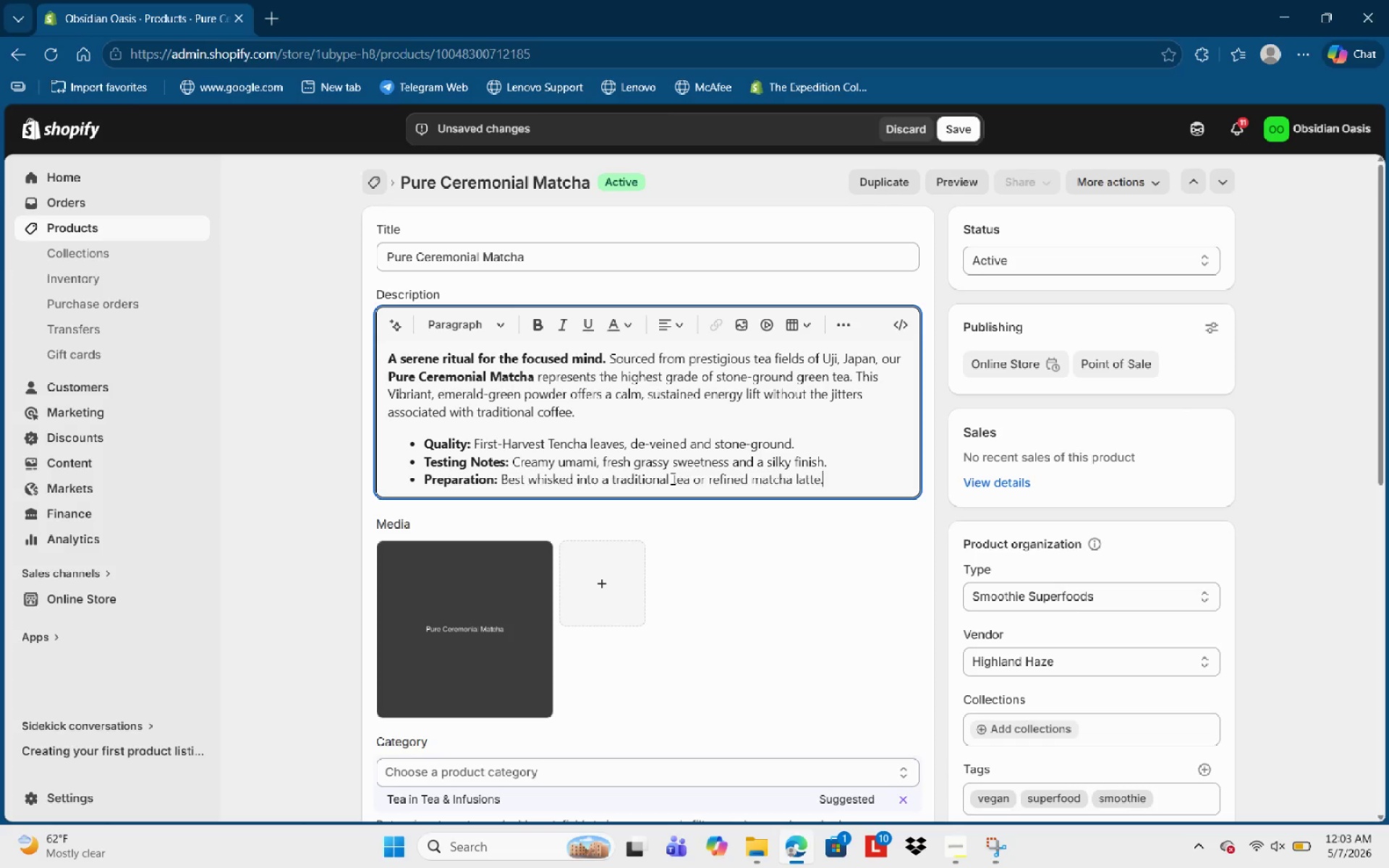 
left_click([955, 129])
 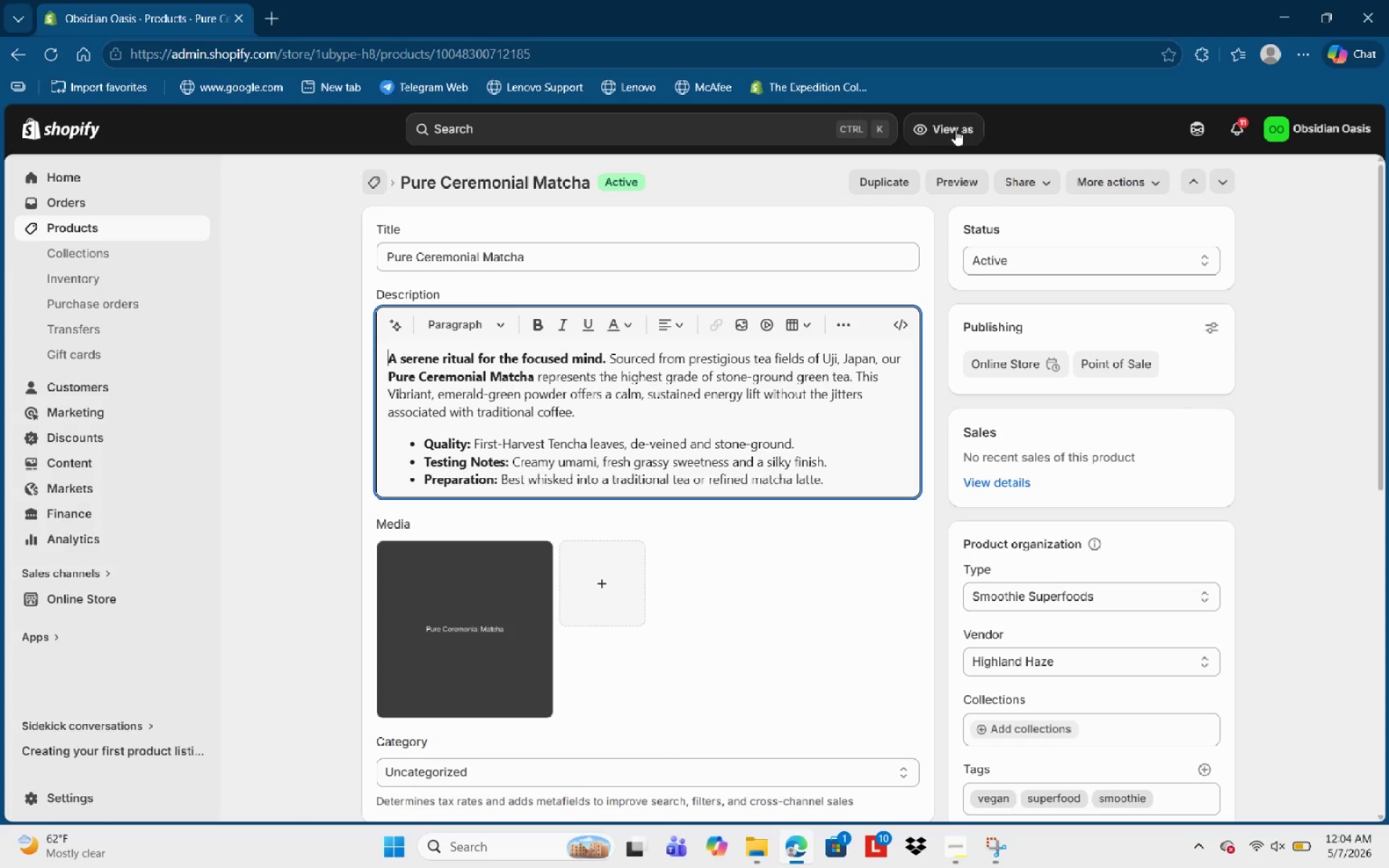 
wait(62.62)
 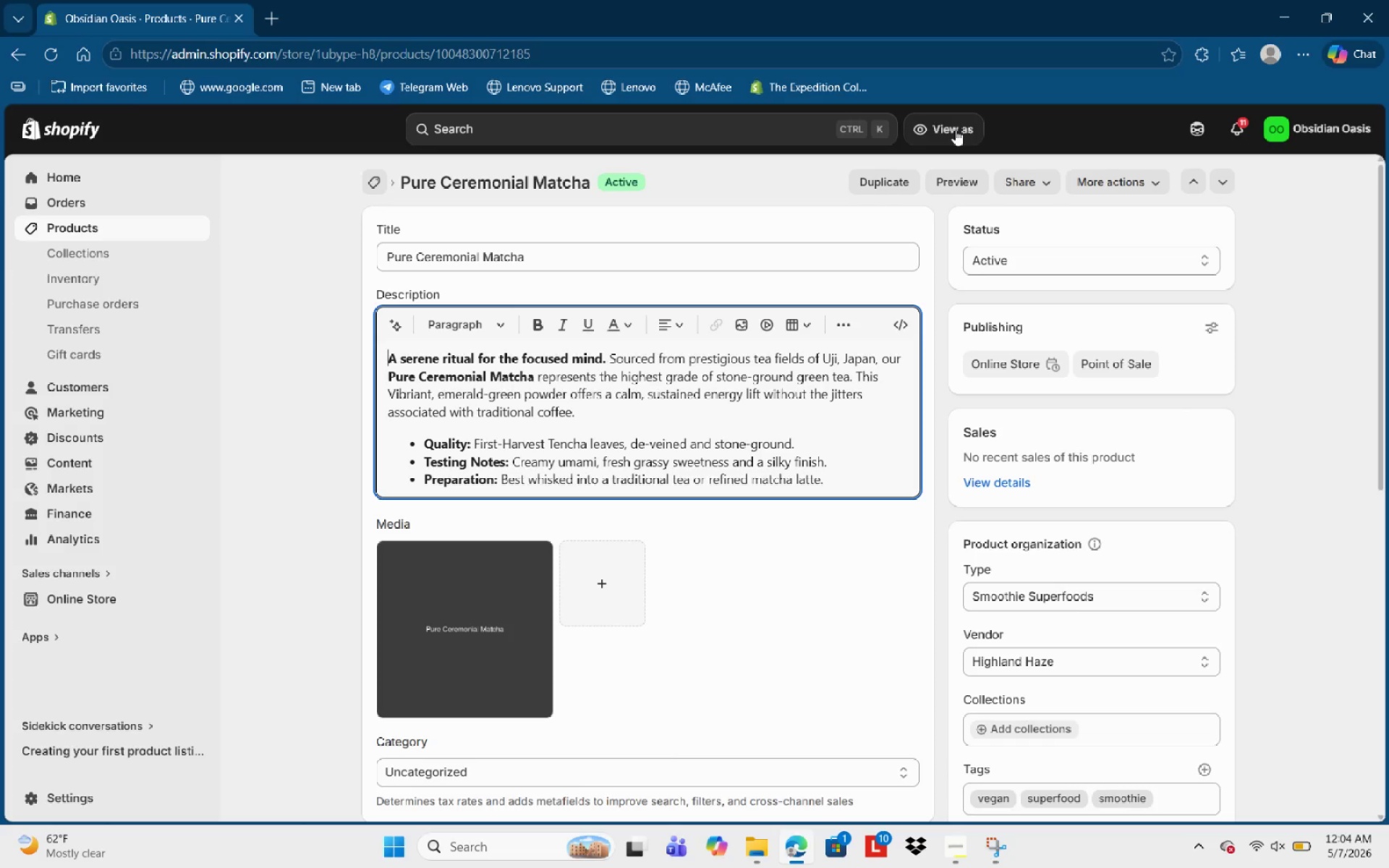 
left_click([72, 216])
 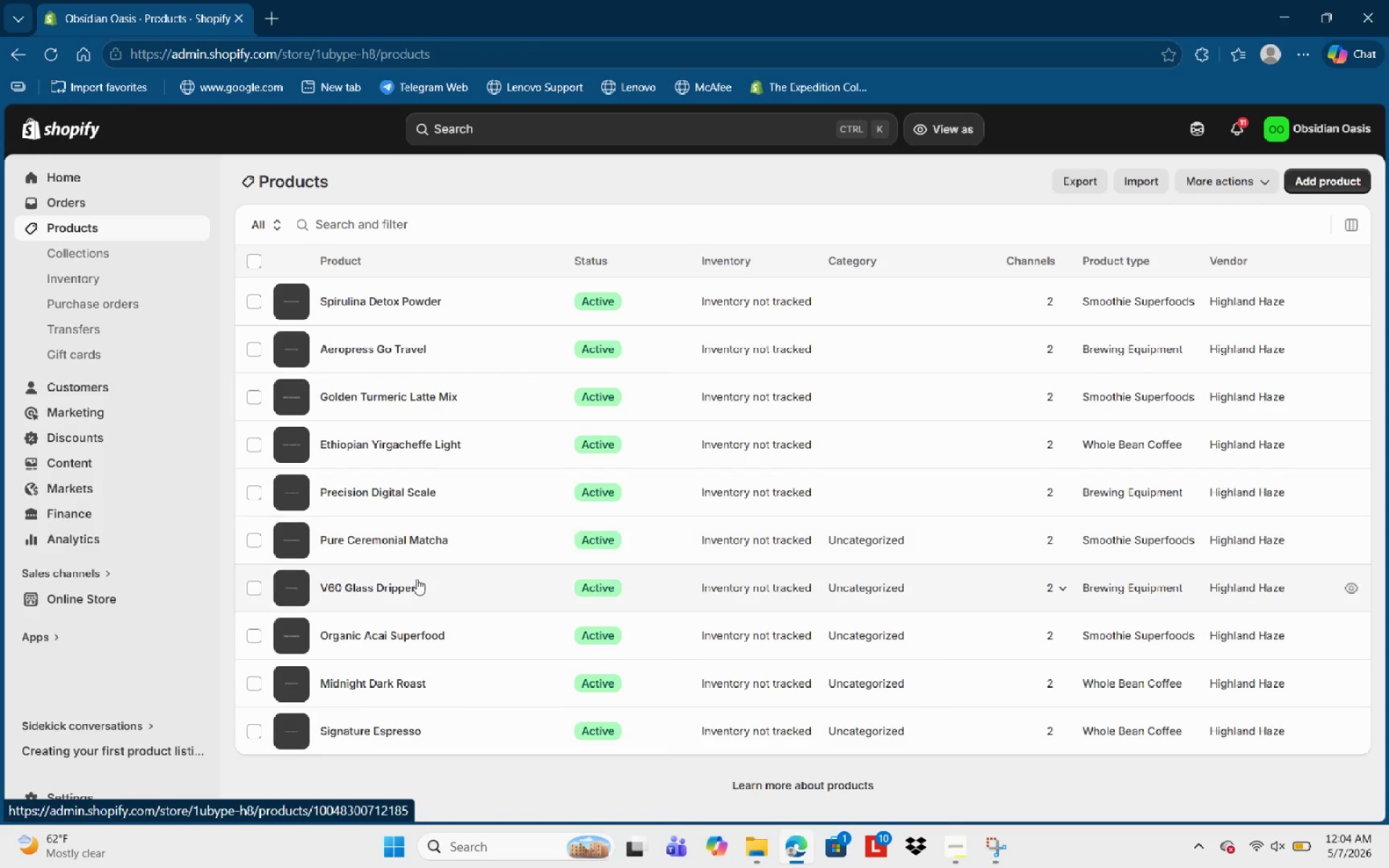 
left_click([415, 490])
 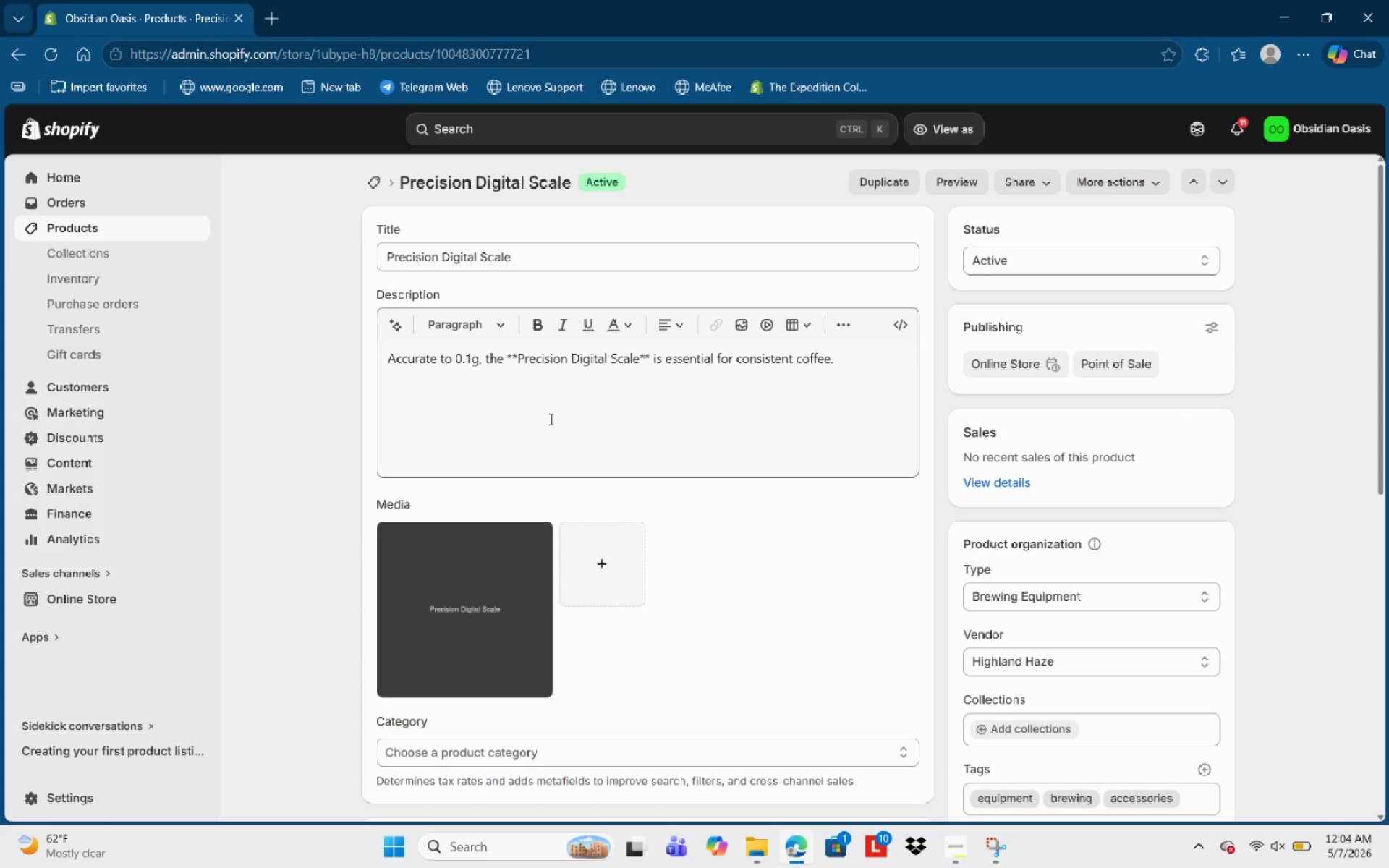 
left_click_drag(start_coordinate=[854, 367], to_coordinate=[386, 361])
 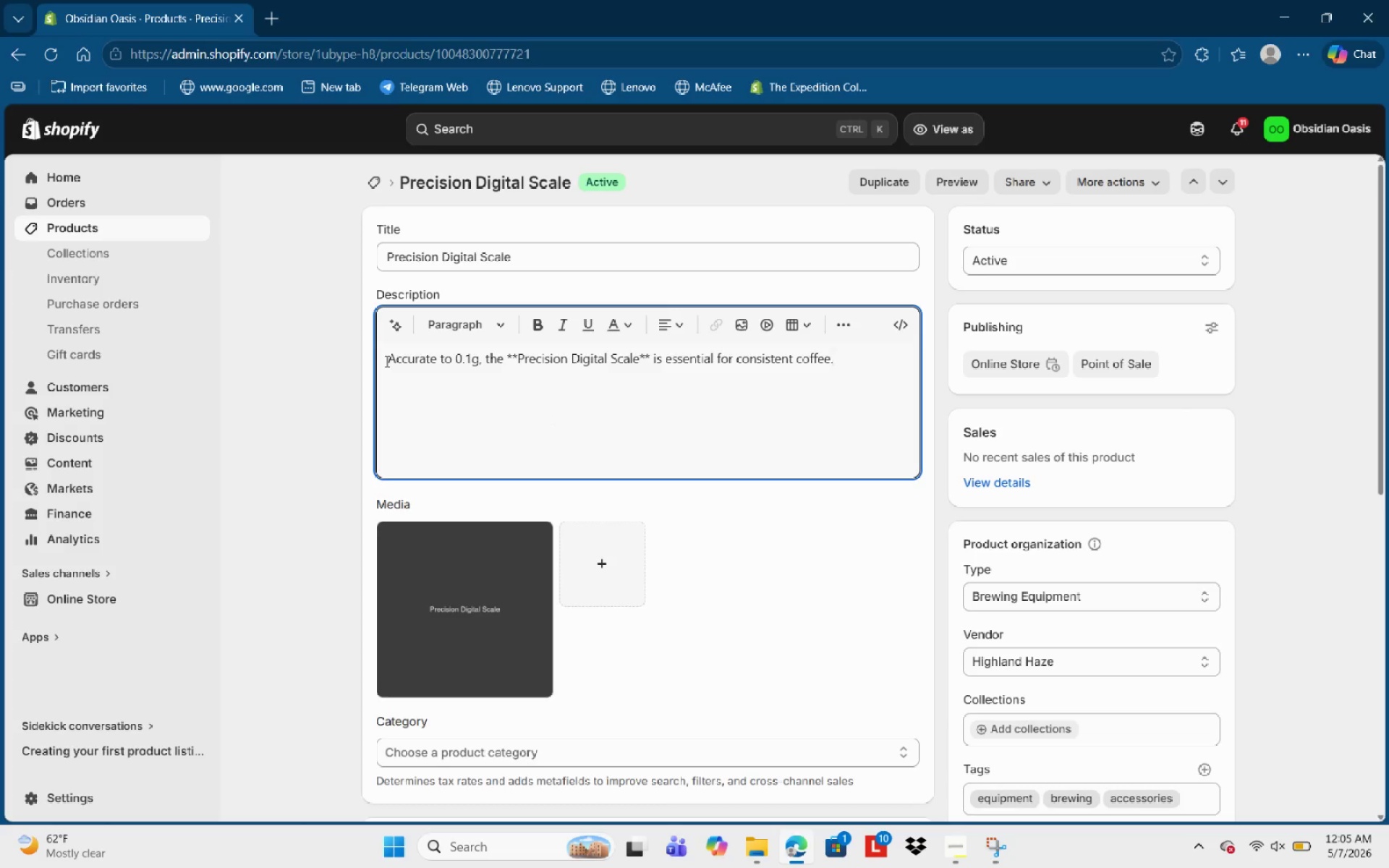 
left_click_drag(start_coordinate=[386, 361], to_coordinate=[838, 365])
 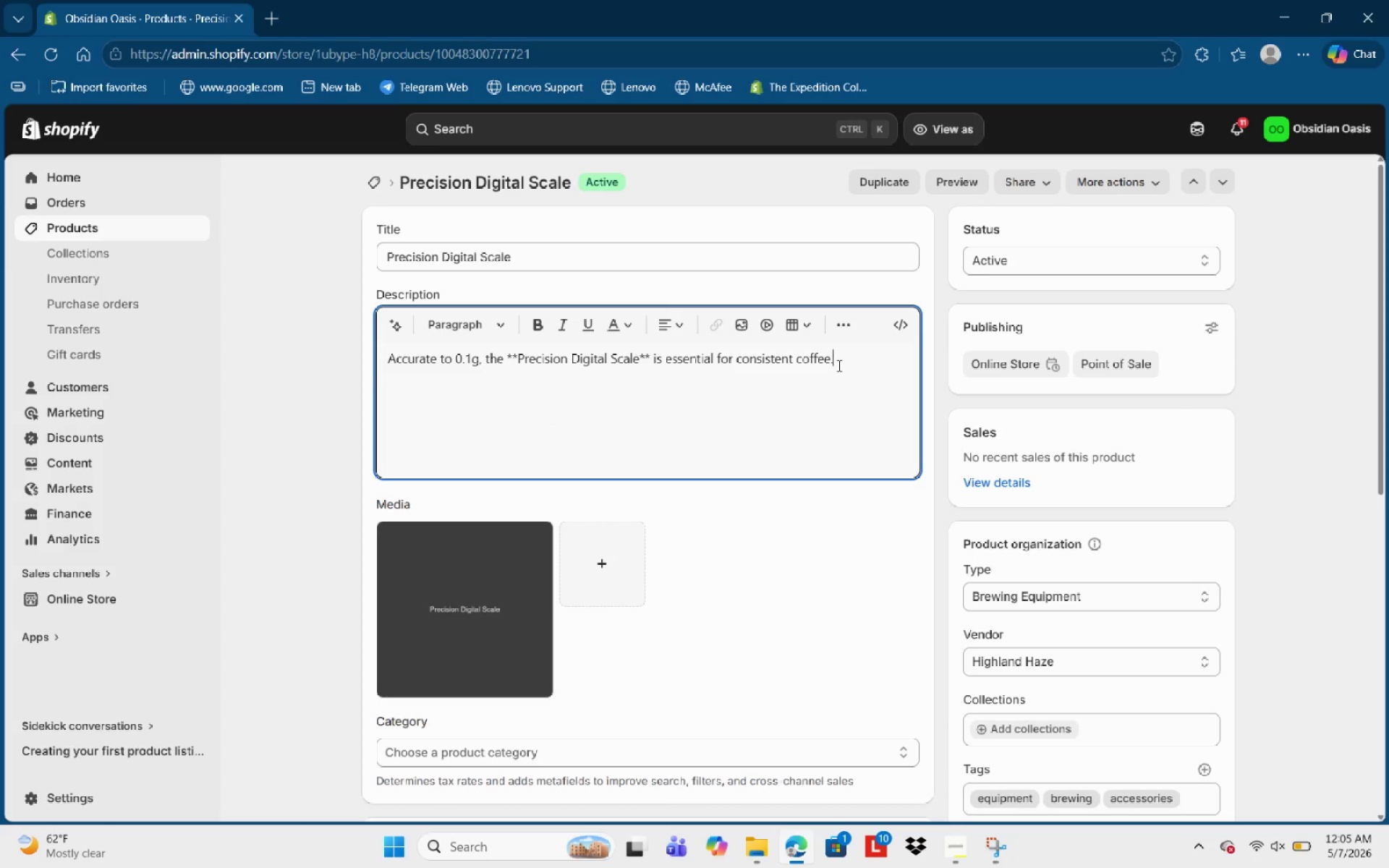 
left_click([838, 365])
 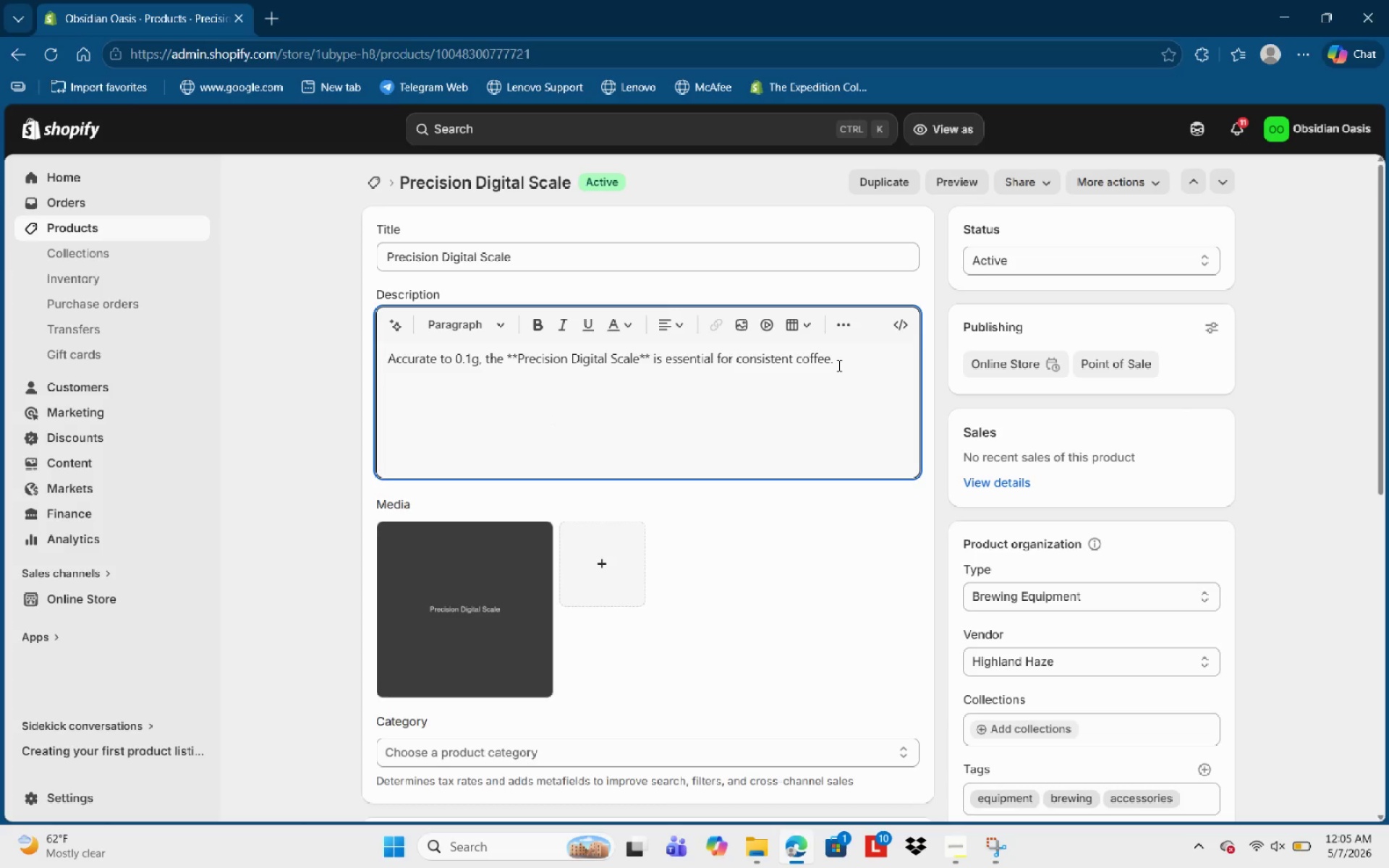 
key(Control+A)
 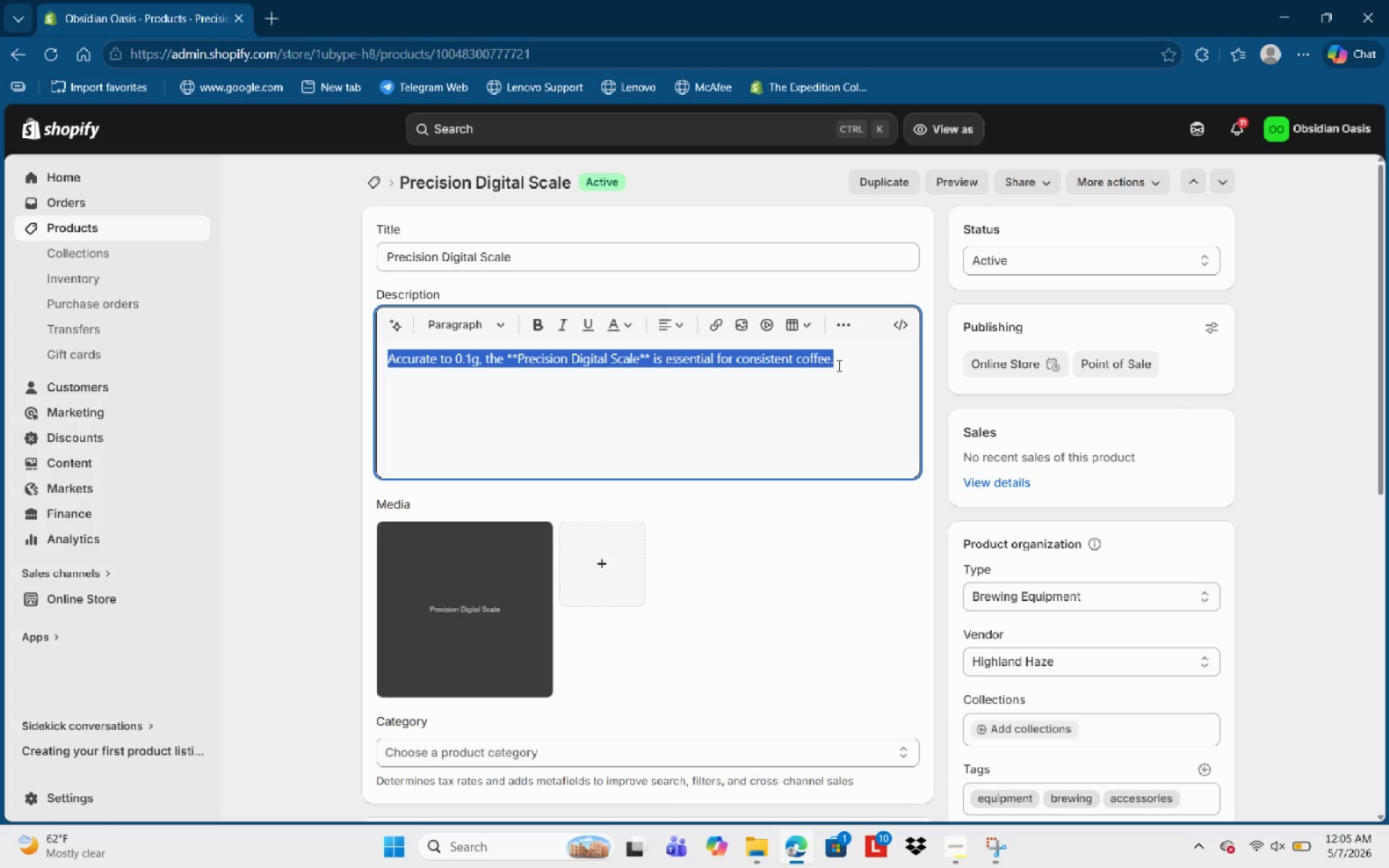 
type(Accurat=ct)
key(Backspace)
key(Backspace)
key(Backspace)
key(Backspace)
type(cy is the secret to consistencey)
key(Backspace)
key(Backspace)
type(t)
key(Backspace)
type(y.)
 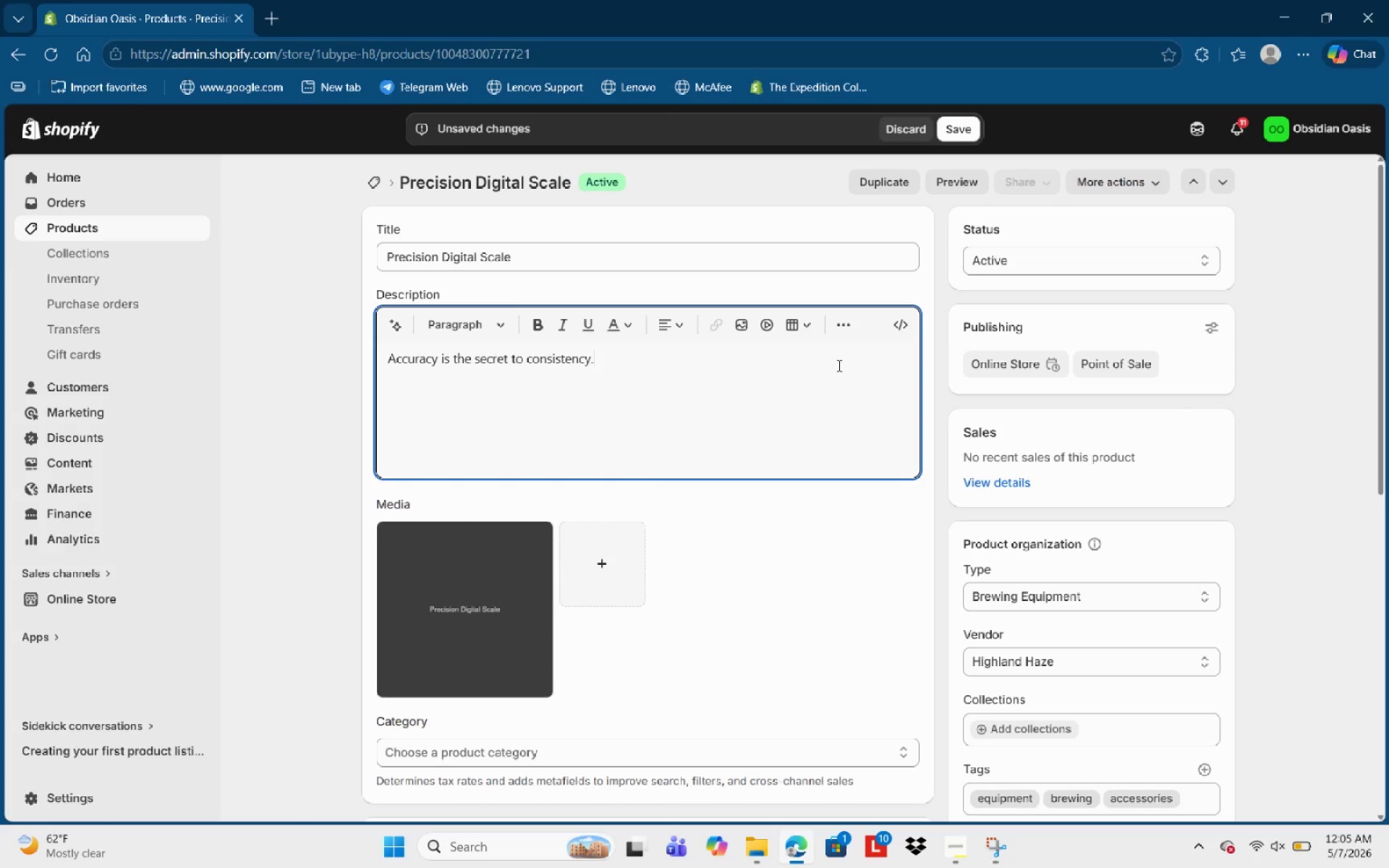 
key(Control+Shift+ArrowLeft)
 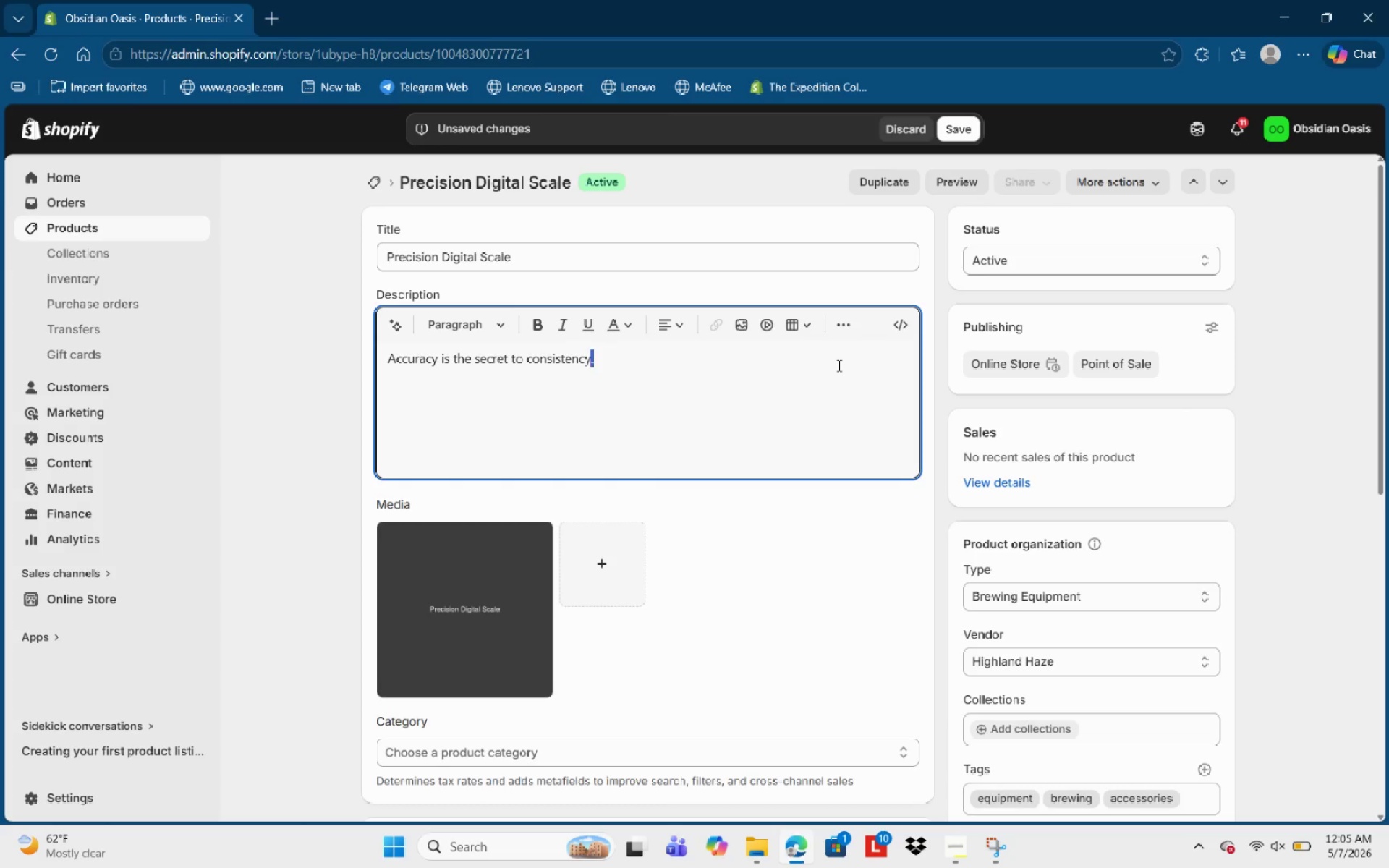 
key(Control+Shift+ArrowLeft)
 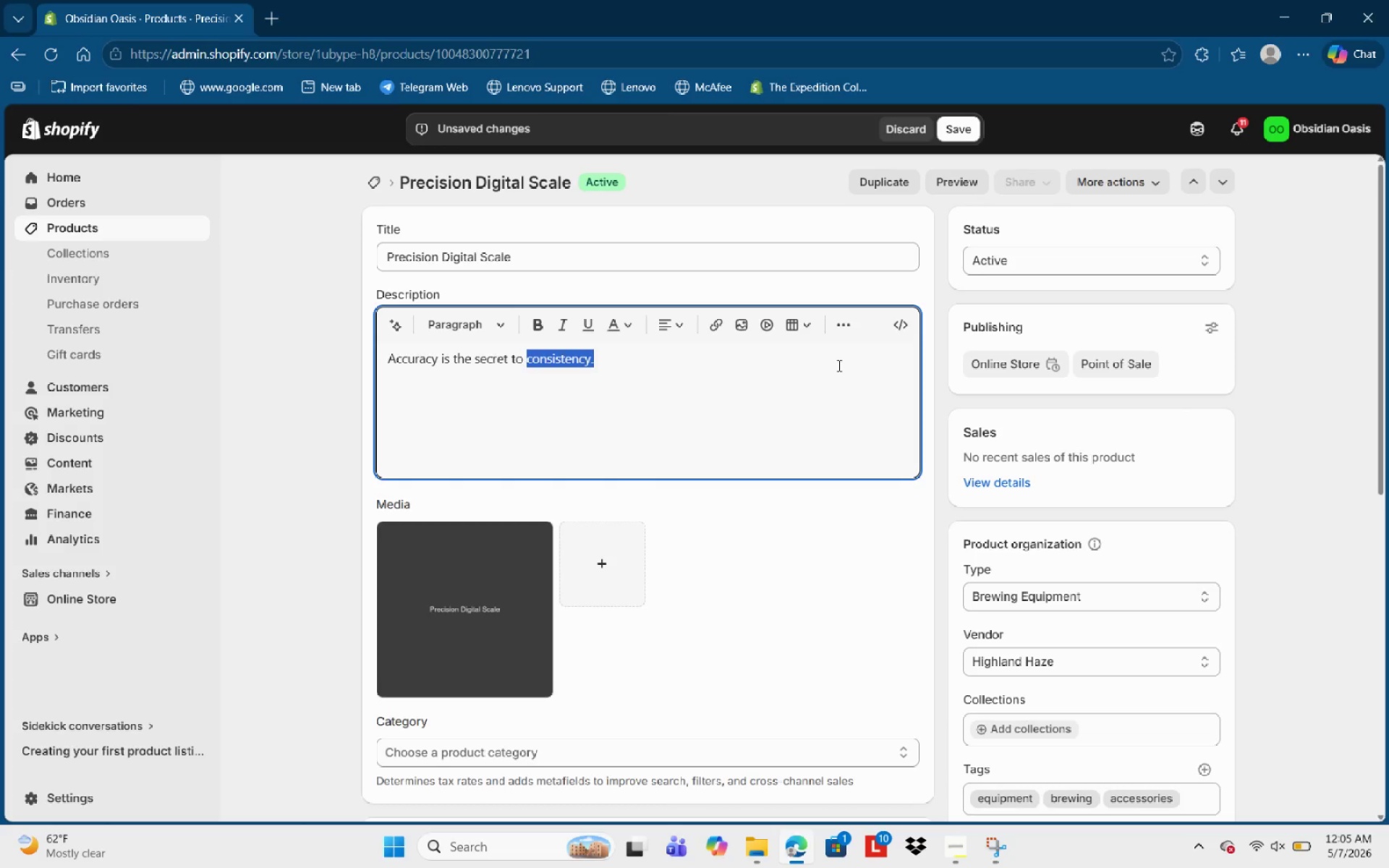 
key(Control+Shift+ArrowLeft)
 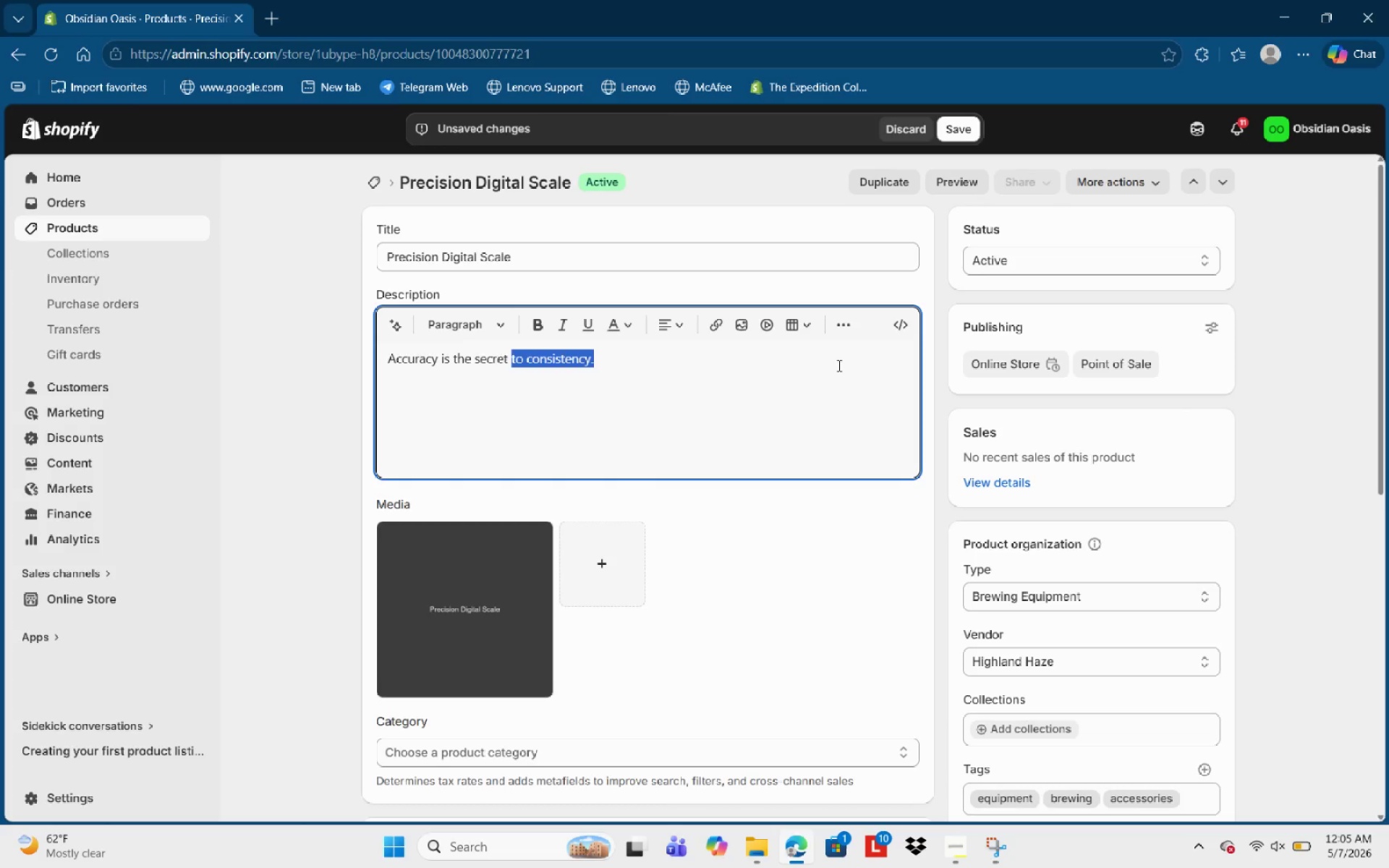 
key(Control+Shift+ArrowLeft)
 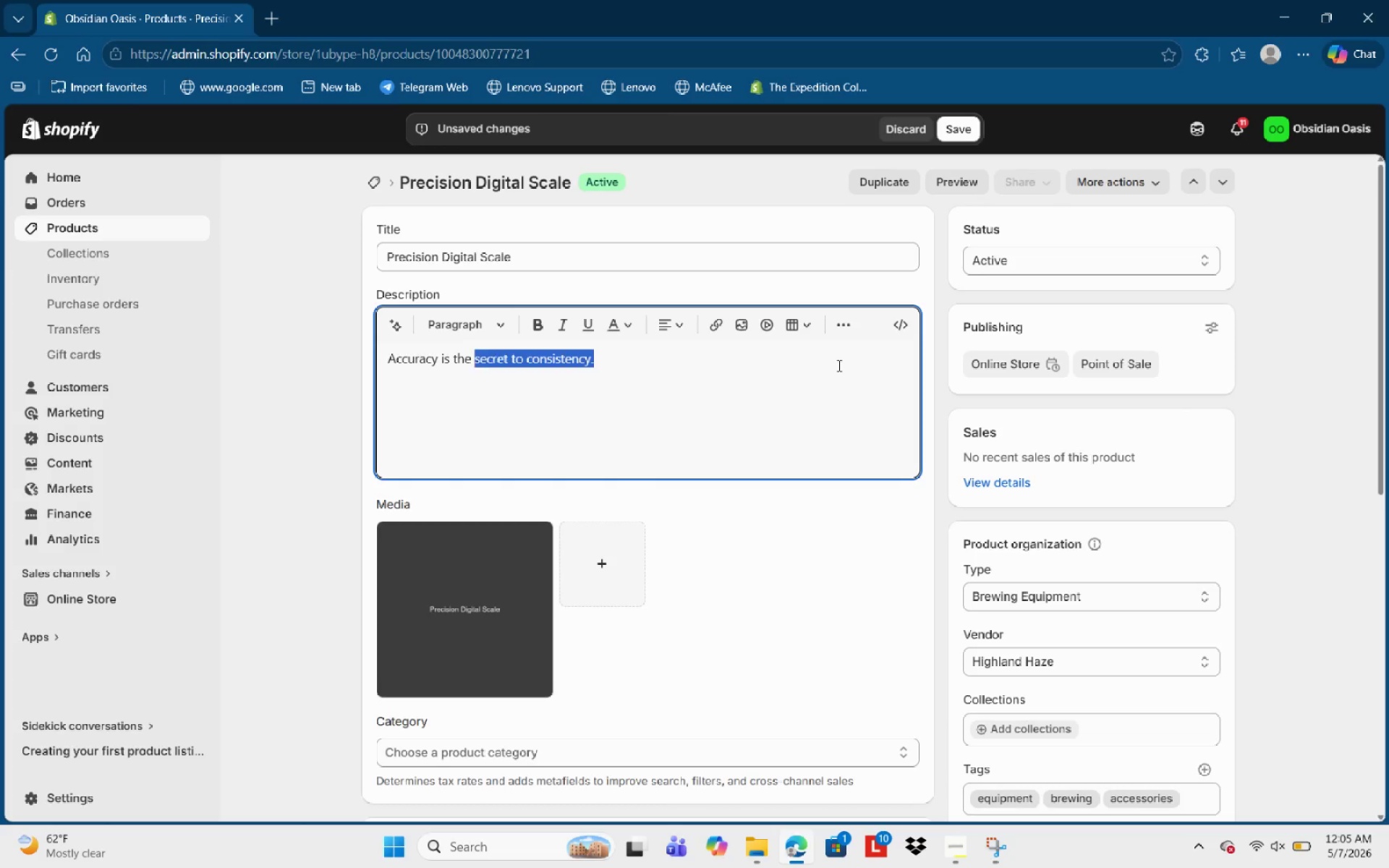 
key(Control+Shift+ArrowLeft)
 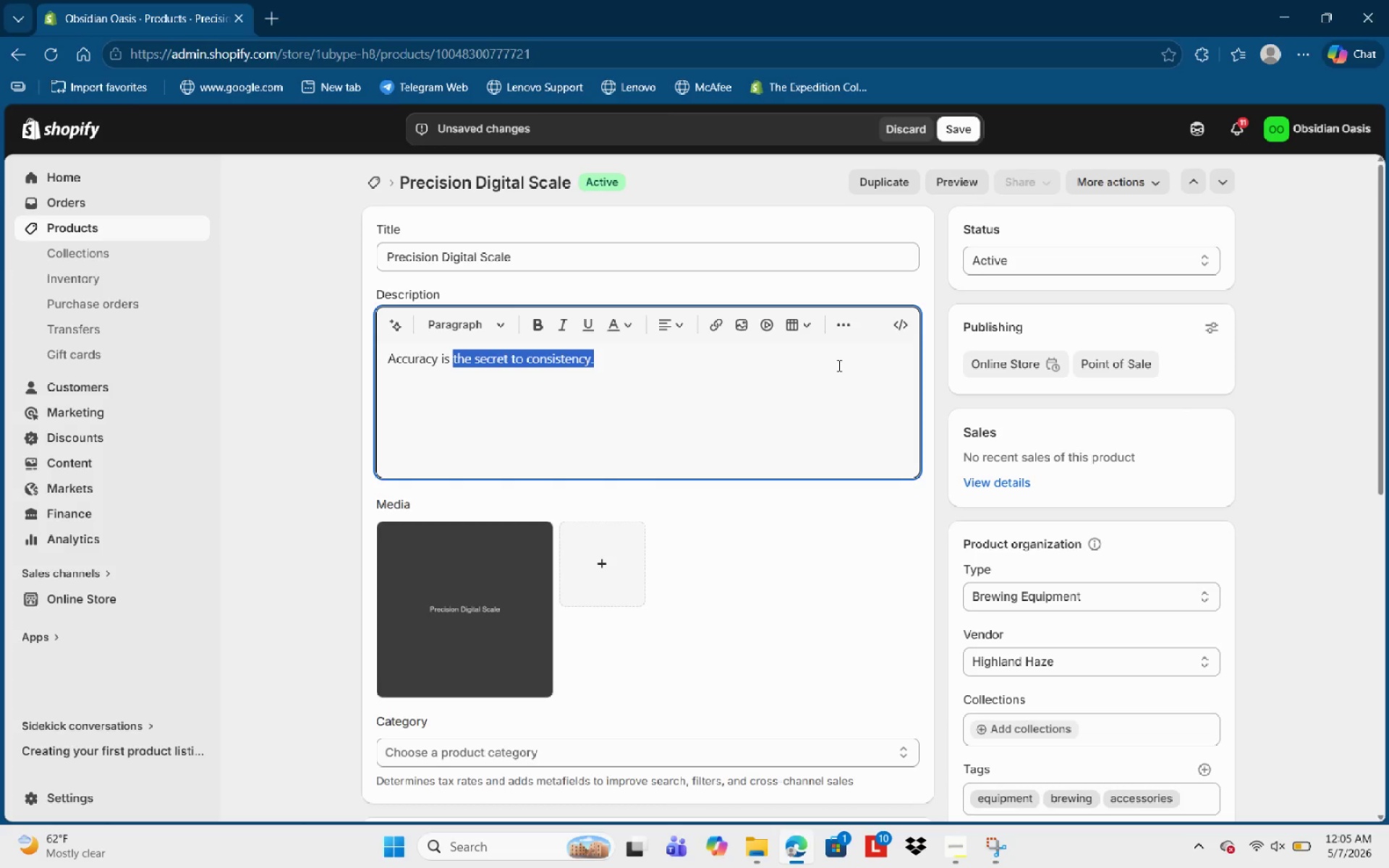 
key(Control+Shift+ArrowLeft)
 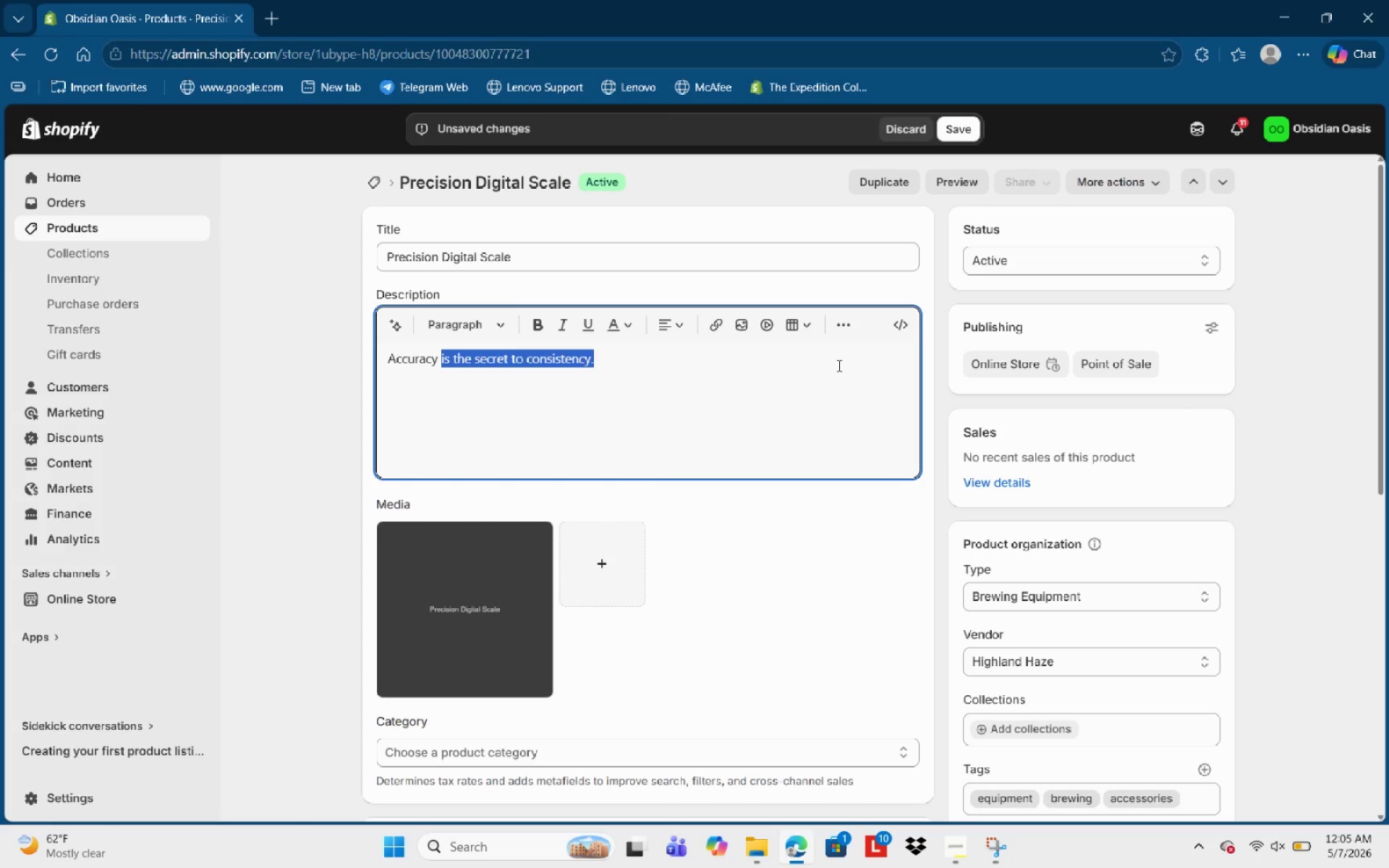 
key(Control+Shift+ArrowLeft)
 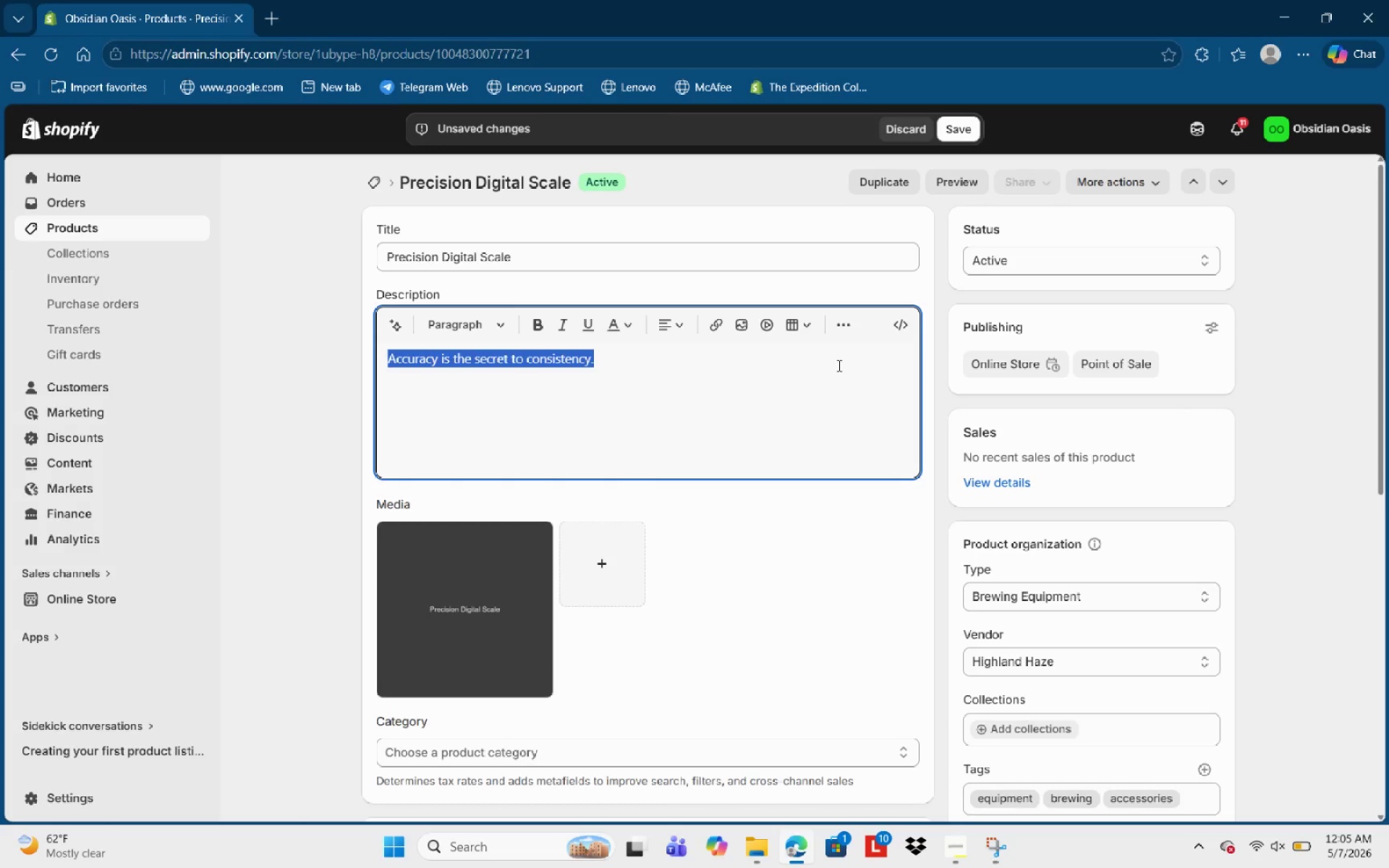 
key(Control+Shift+ArrowLeft)
 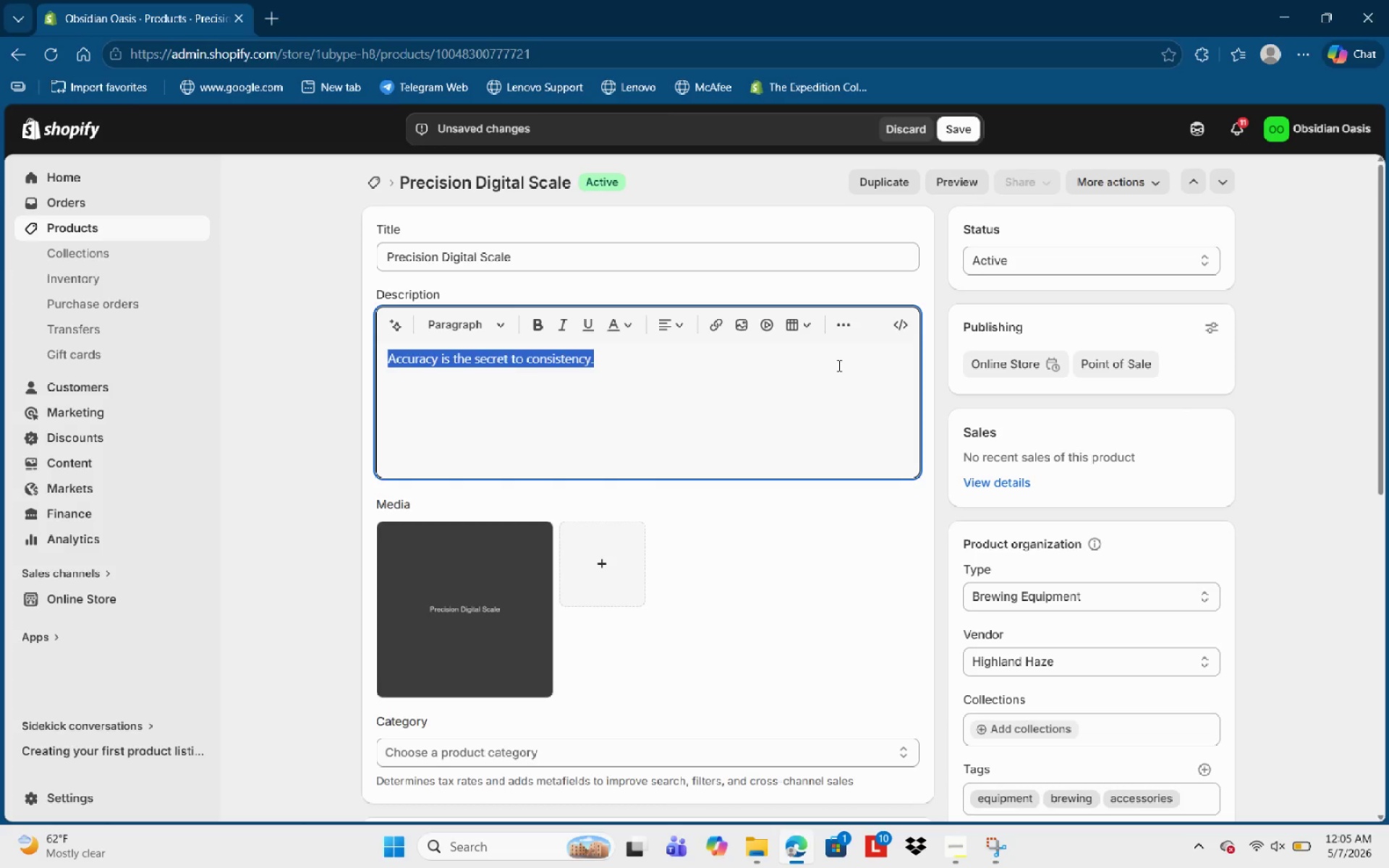 
key(Control+B)
 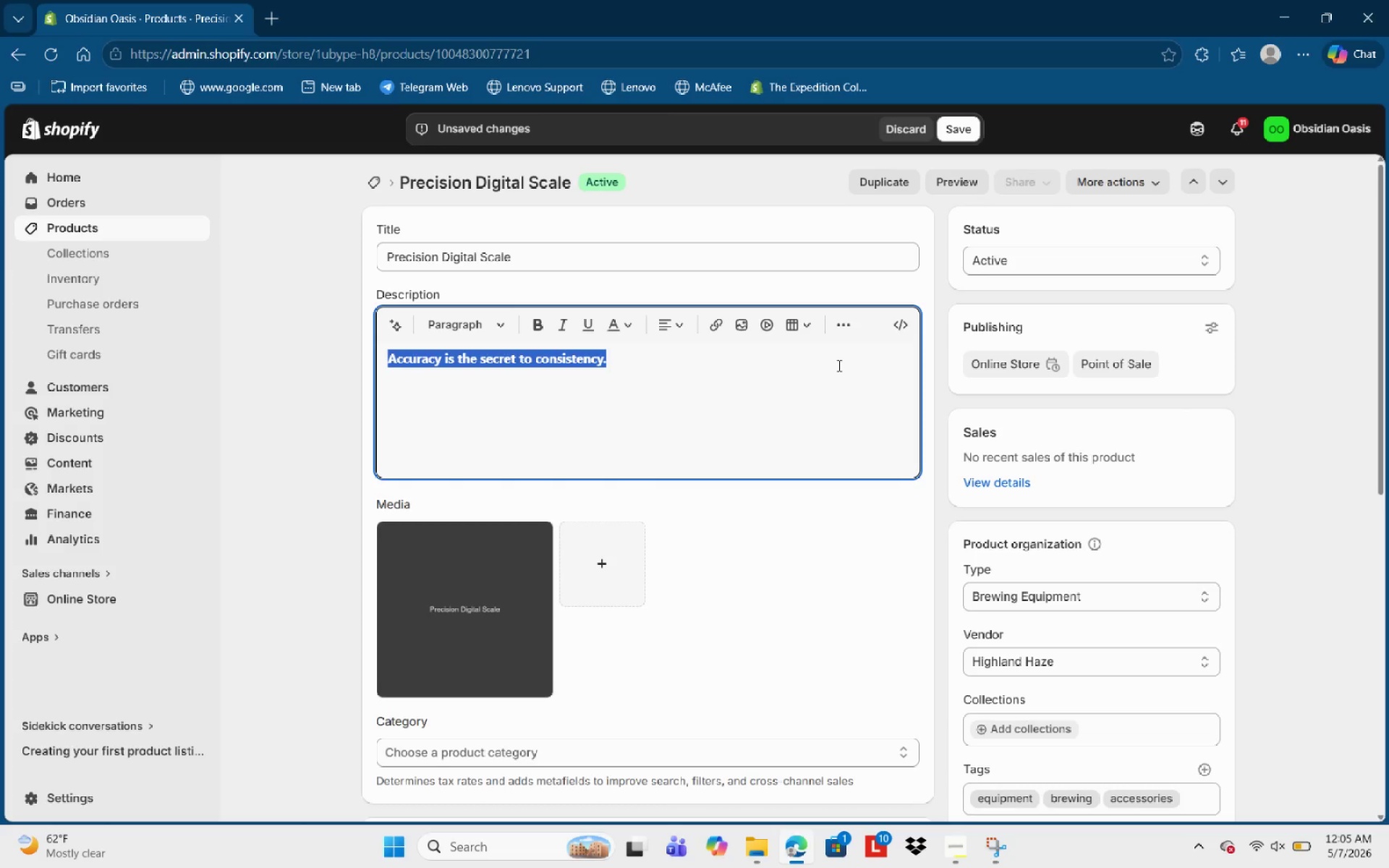 
key(ArrowRight)
 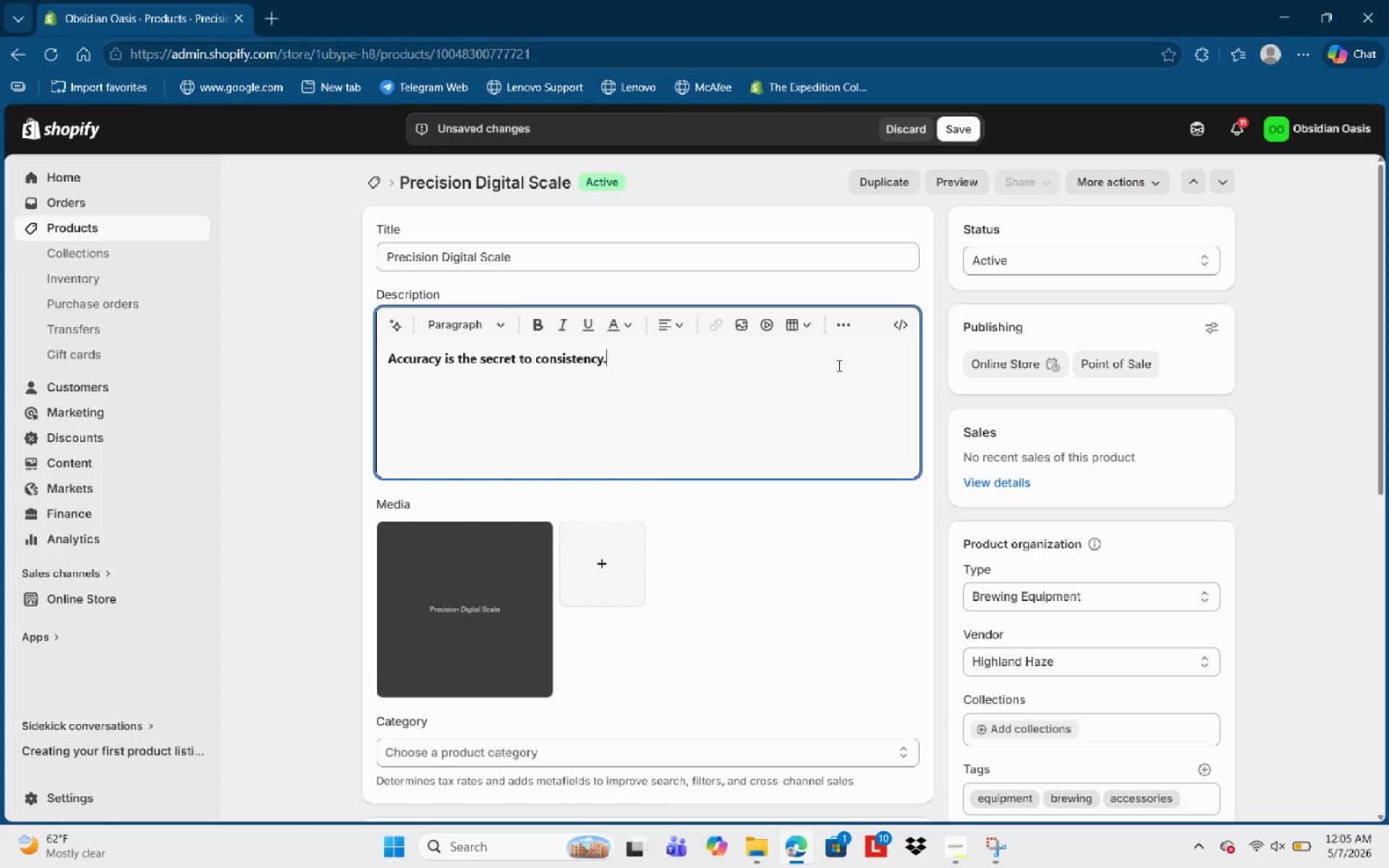 
type( in [NumLock])
key(Backspace)
key(Backspace)
type([NumLock])
key(Backspace)
key(Backspace)
type( )
 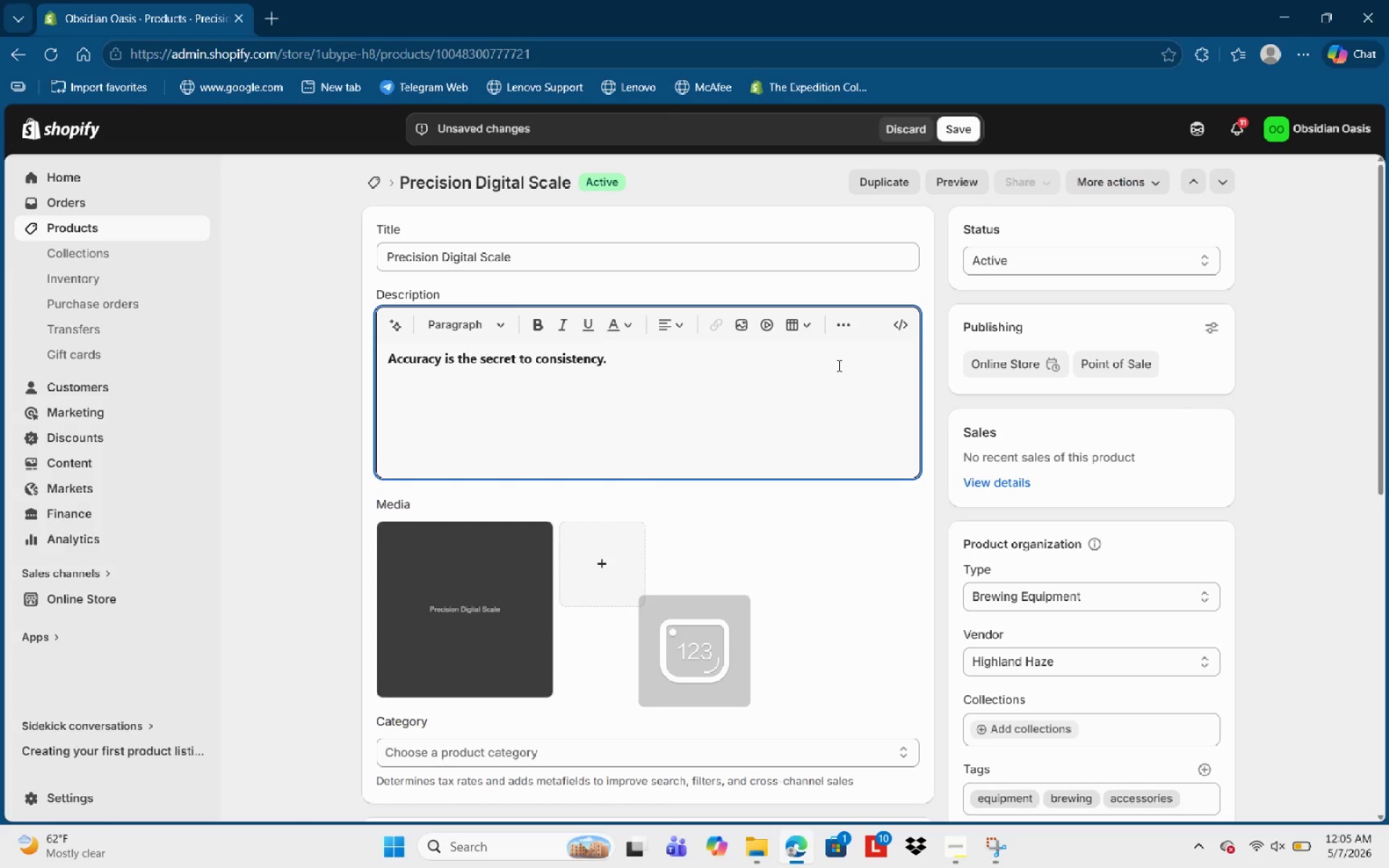 
key(Control+ControlLeft)
 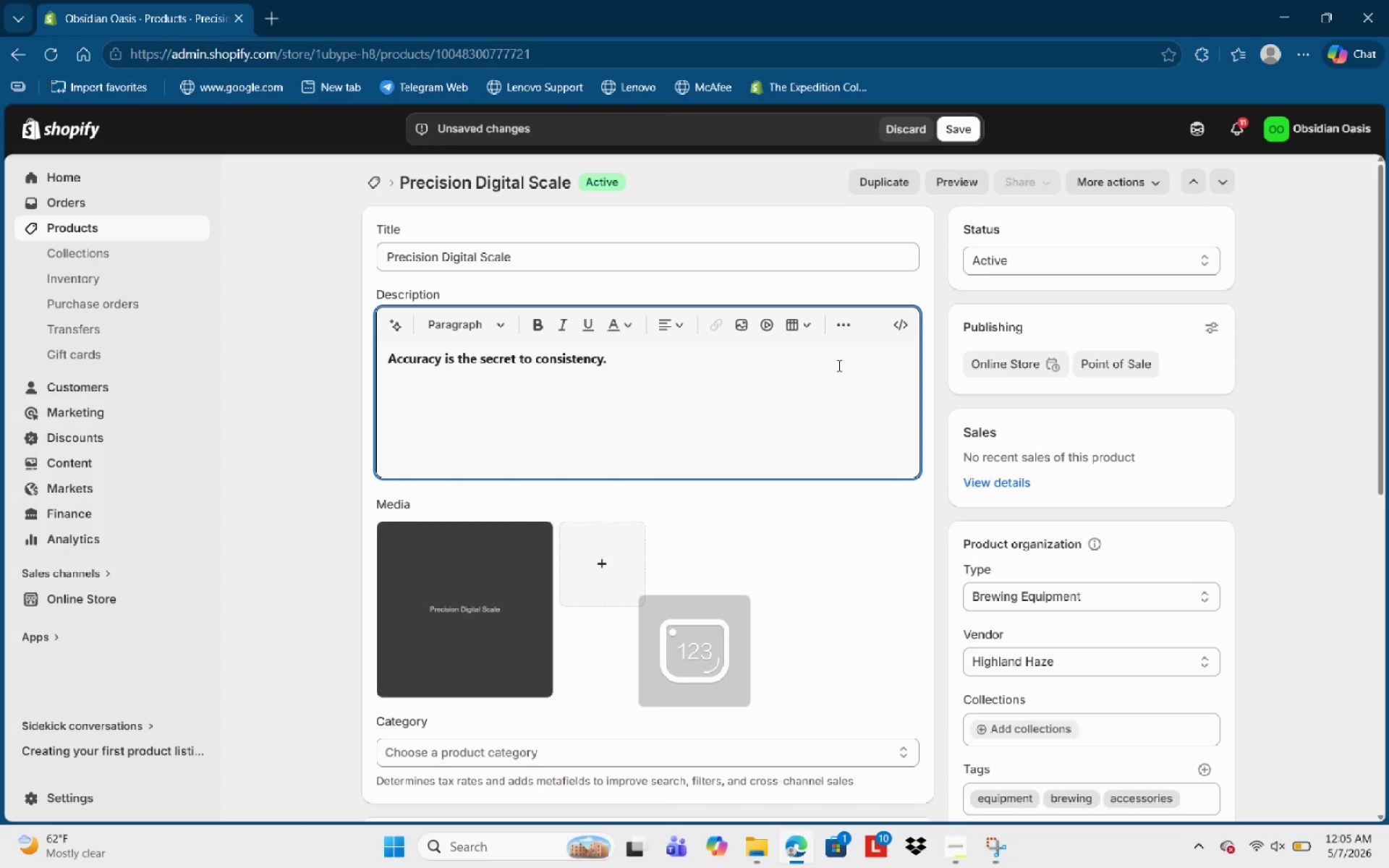 
key(Control+B)
 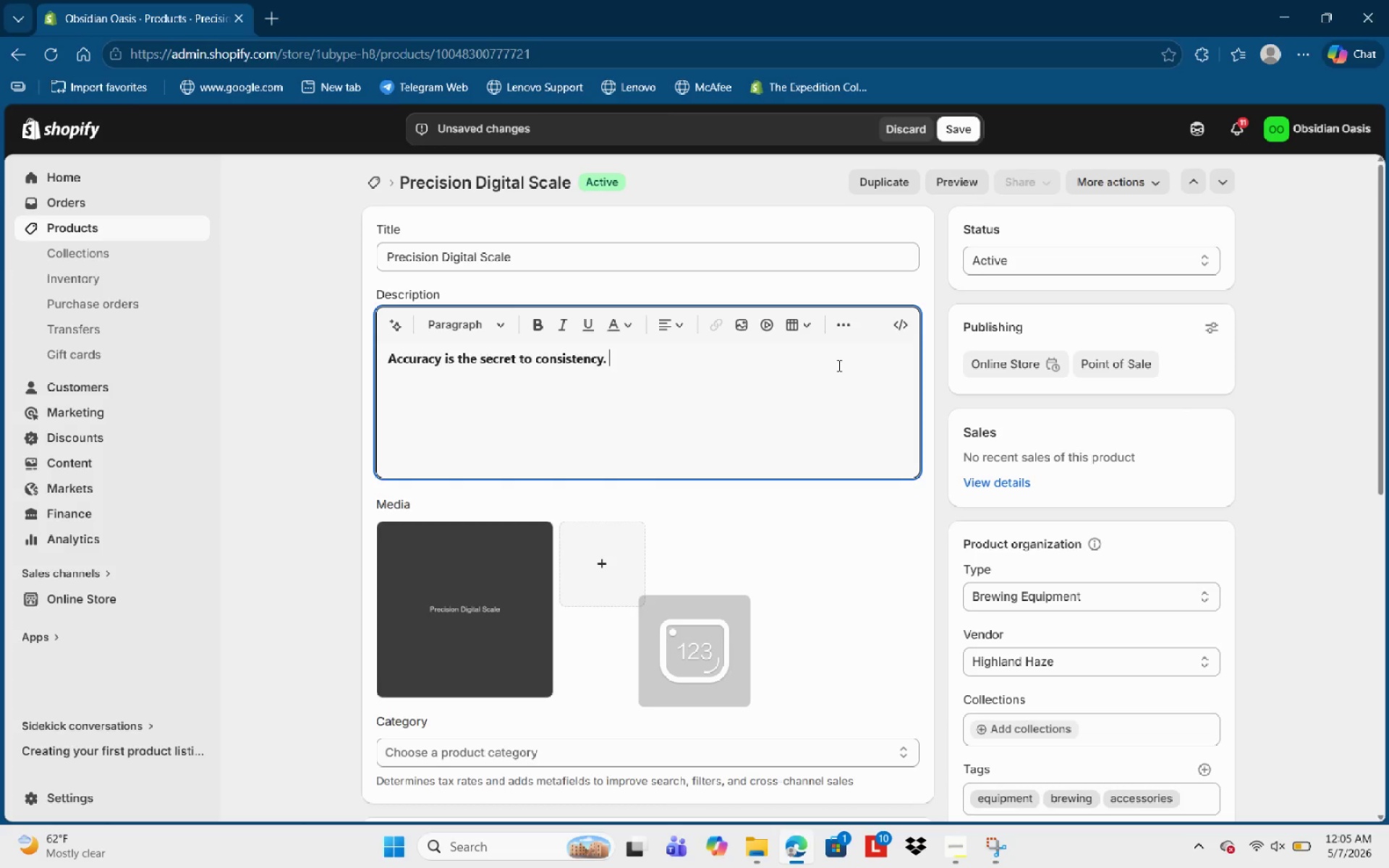 
type(In the world of specialot)
key(Backspace)
key(Backspace)
type(ity ca)
key(Backspace)
type(offee, a gram can mm)
key(Backspace)
type(ake )
 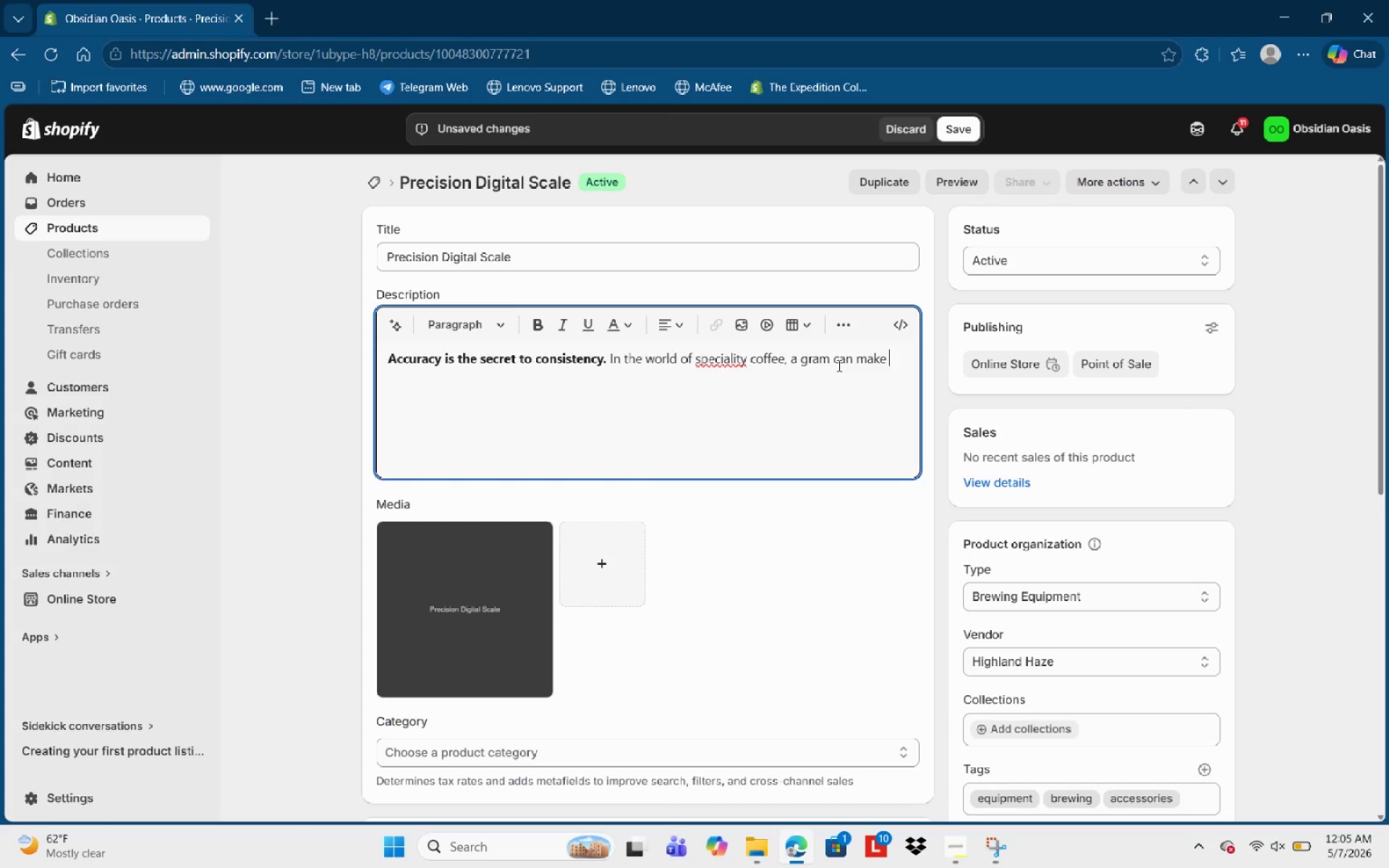 
type(all the difference )
key(Backspace)
type(. our p)
key(Backspace)
type(Pr)
key(Backspace)
type(ercision Dif)
key(Backspace)
type(gital Scale is built of )
key(Backspace)
key(Backspace)
key(Backspace)
type(for the meticulues)
key(Backspace)
key(Backspace)
type(s )
key(Backspace)
key(Backspace)
key(Backspace)
key(Backspace)
 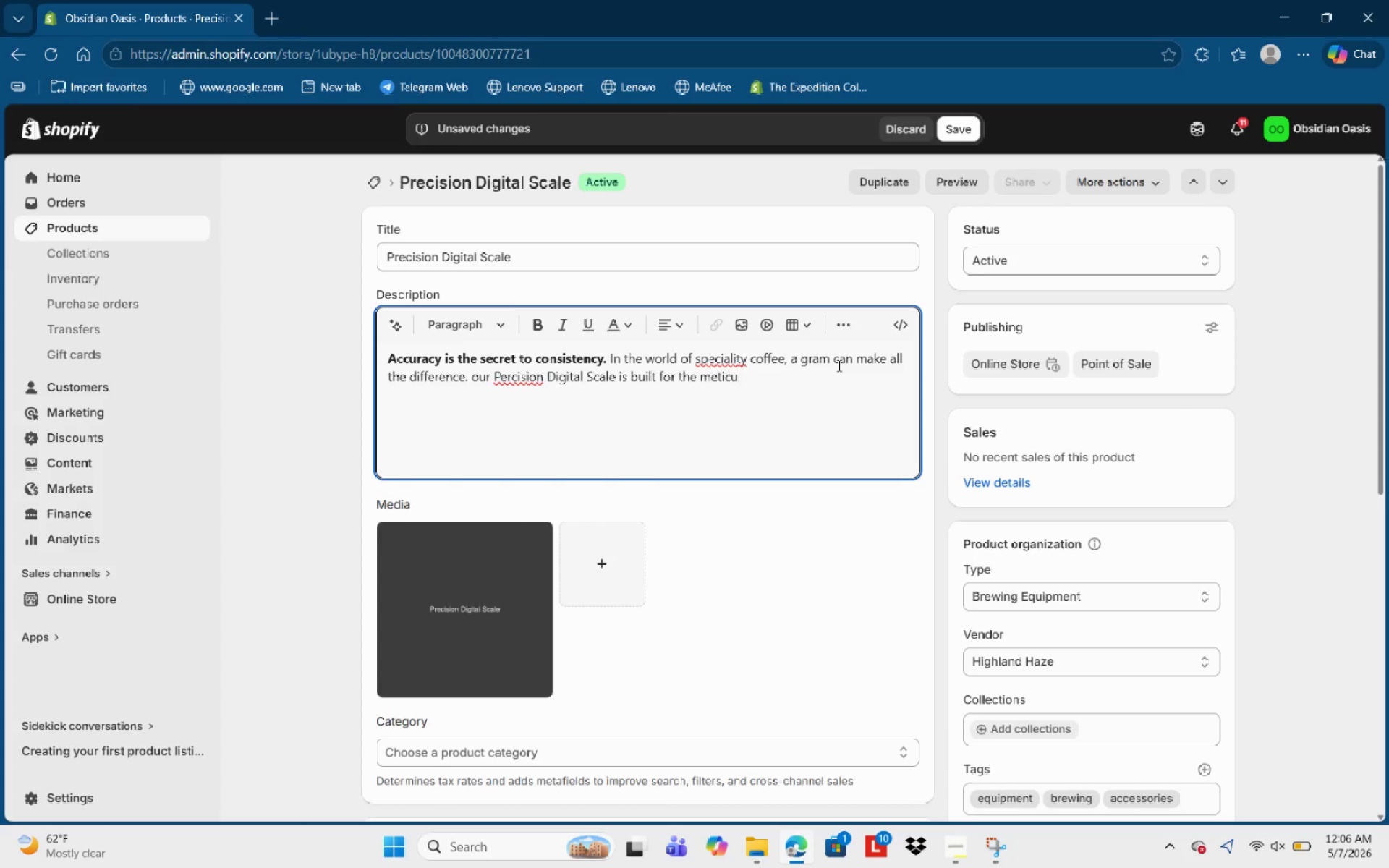 
type(lous breer, featurih)
key(Backspace)
key(Backspace)
type(ing )
 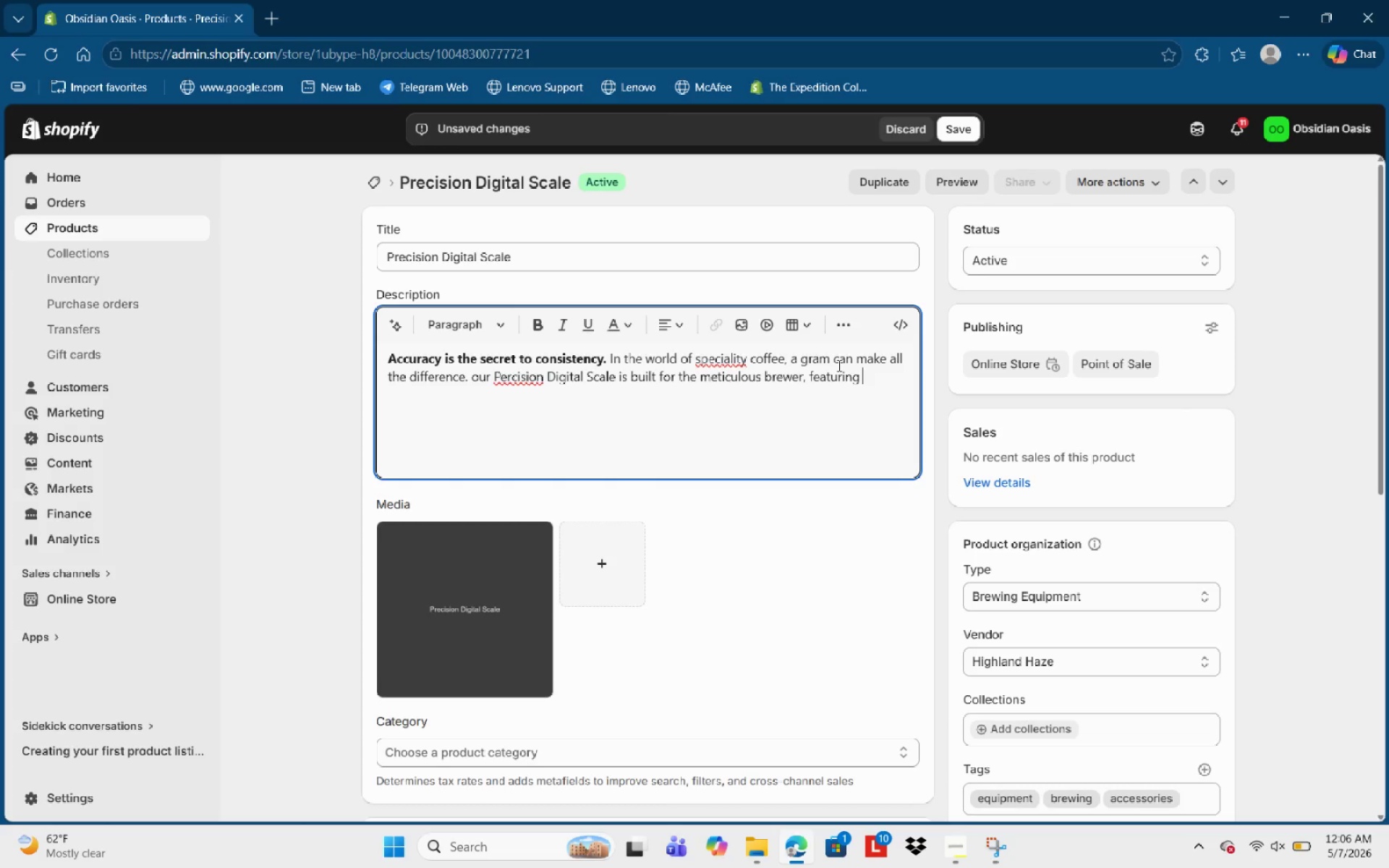 
hold_key(key=W, duration=0.33)
 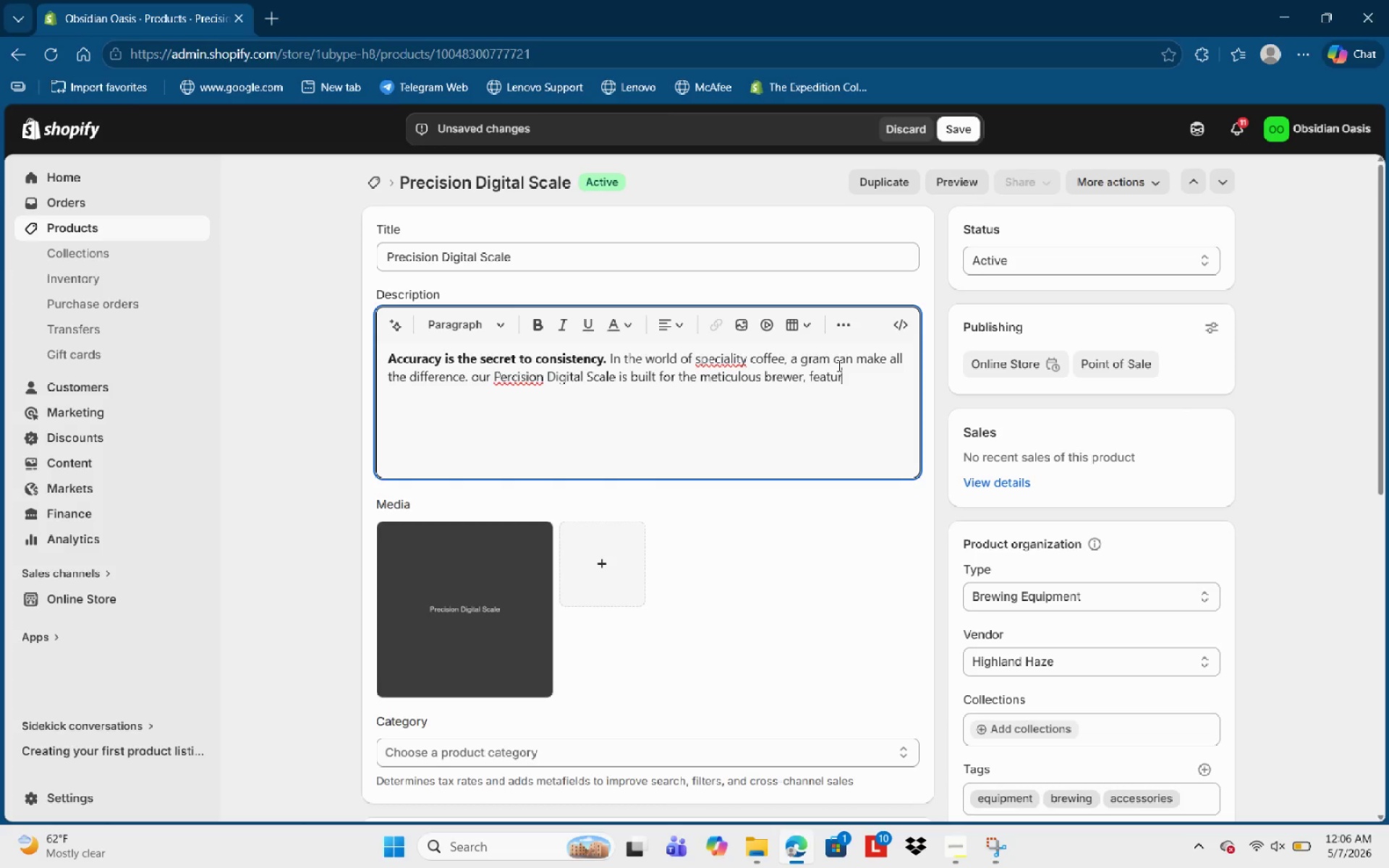 
type(a high-)
 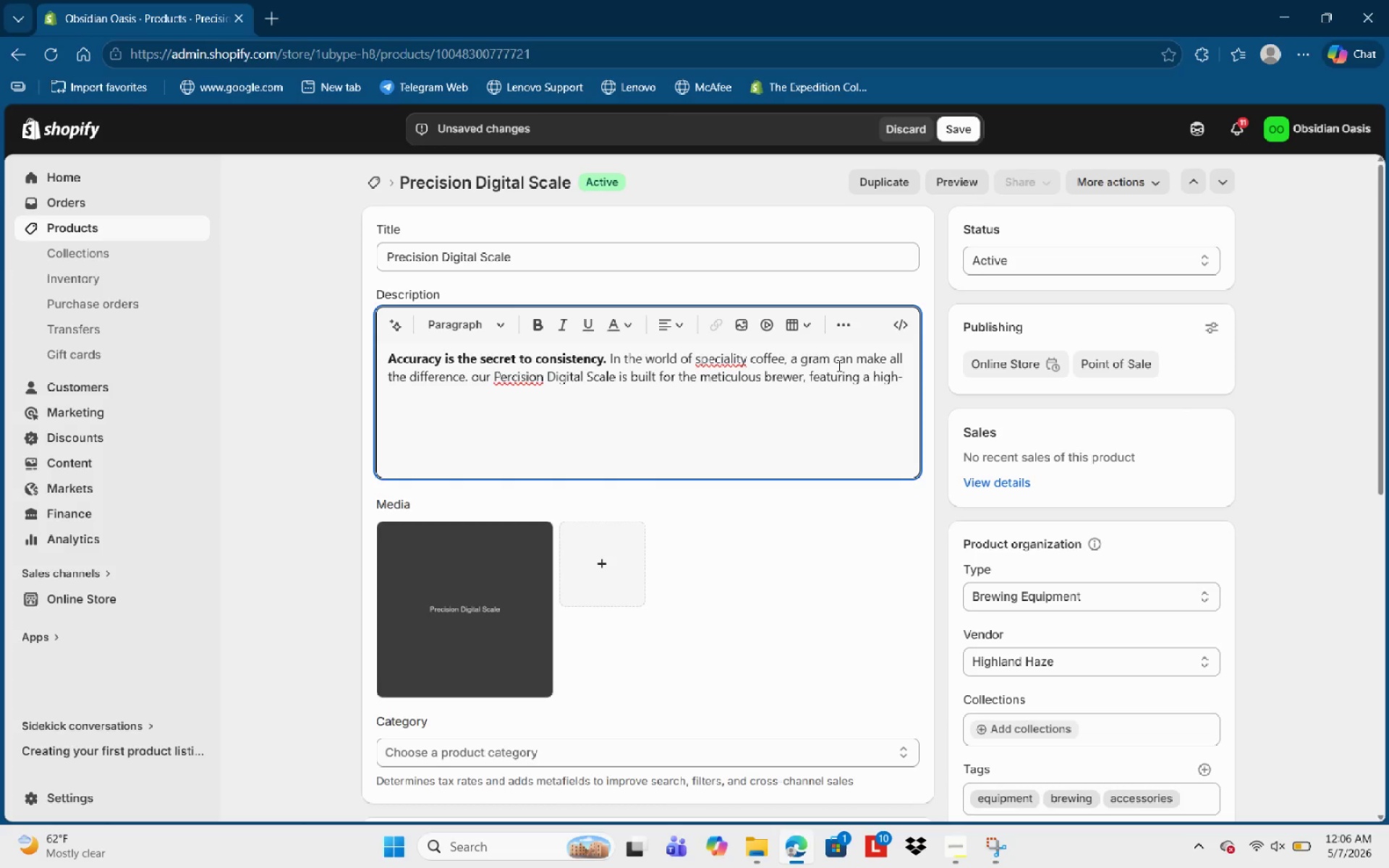 
wait(5.28)
 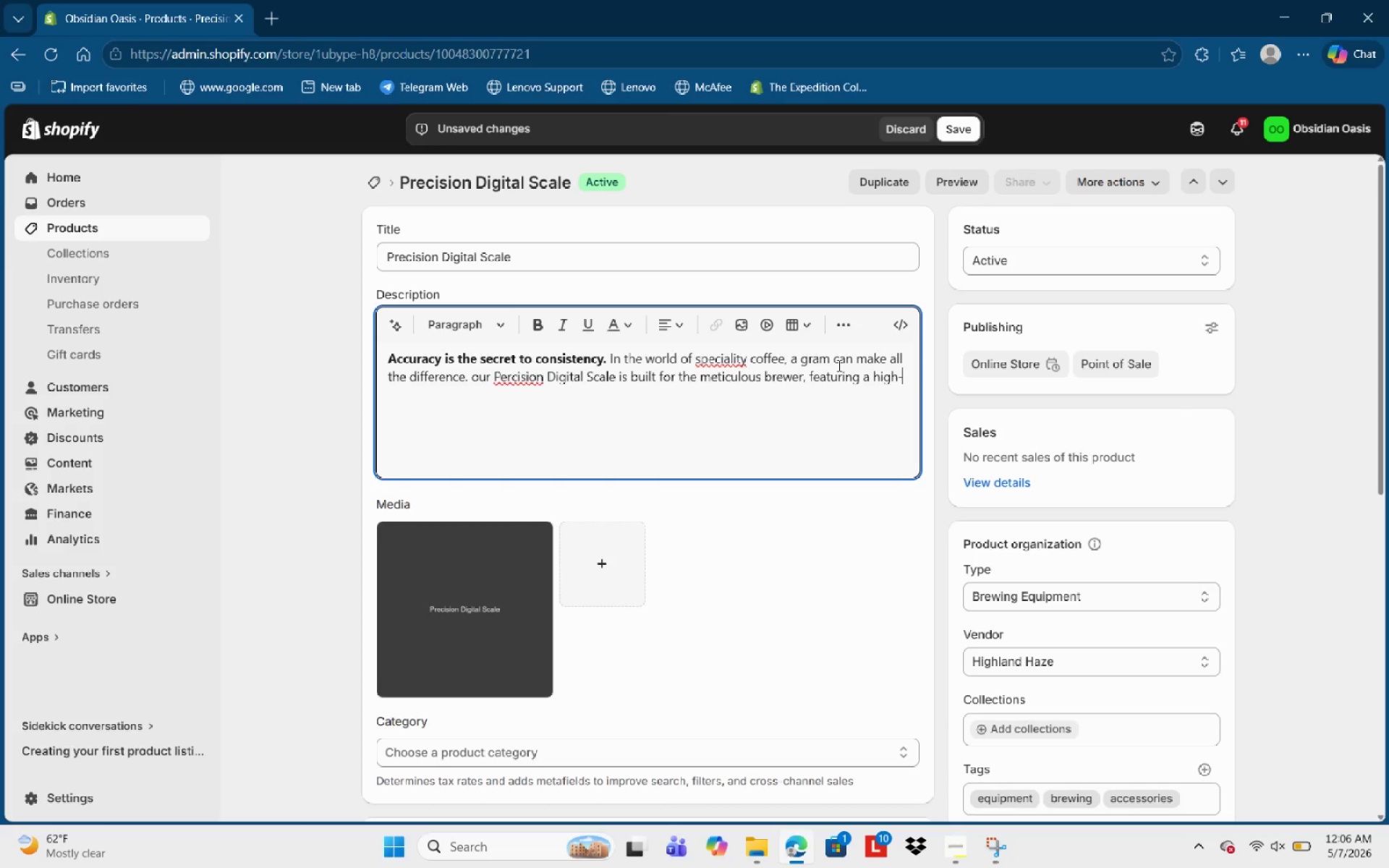 
type(sensi)
 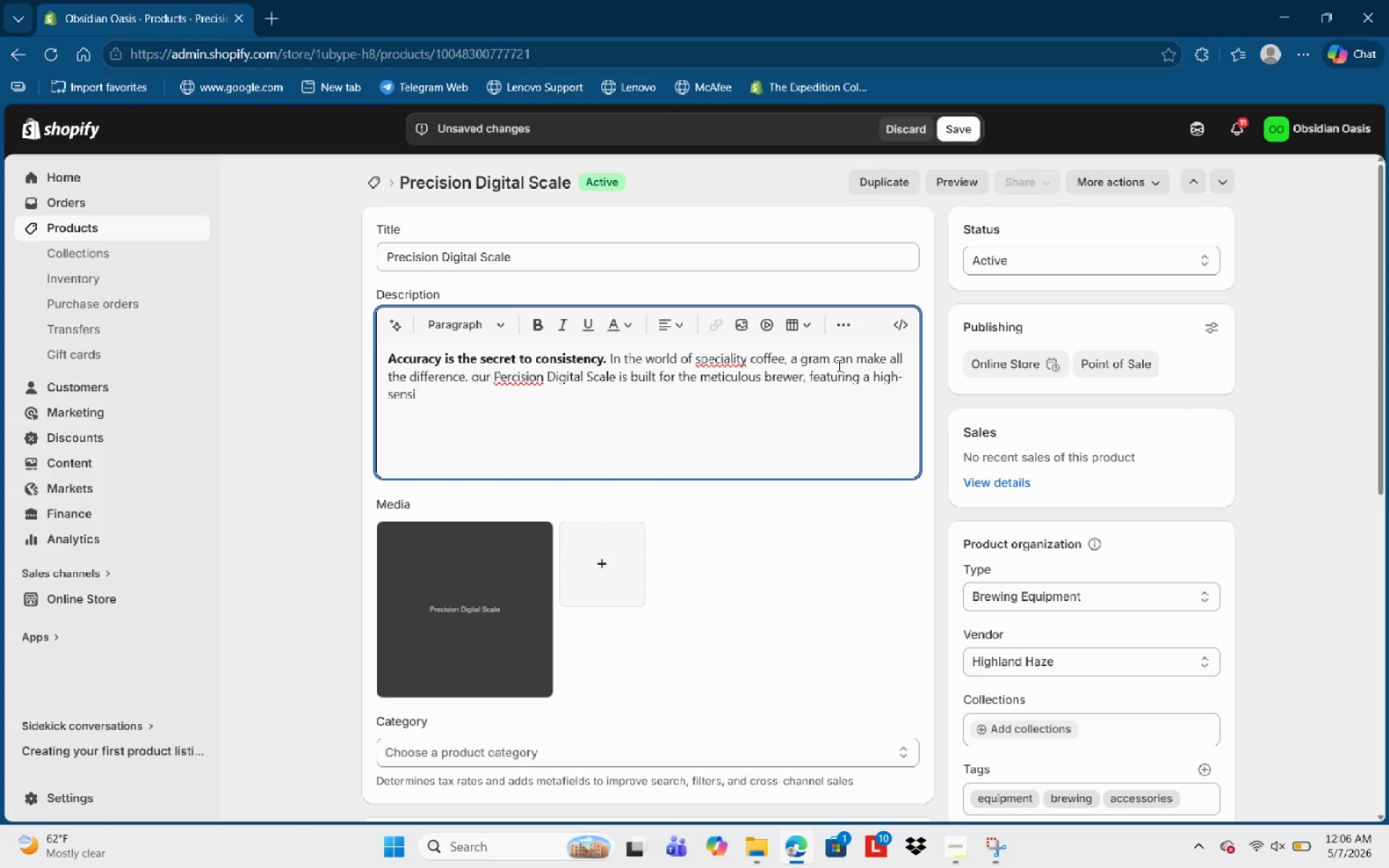 
type(tivity sensor and a built-in timer to ensue every pout )
key(Backspace)
key(Backspace)
type(r )
key(Backspace)
type(-over is as perfect as the last.)
 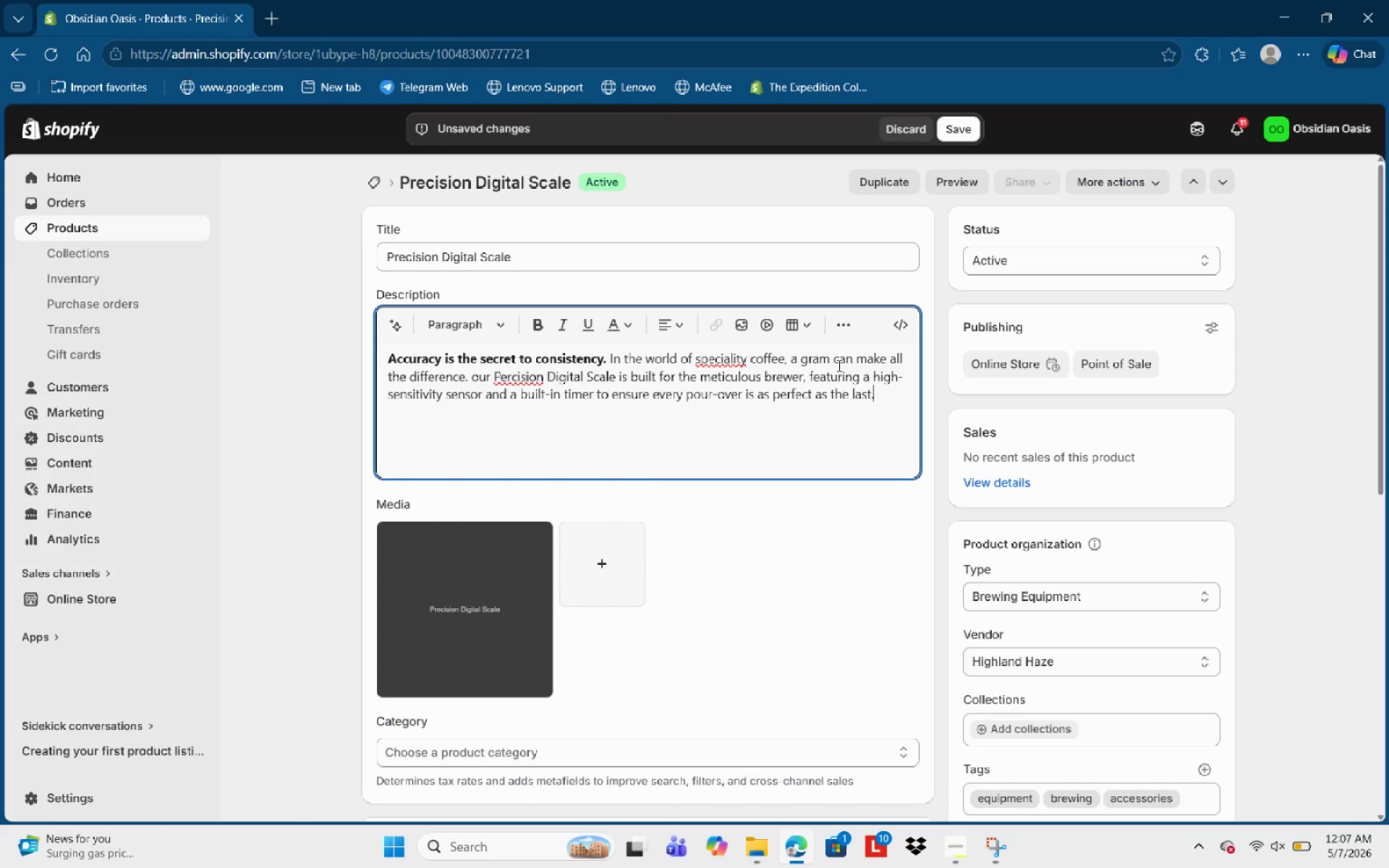 
key(Enter)
 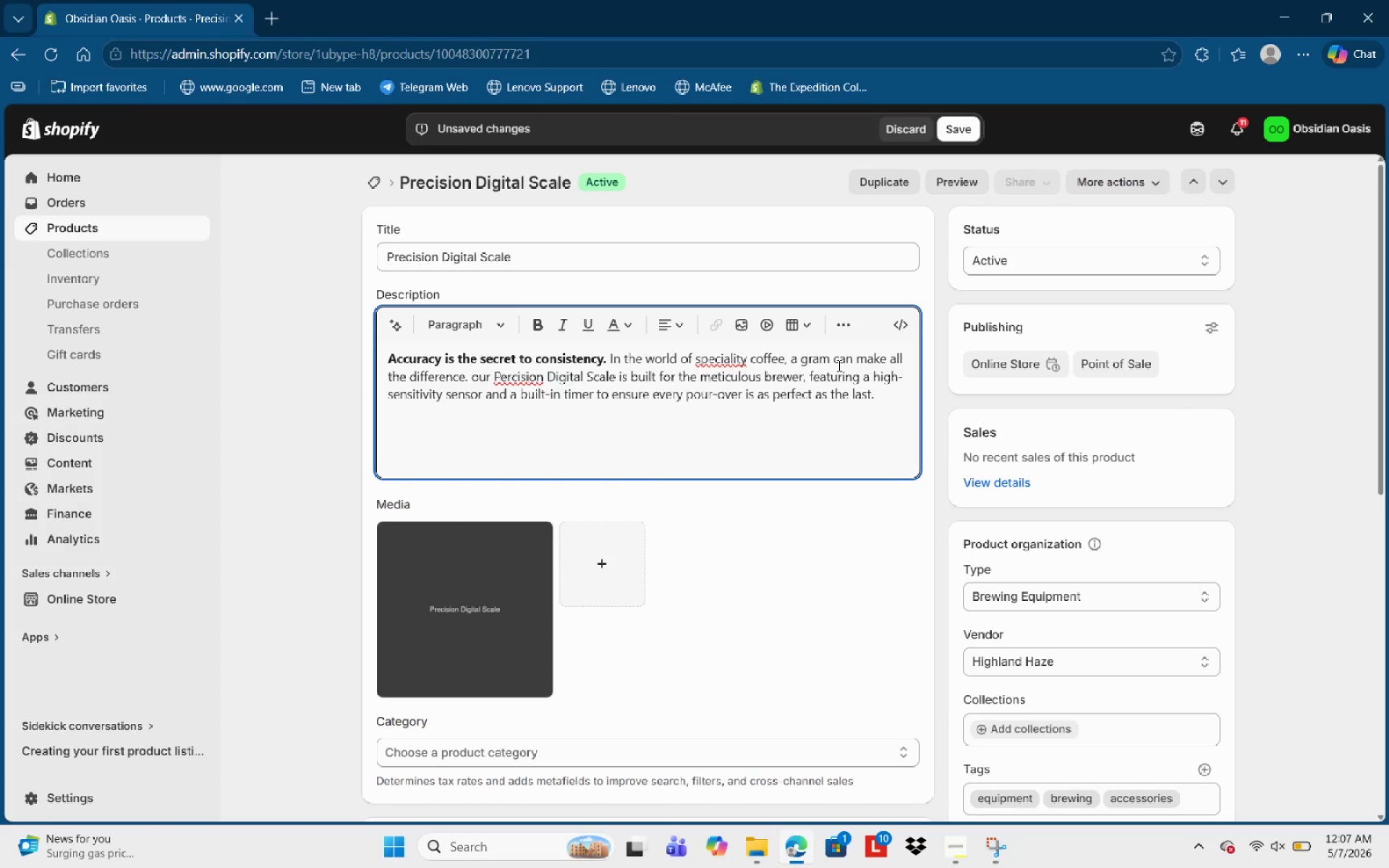 
type(- Accuracy )
key(Backspace)
type(:)
 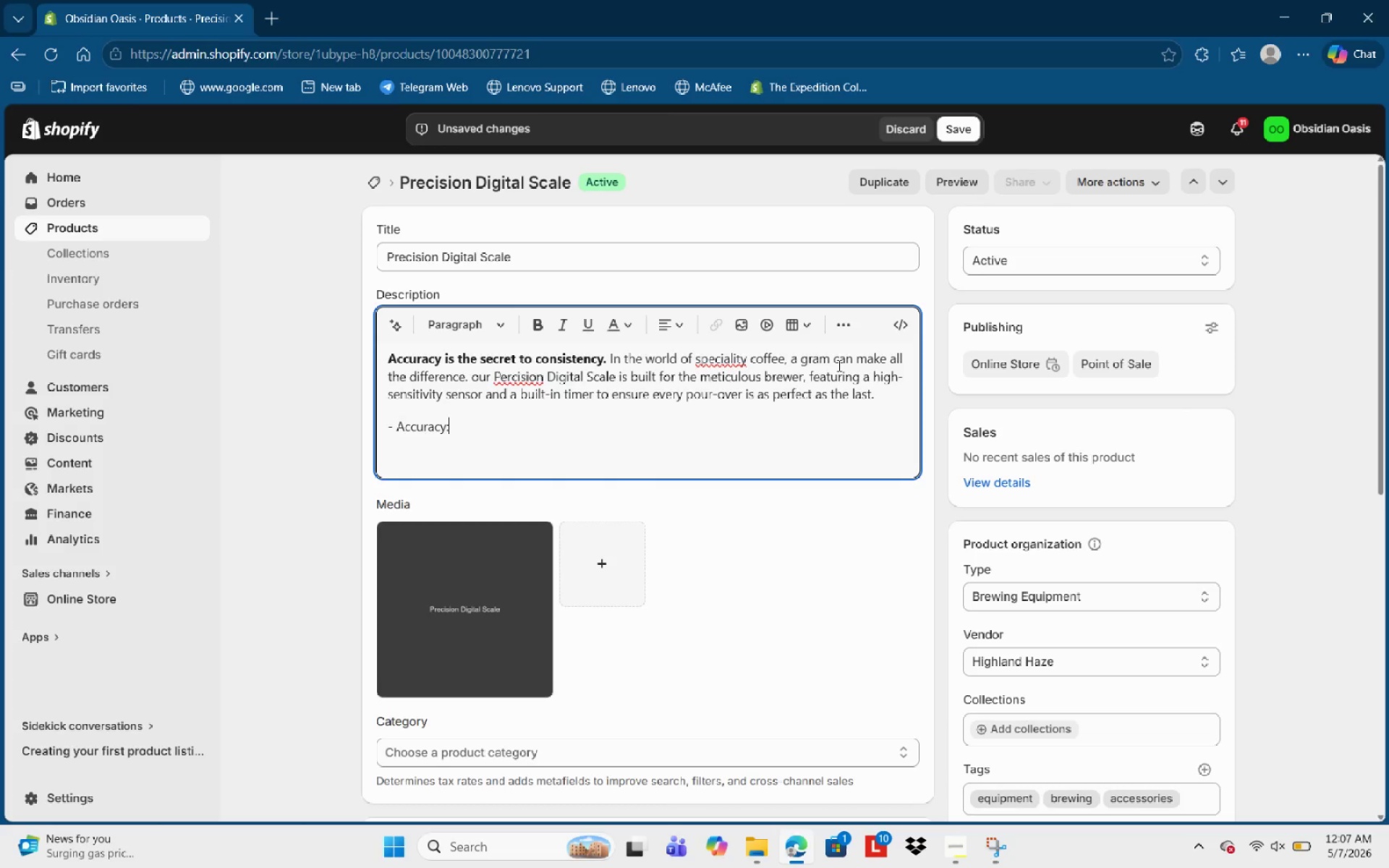 
key(Control+Shift+ArrowLeft)
 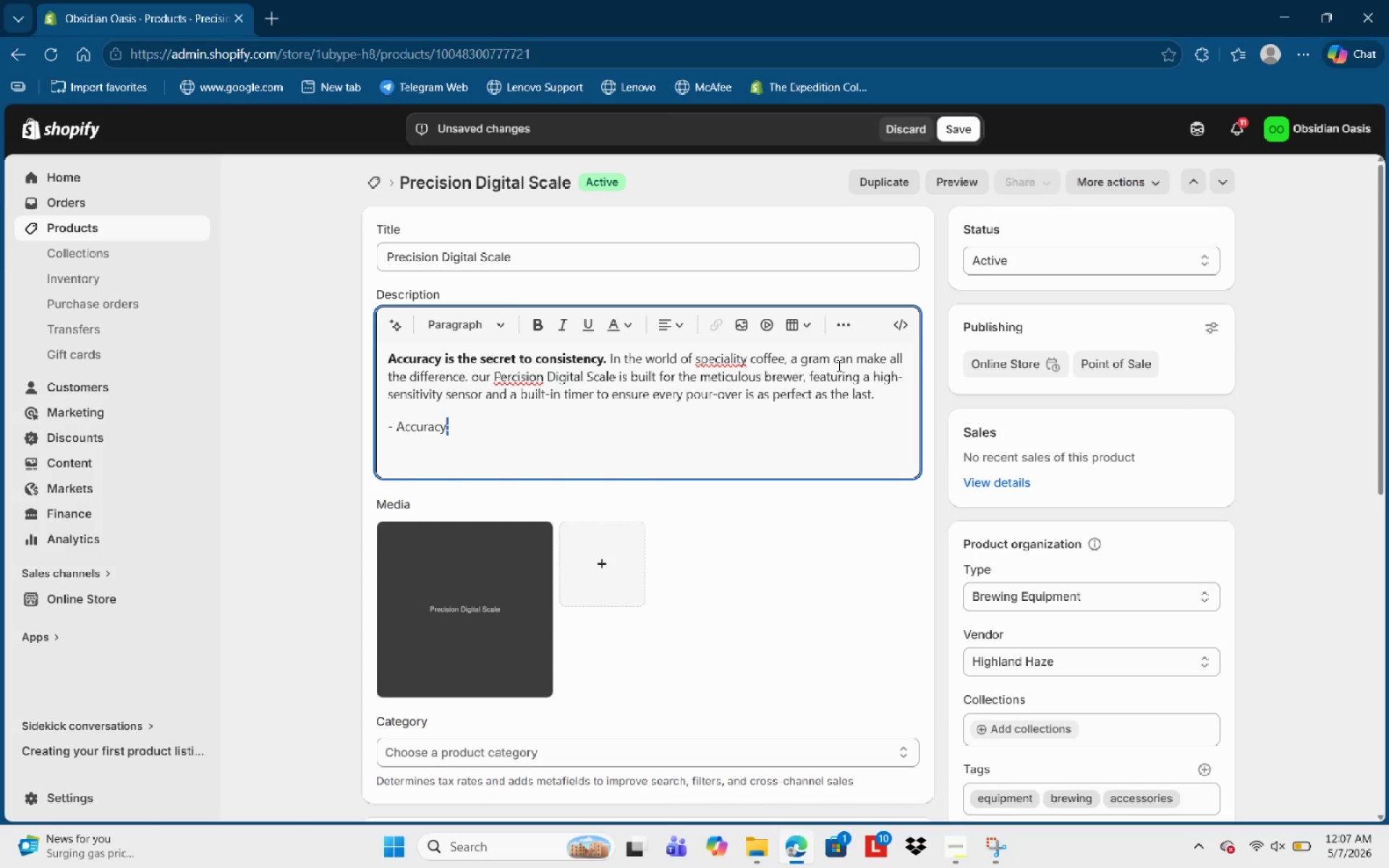 
key(Control+Shift+ArrowLeft)
 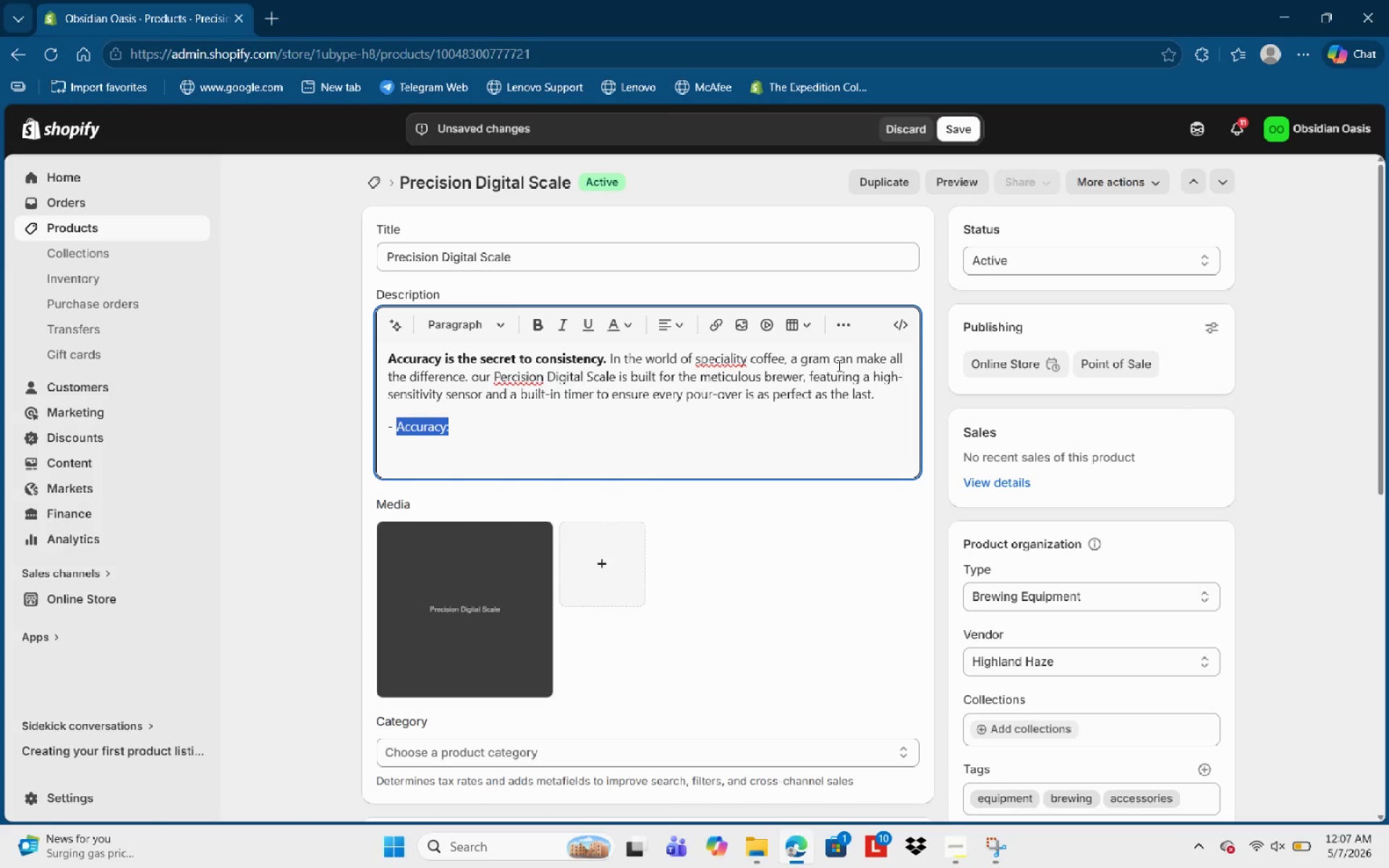 
key(Control+B)
 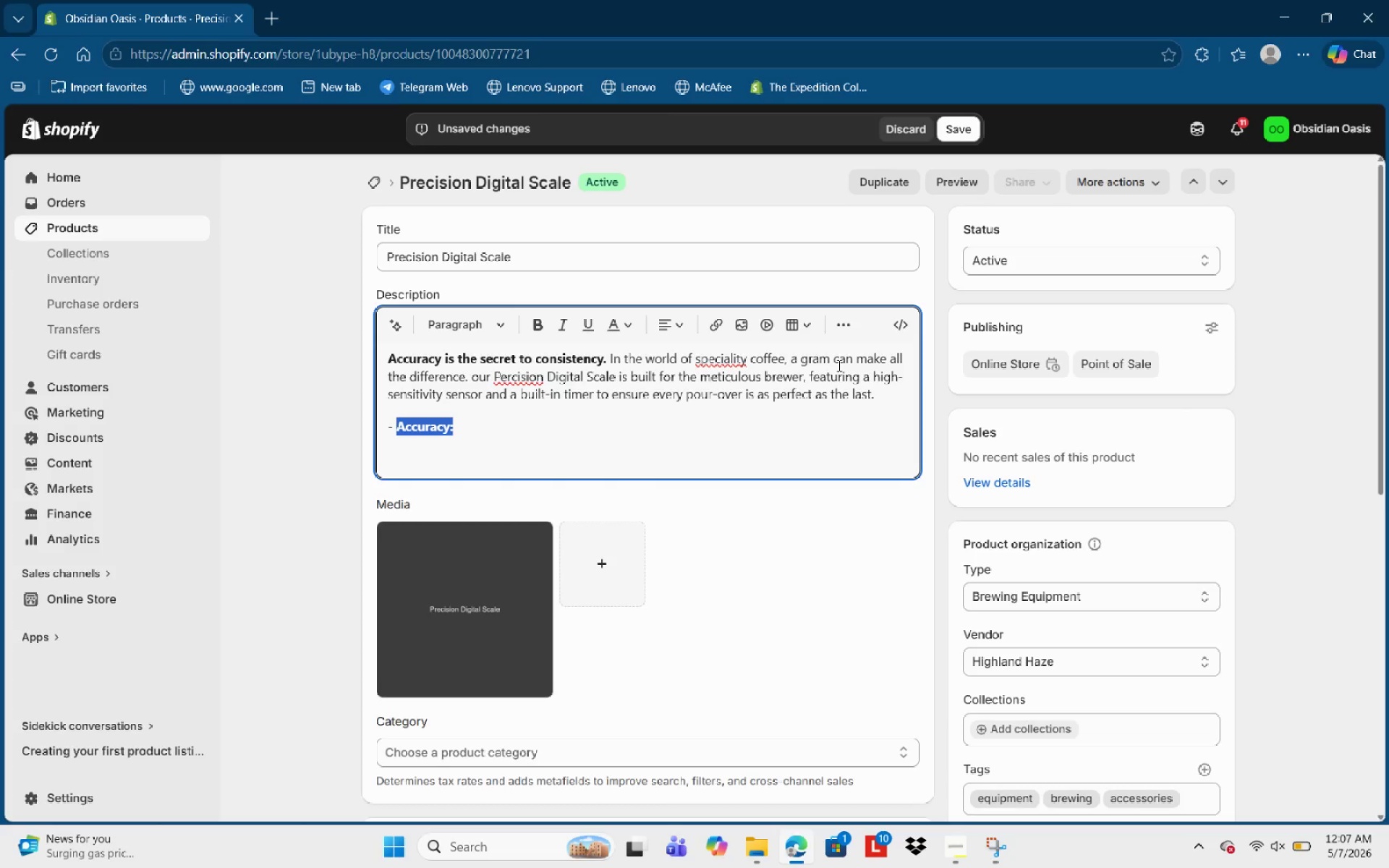 
key(ArrowRight)
 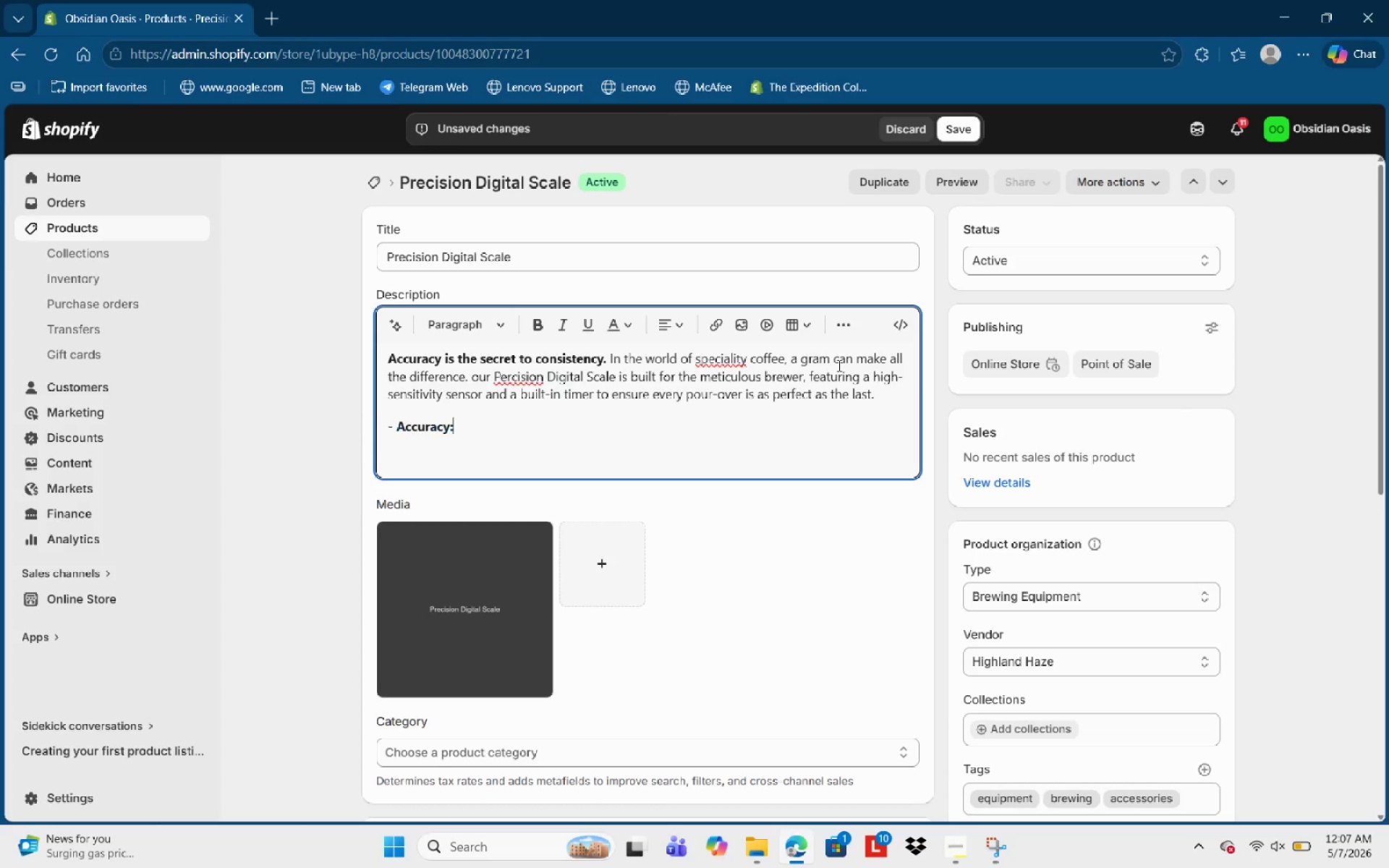 
key(ArrowRight)
 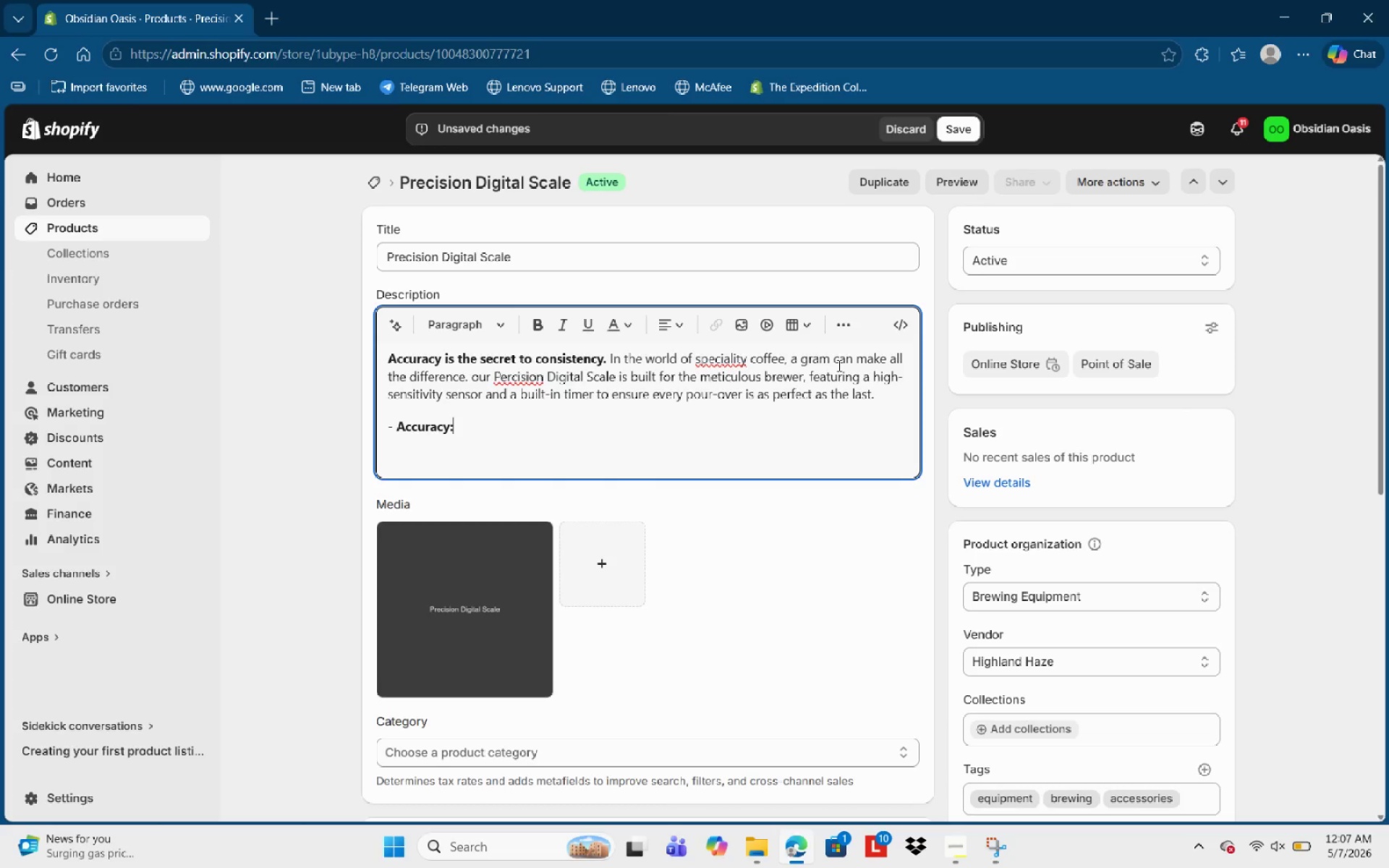 
key(Space)
 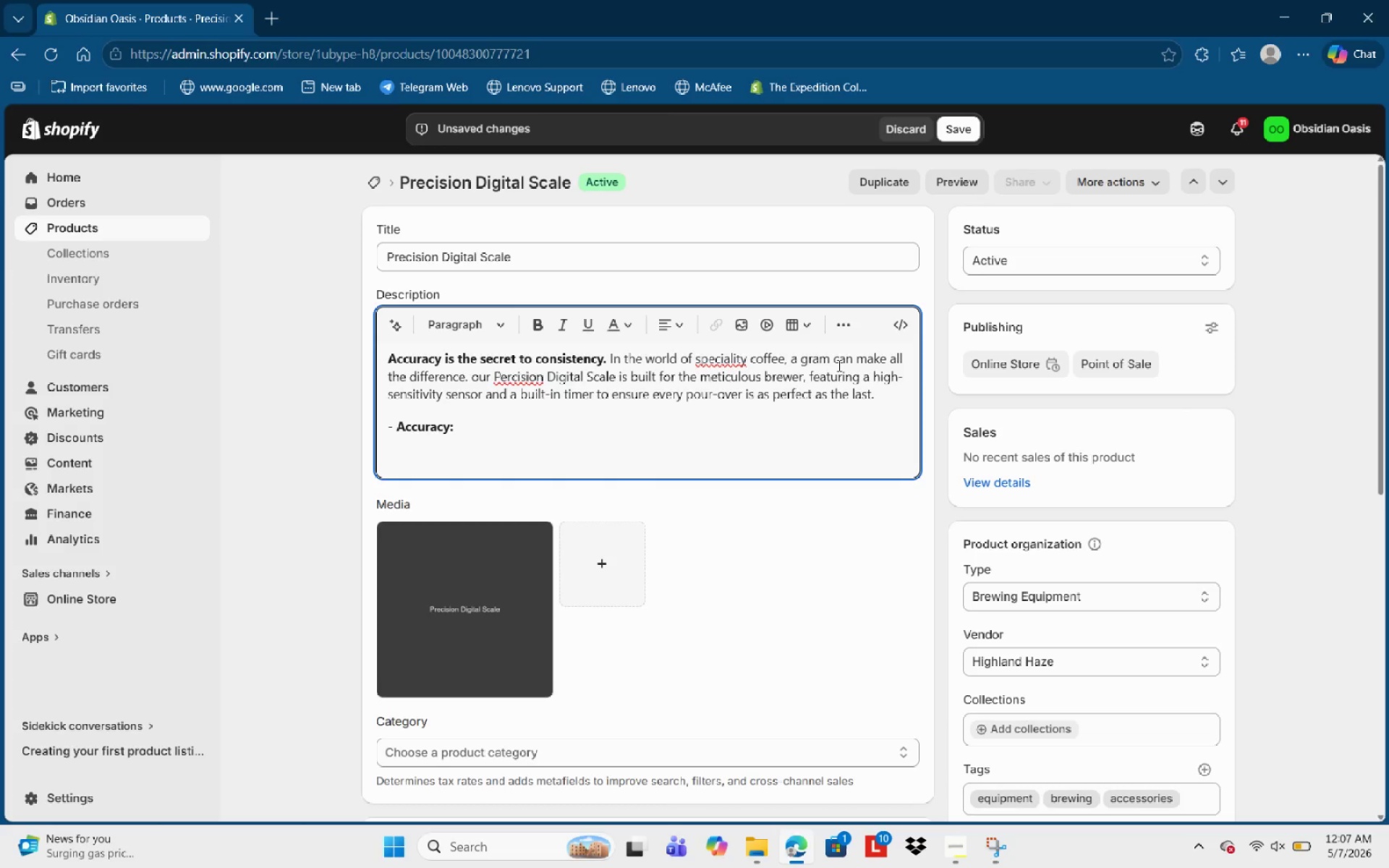 
key(Control+B)
 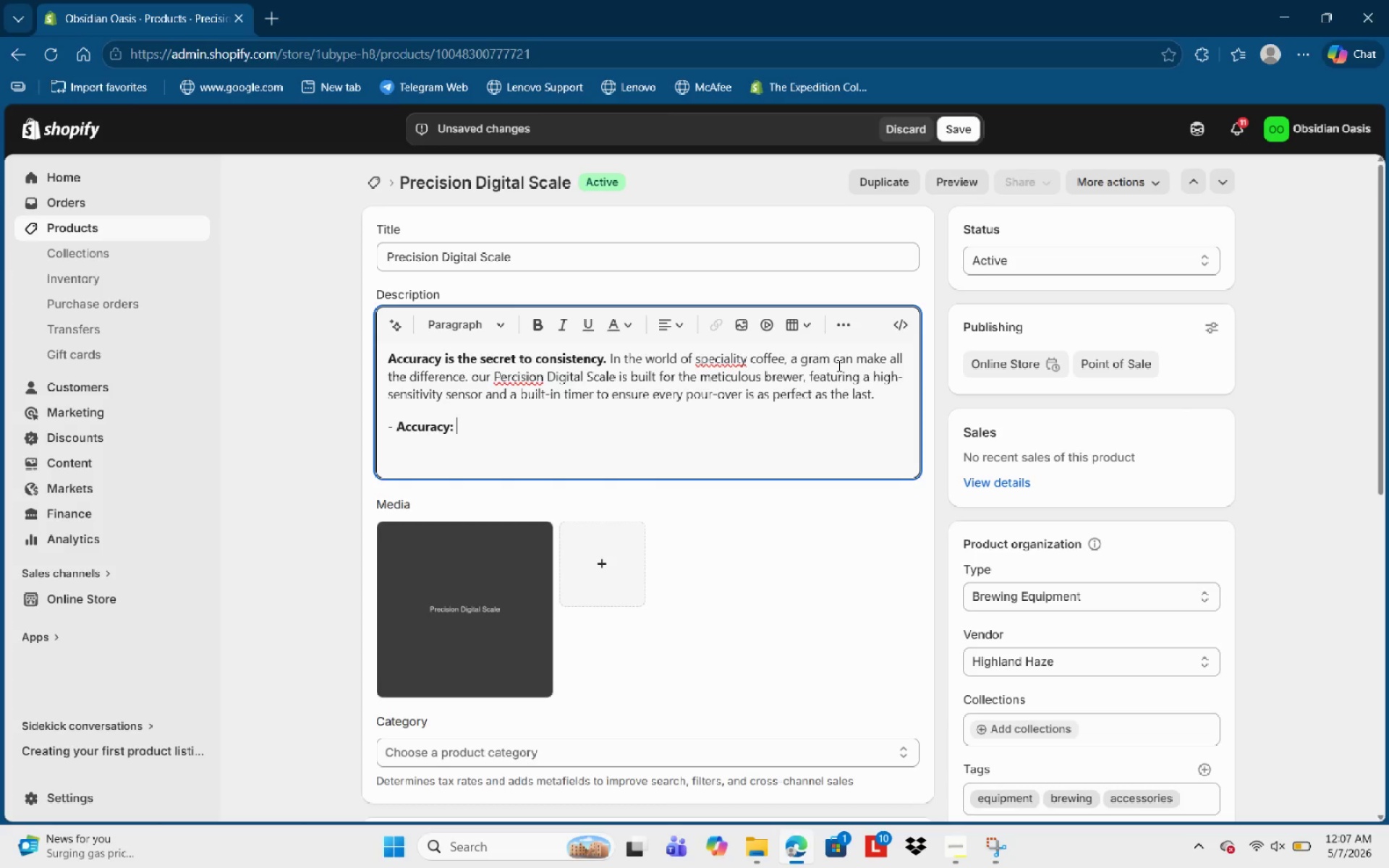 
type(Precise to 0.1g with a rapid response time)
key(Backspace)
 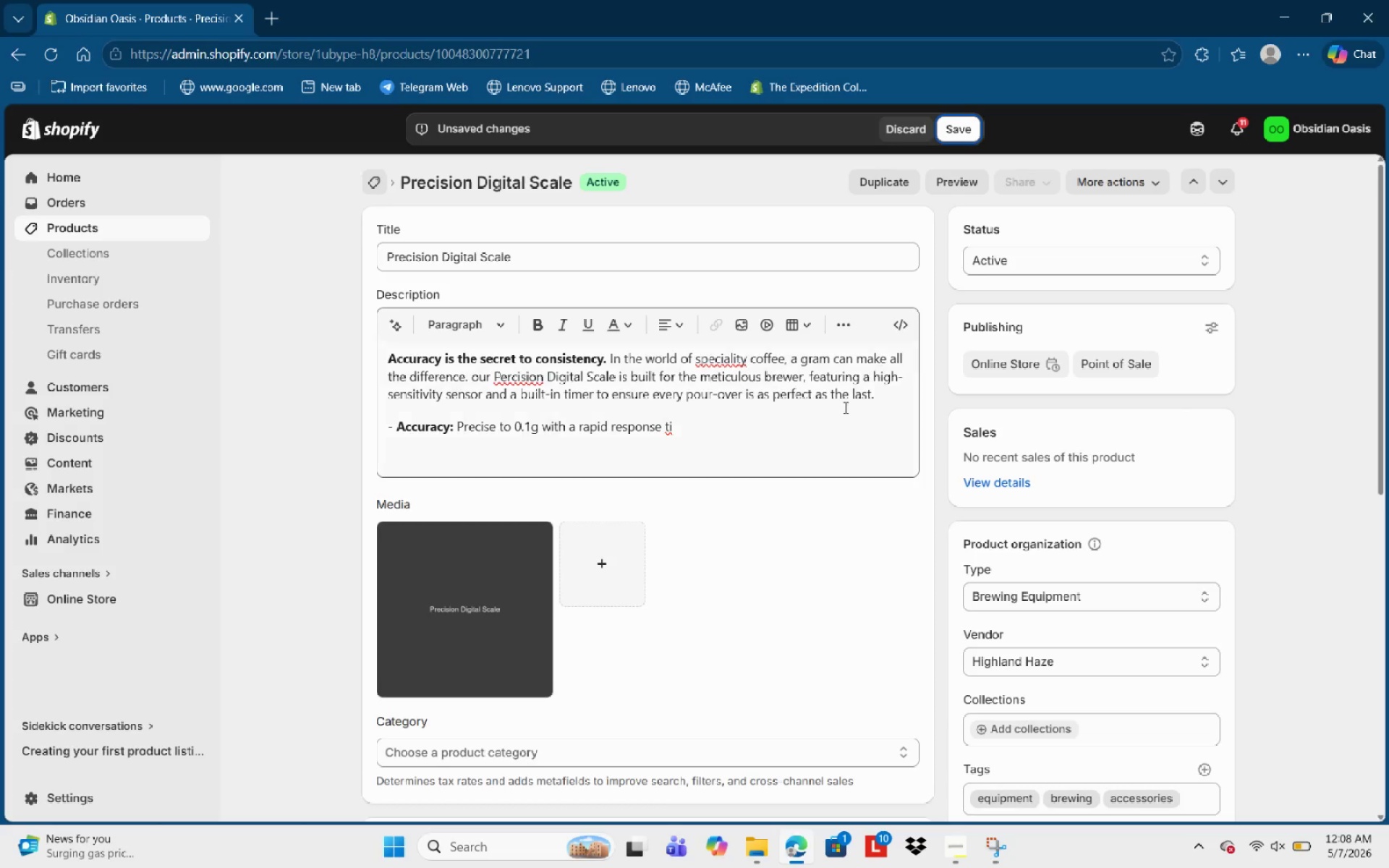 
left_click([781, 427])
 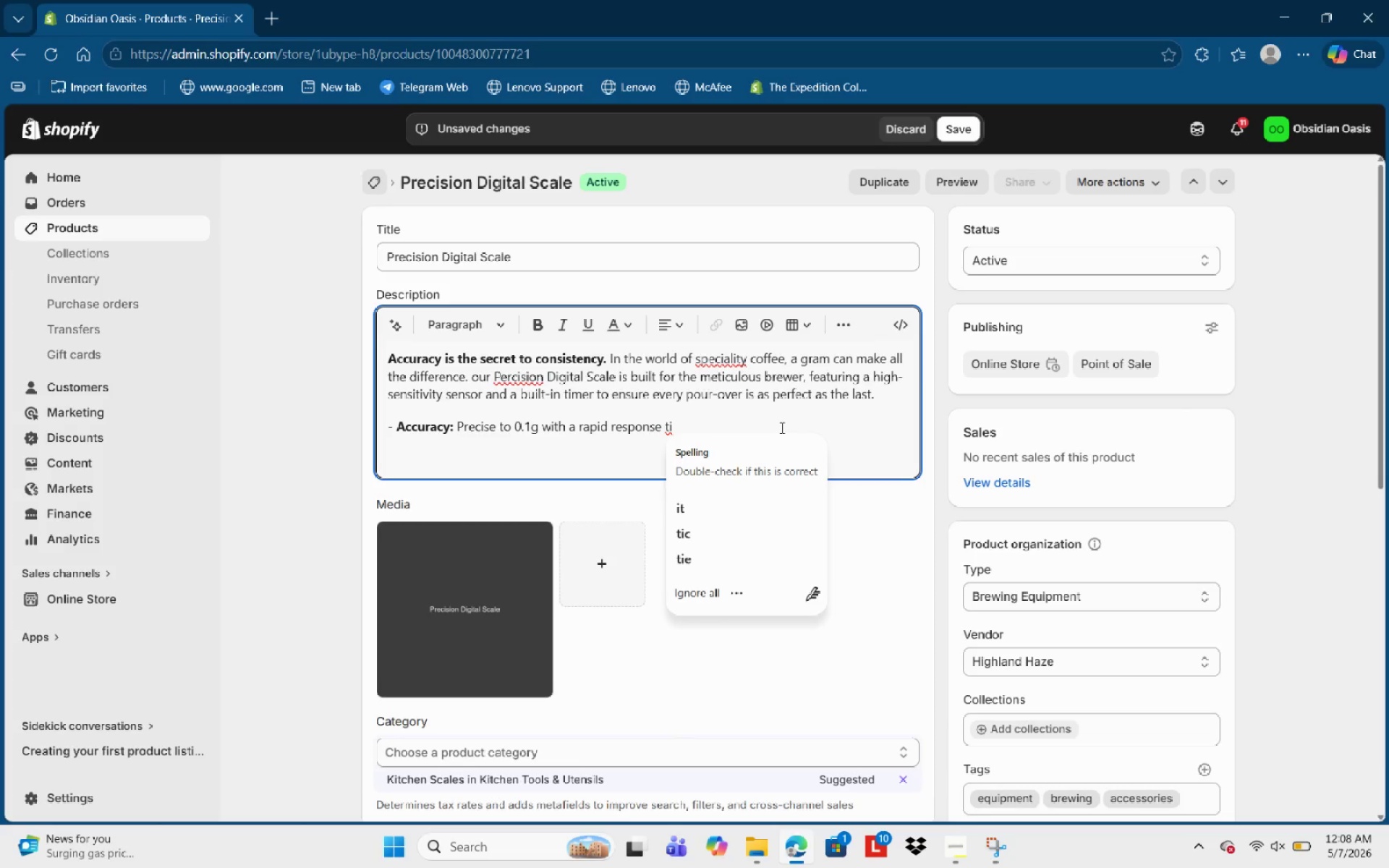 
type(me)
 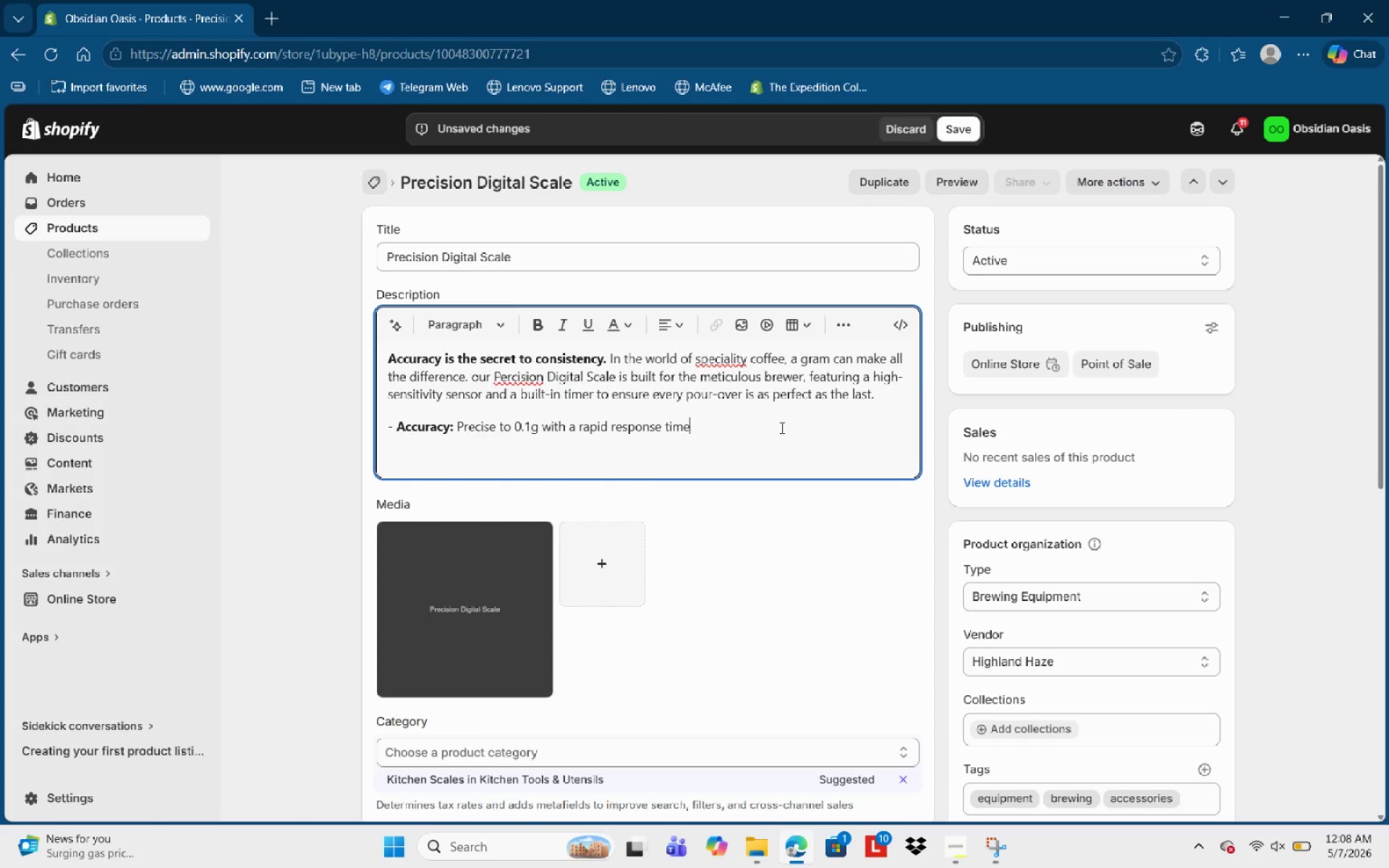 
key(Period)
 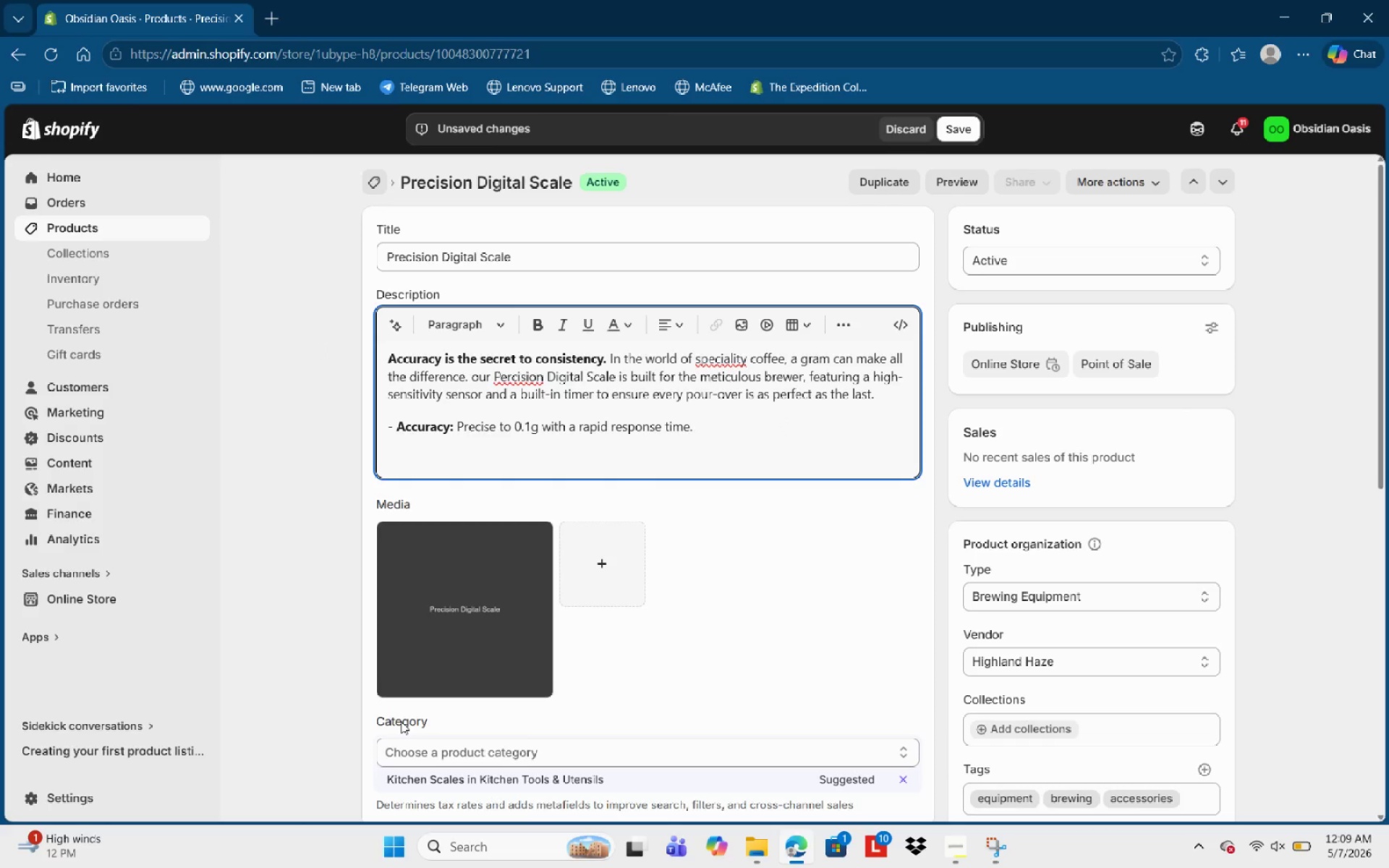 
wait(105.52)
 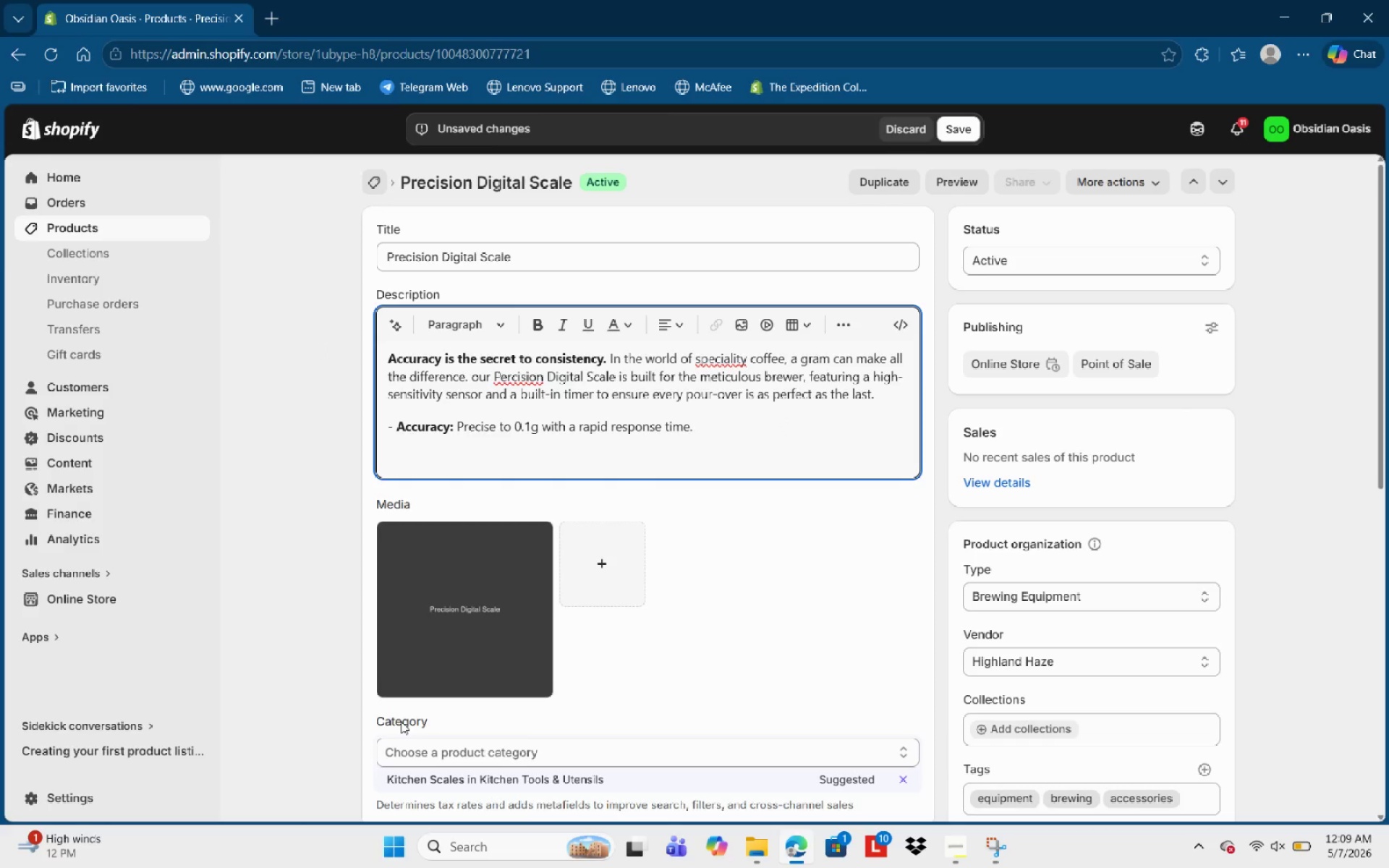 
key(Enter)
 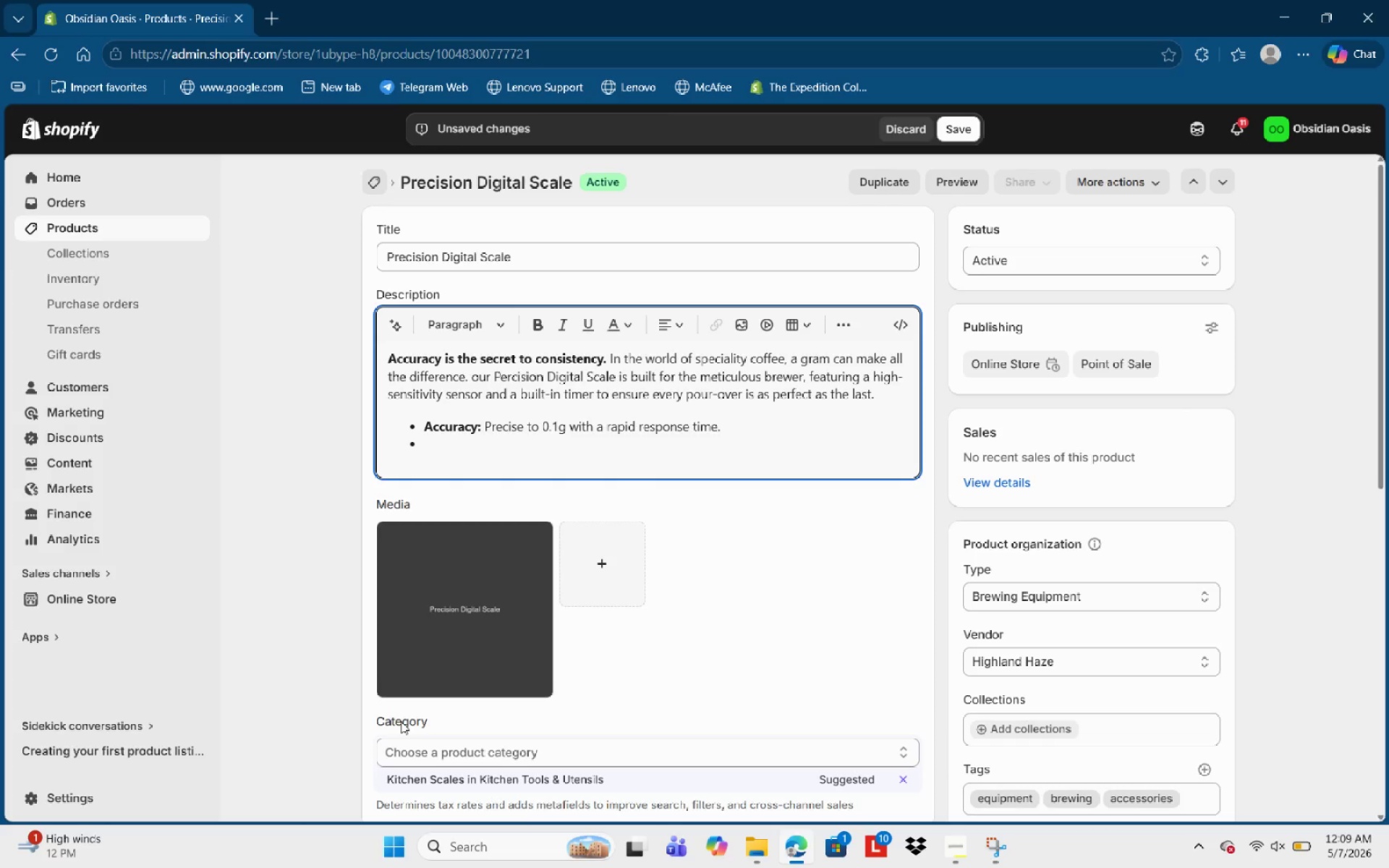 
type(Features:)
 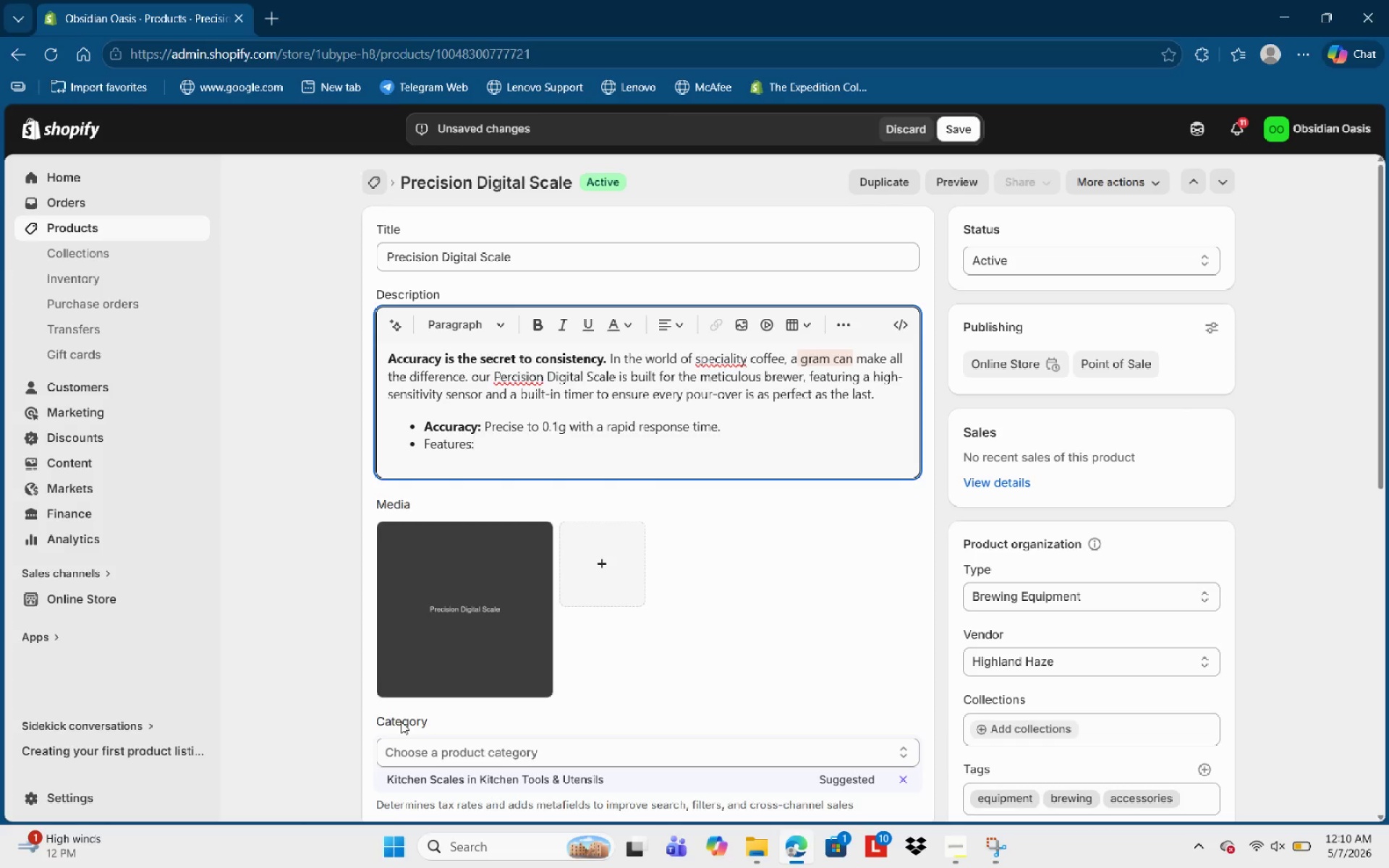 
key(Control+Shift+ArrowLeft)
 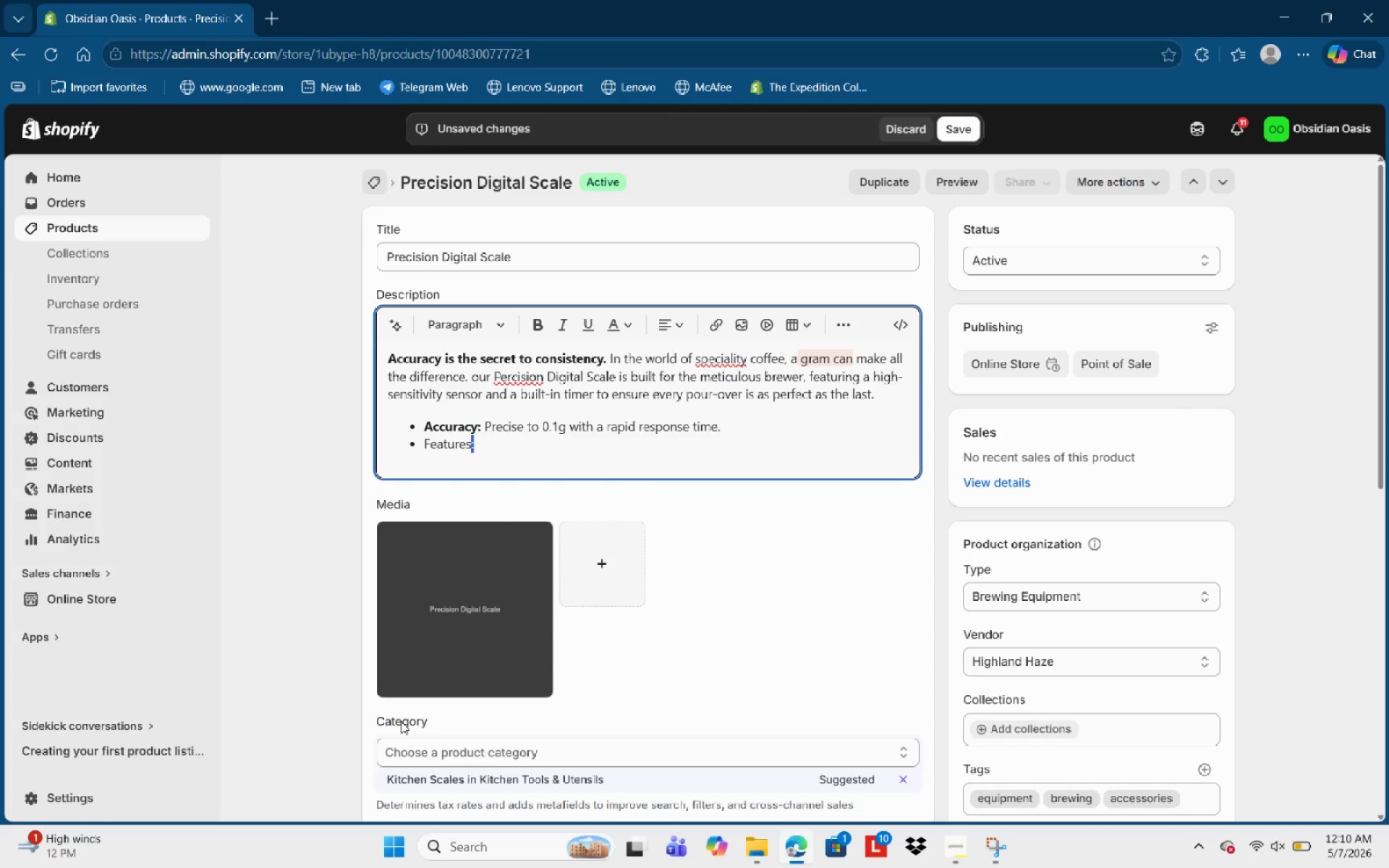 
key(Control+Shift+ArrowLeft)
 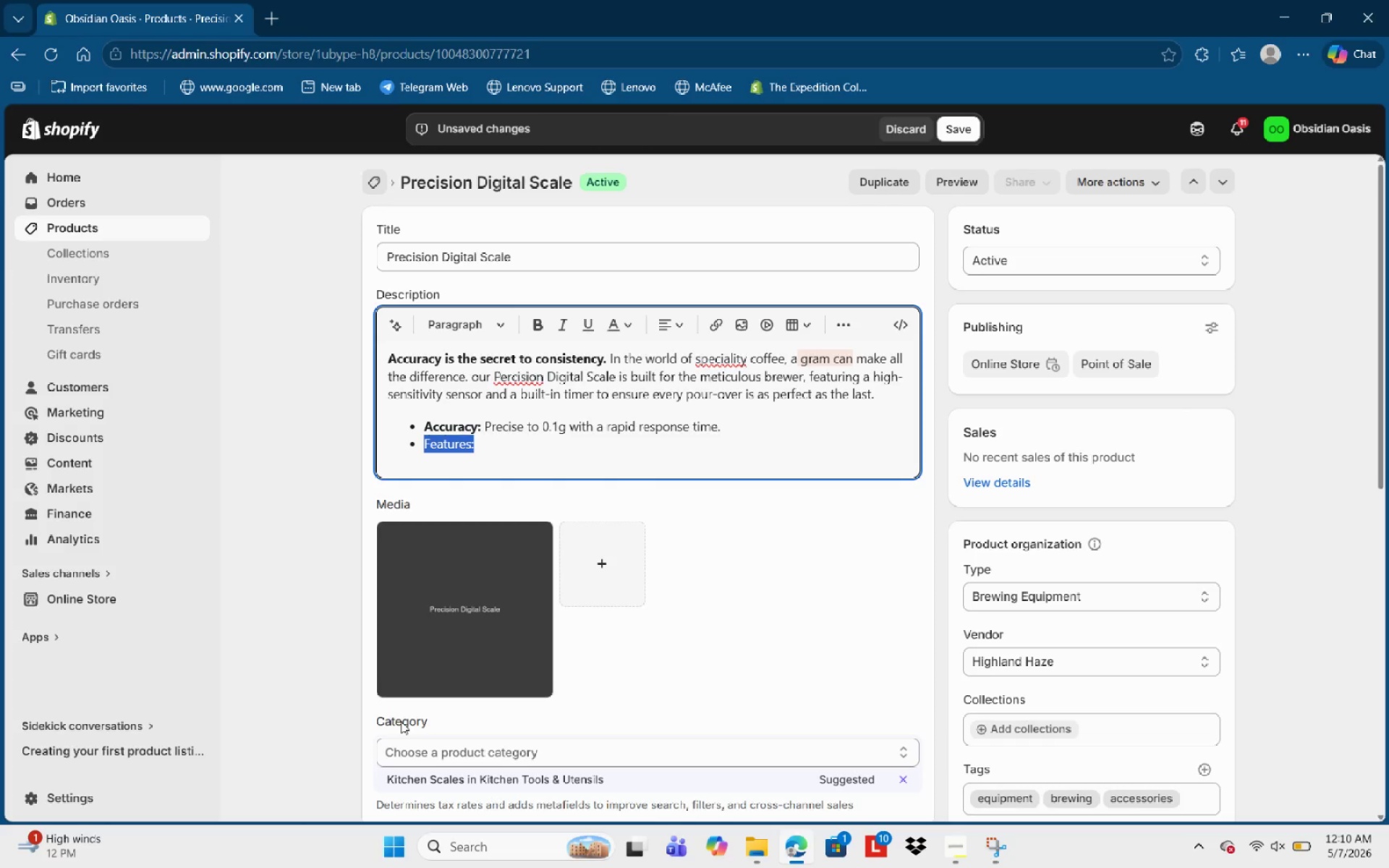 
key(Control+B)
 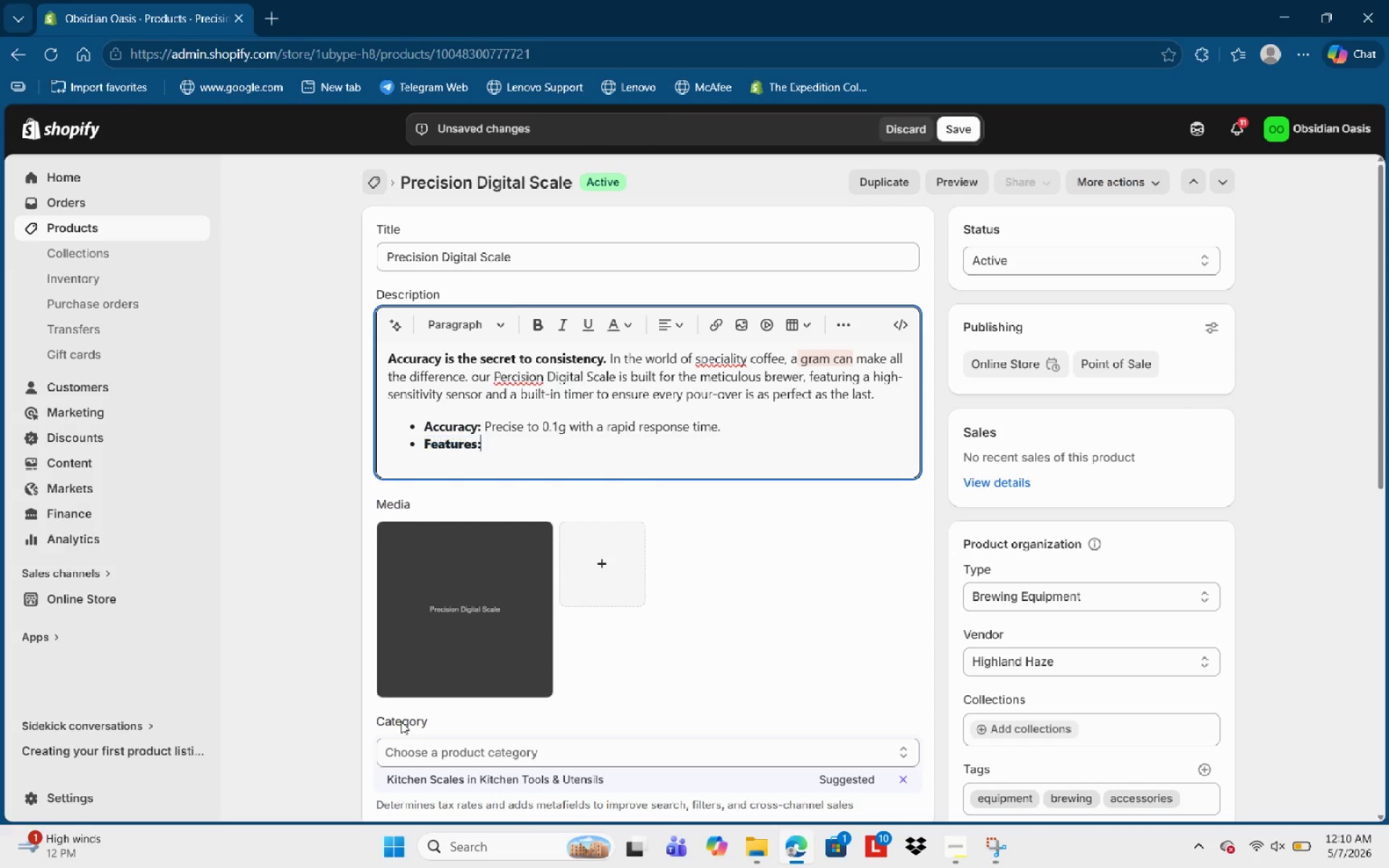 
key(ArrowRight)
 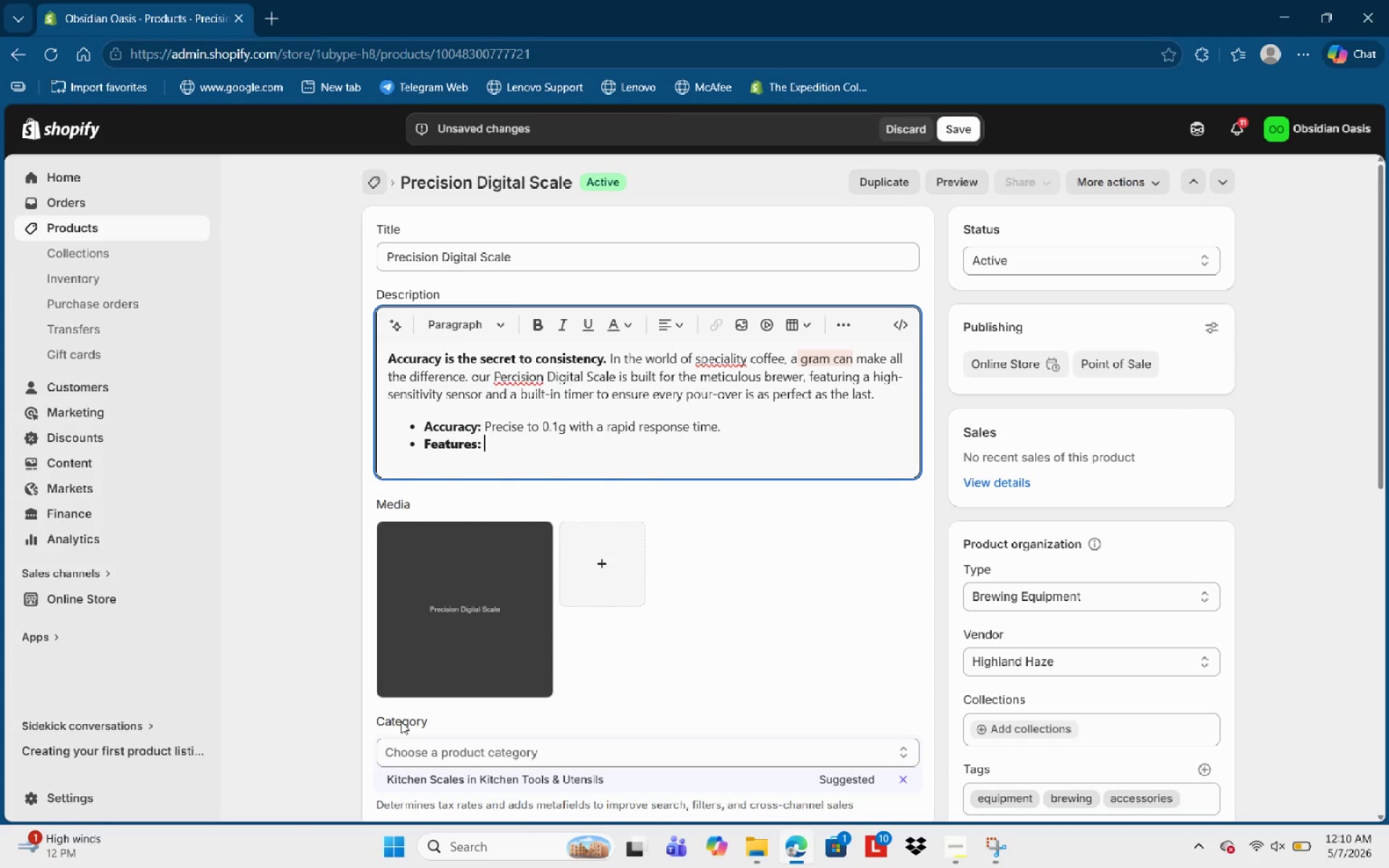 
type( Integr)
 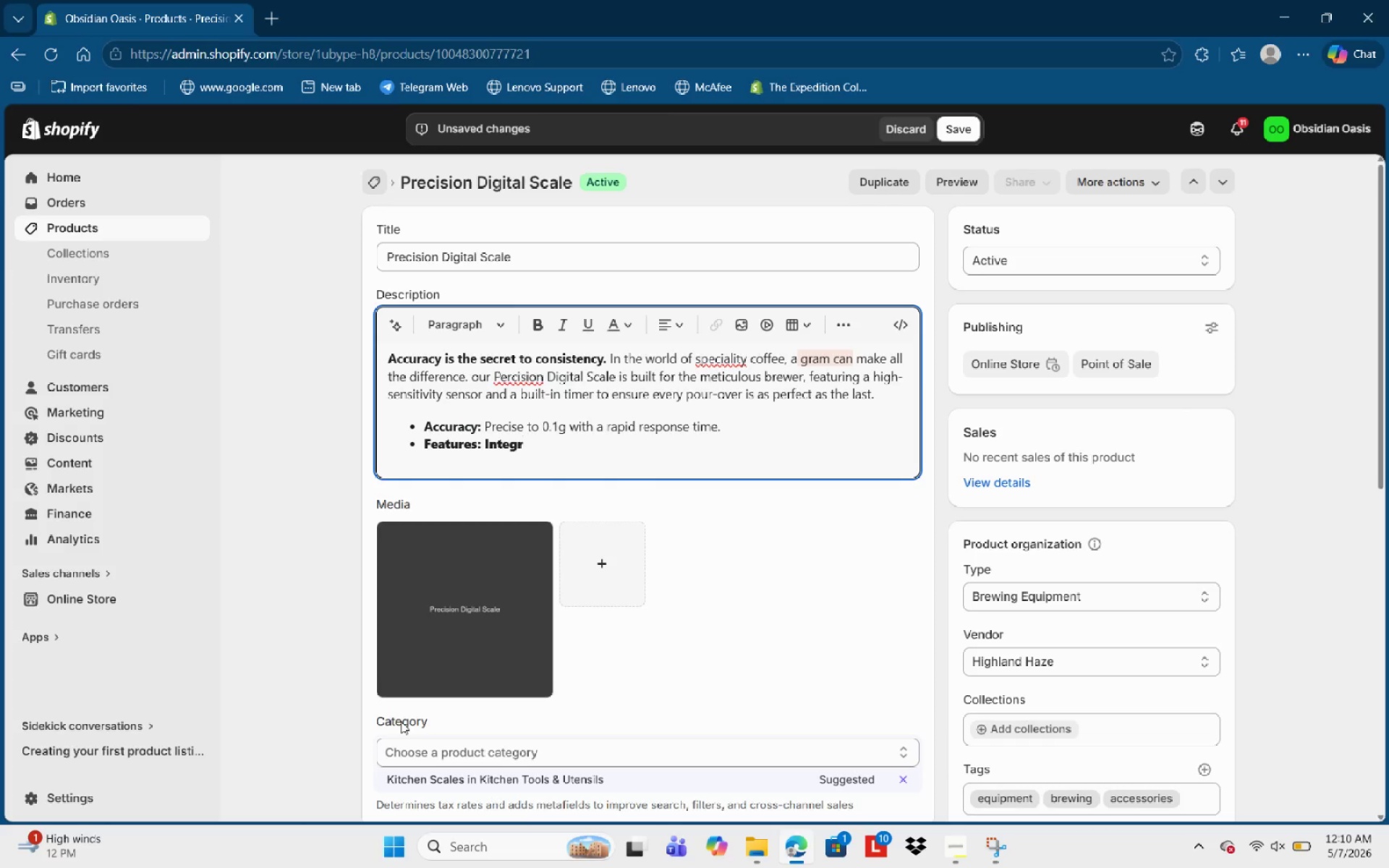 
key(Control+Backspace)
 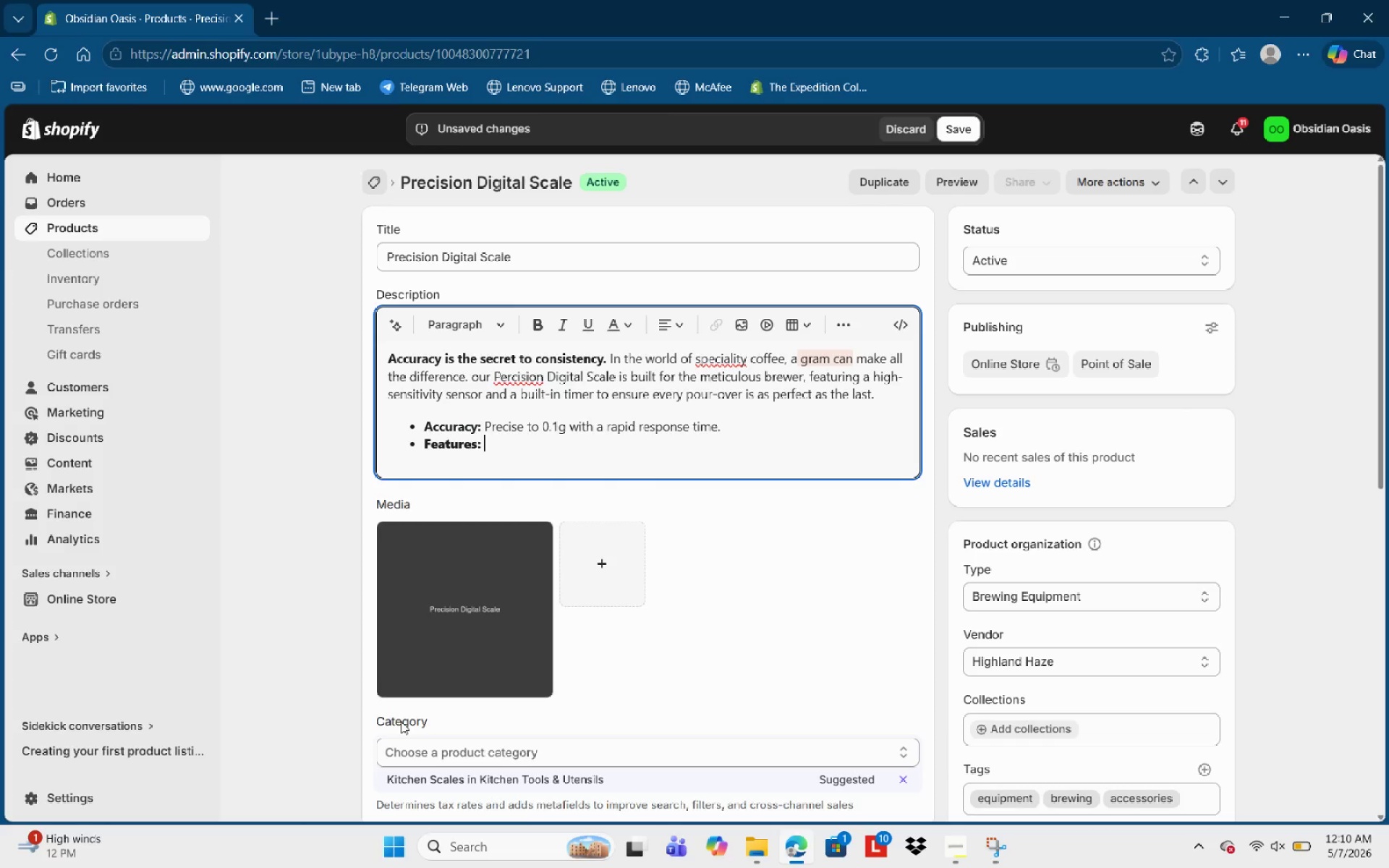 
key(Control+ControlLeft)
 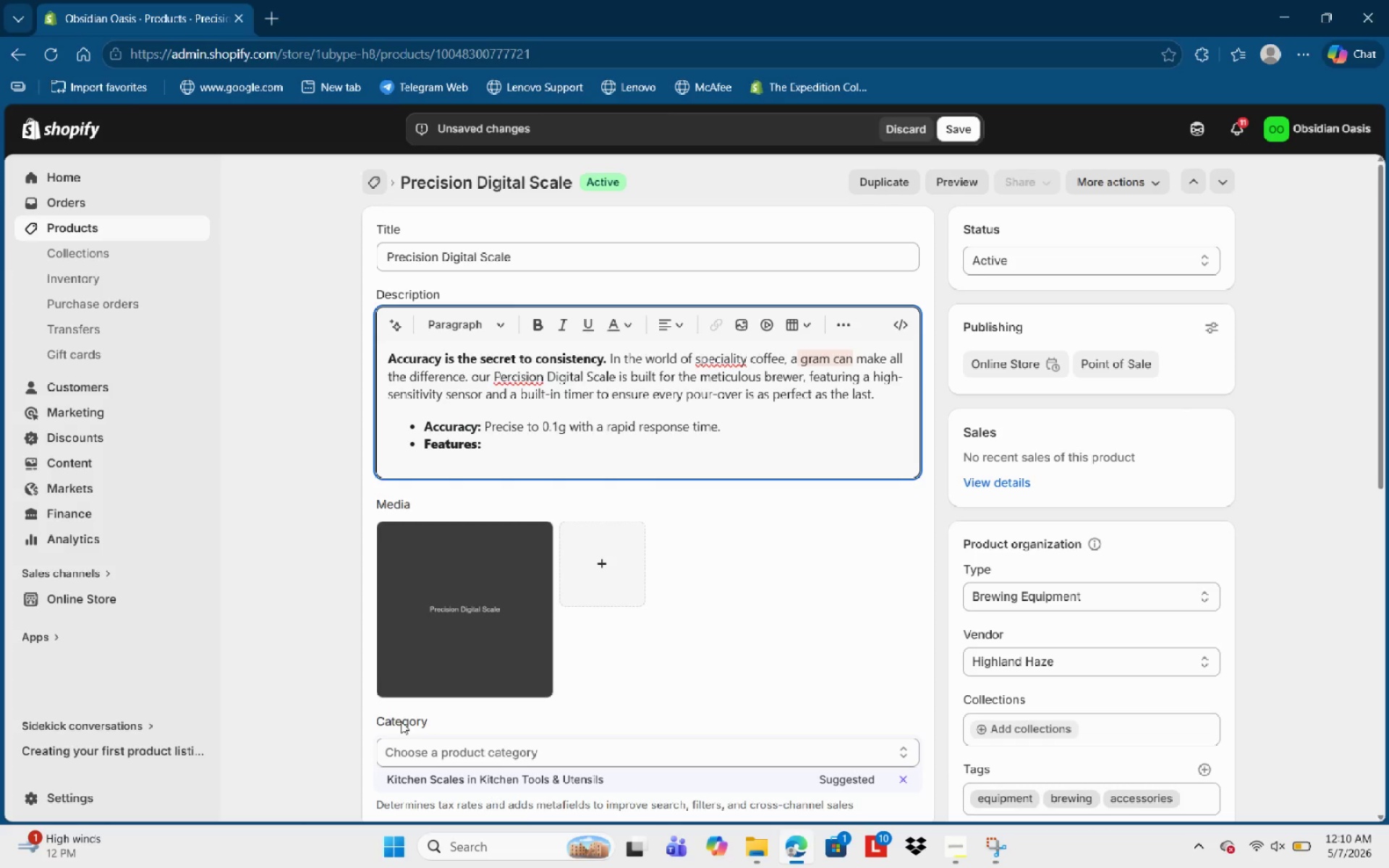 
key(Control+B)
 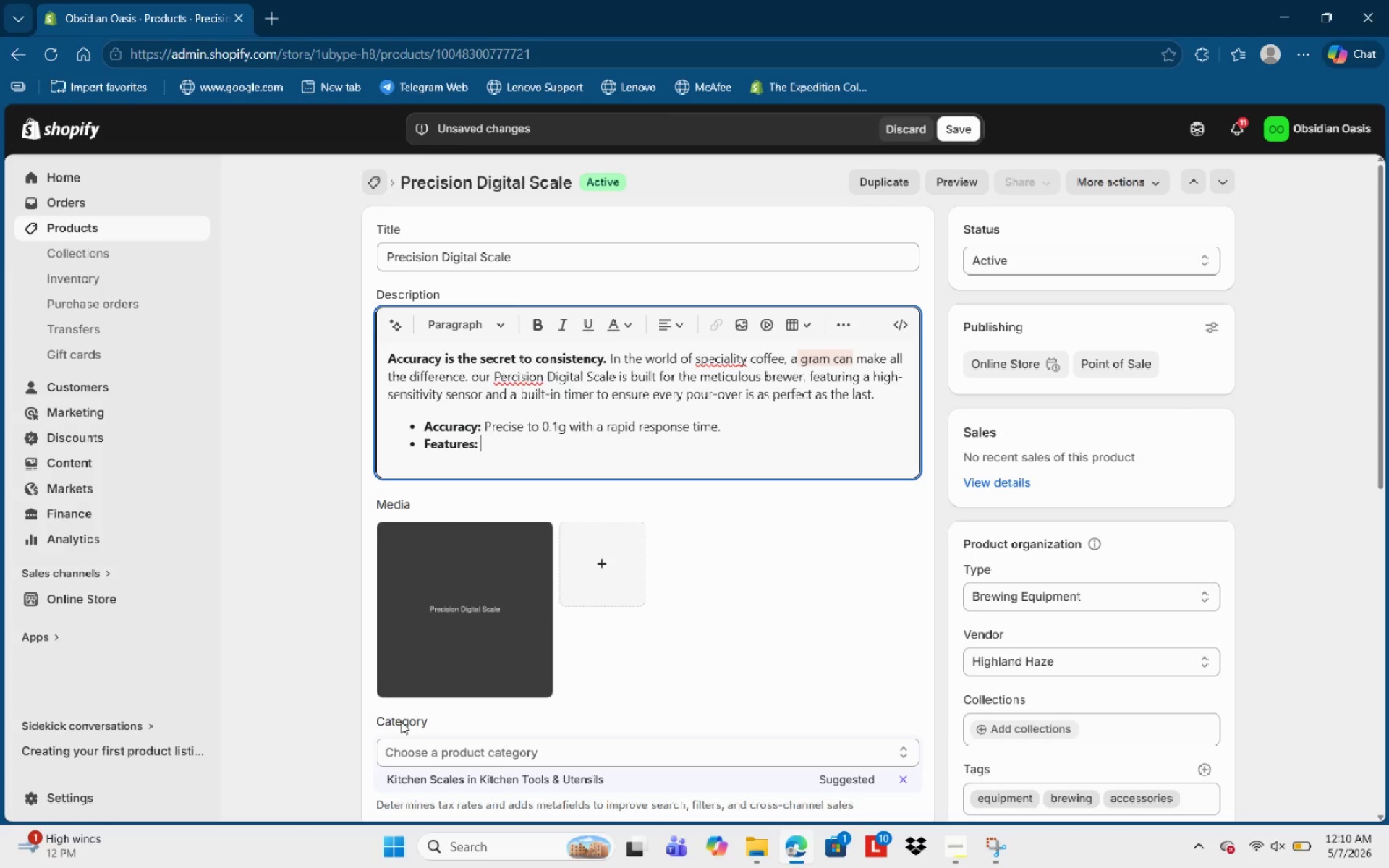 
type(Integrated stopwatch for timimg)
key(Backspace)
key(Backspace)
type(ng eztra)
key(Backspace)
key(Backspace)
key(Backspace)
key(Backspace)
type(xtraxtions ans )
key(Backspace)
key(Backspace)
type(d as s)
key(Backspace)
key(Backspace)
key(Backspace)
type( sleek LED disply)
 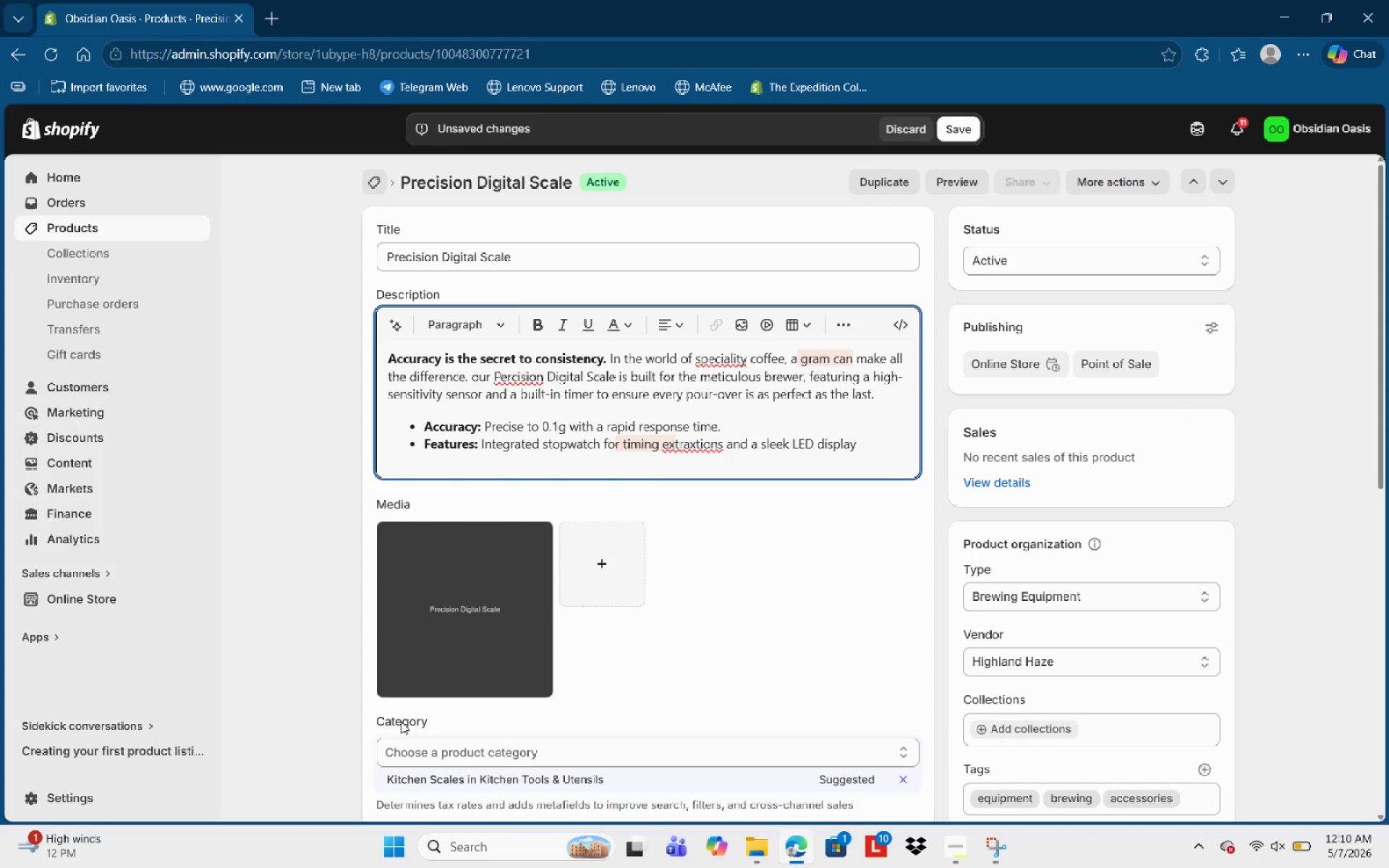 
left_click([690, 447])
 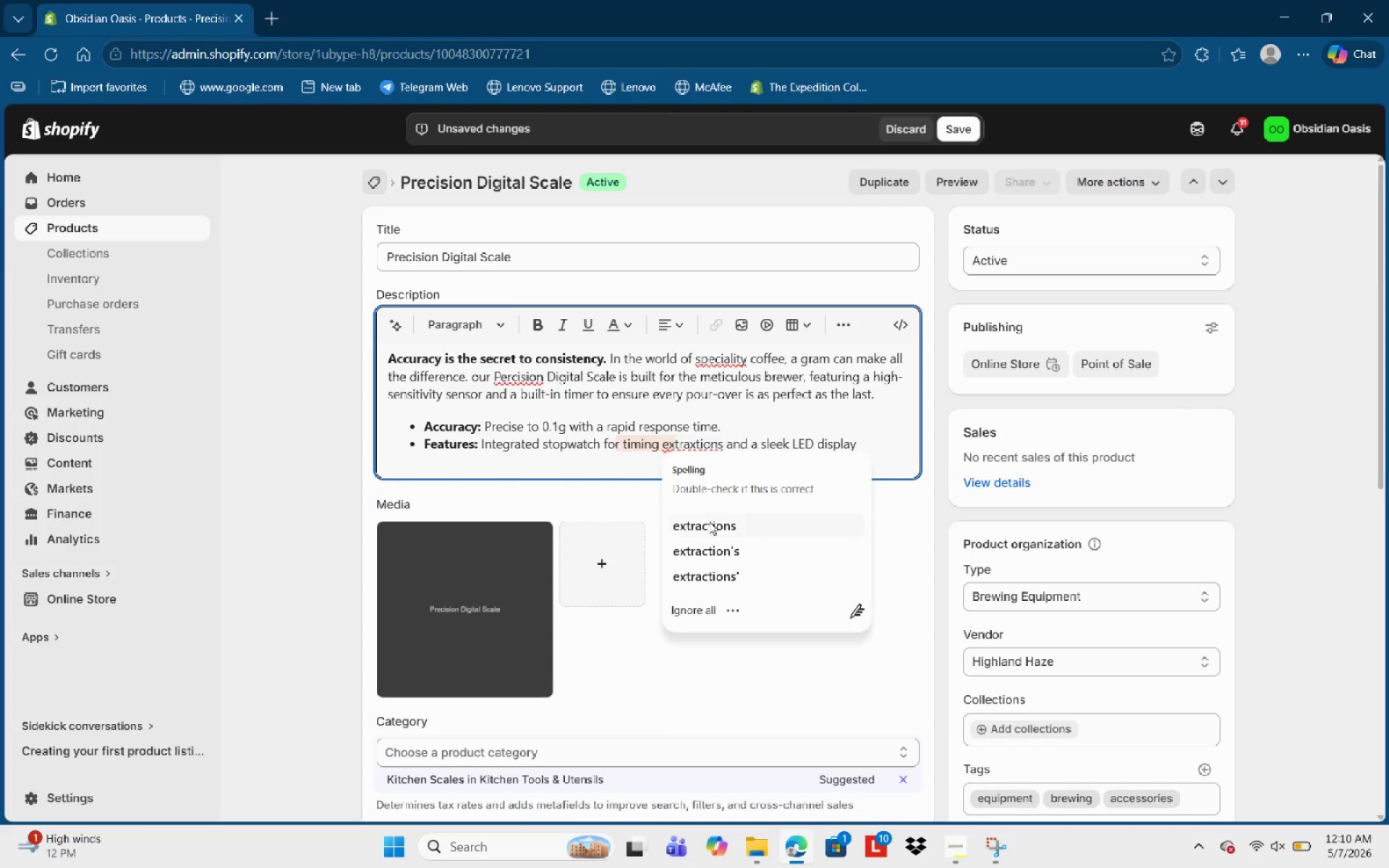 
left_click([710, 527])
 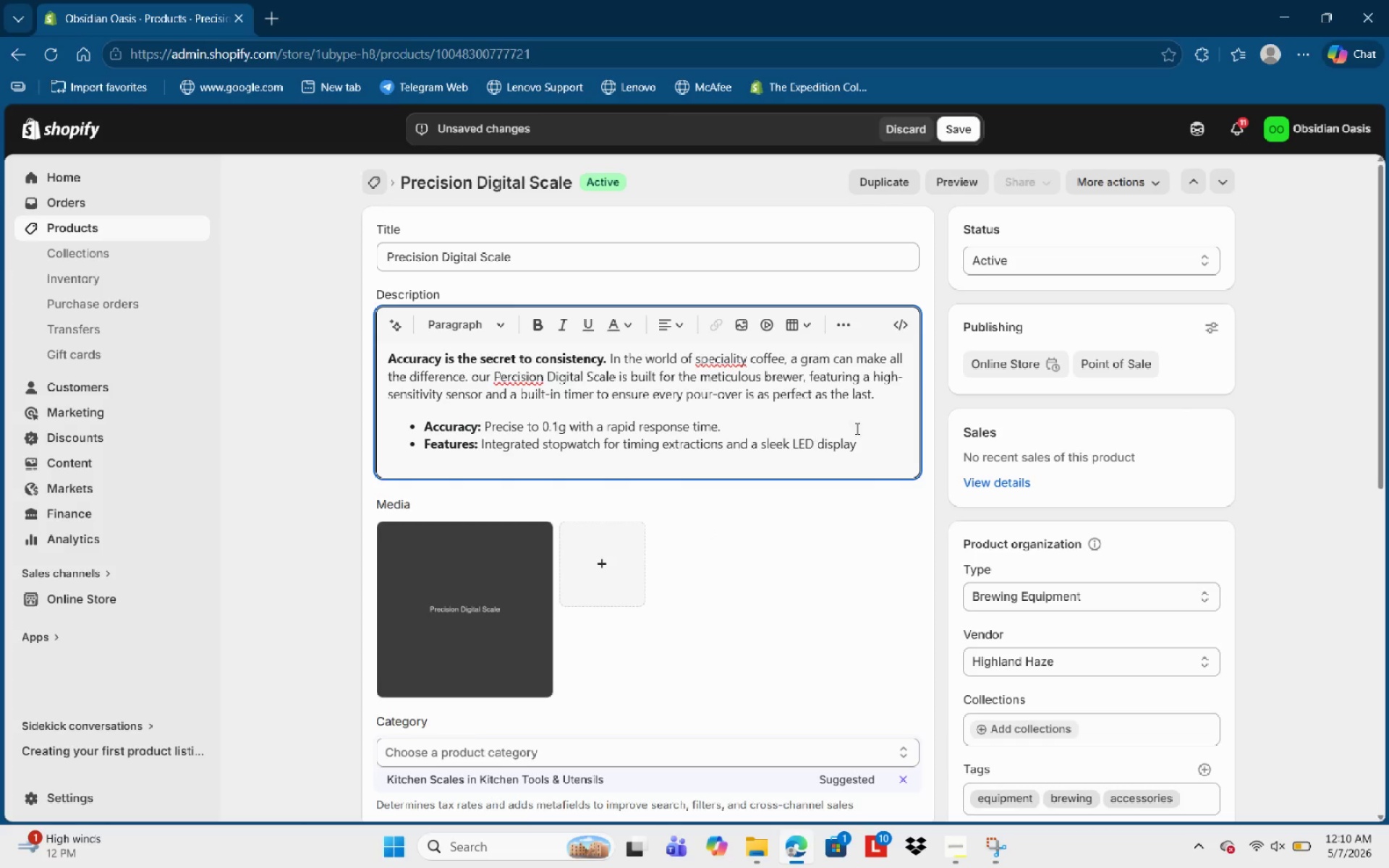 
left_click([866, 427])
 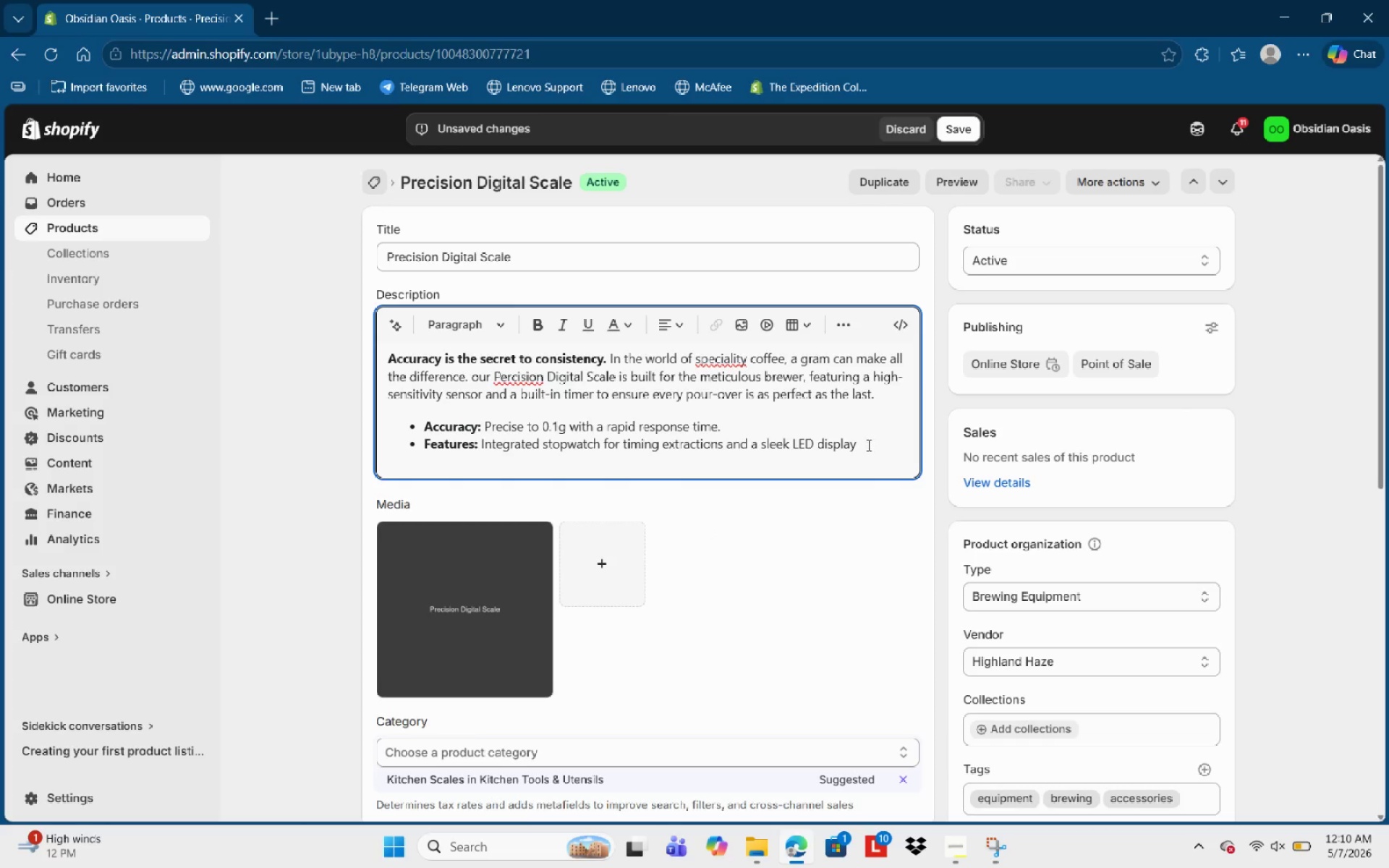 
left_click([867, 445])
 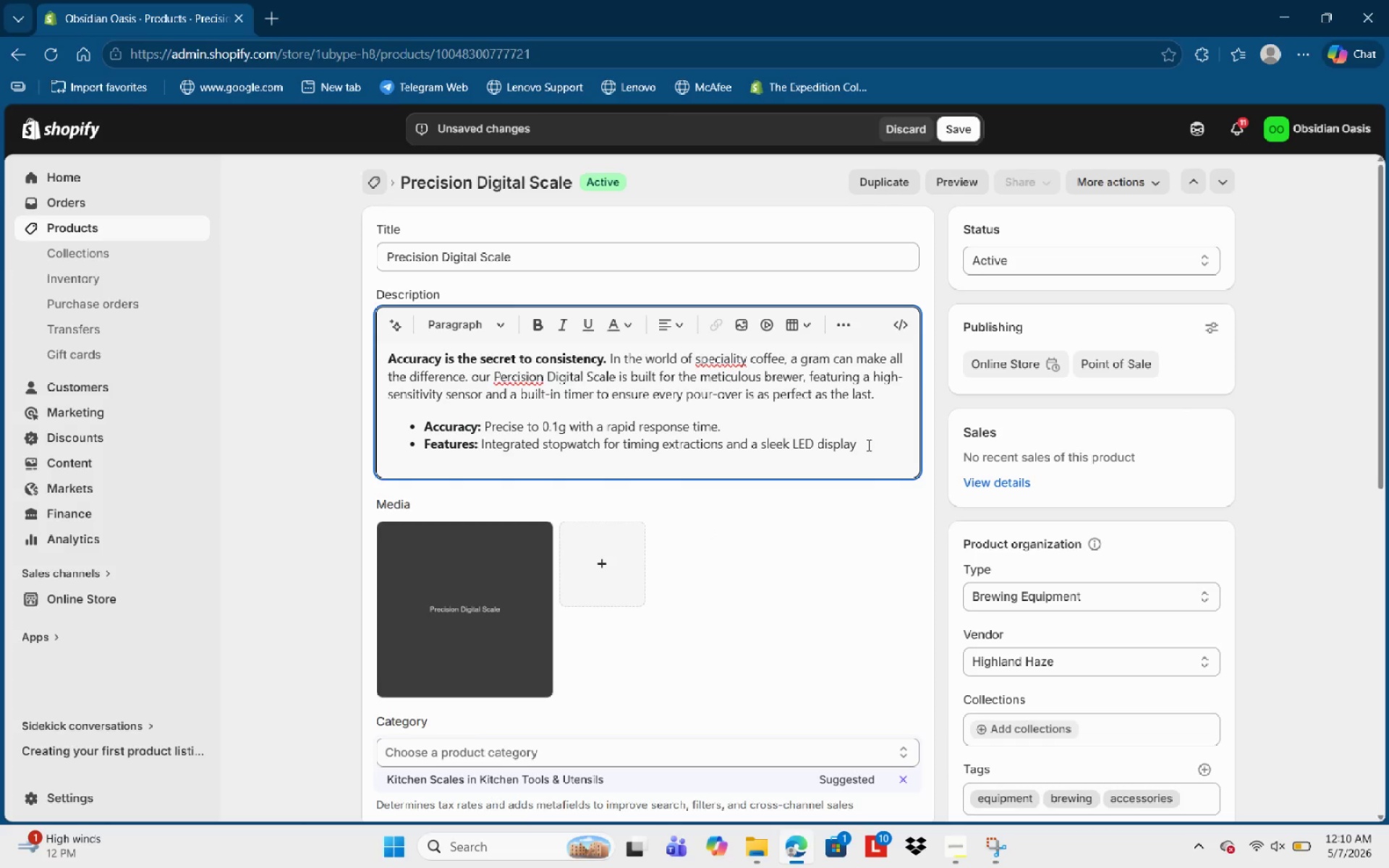 
key(NumpadDecimal)
 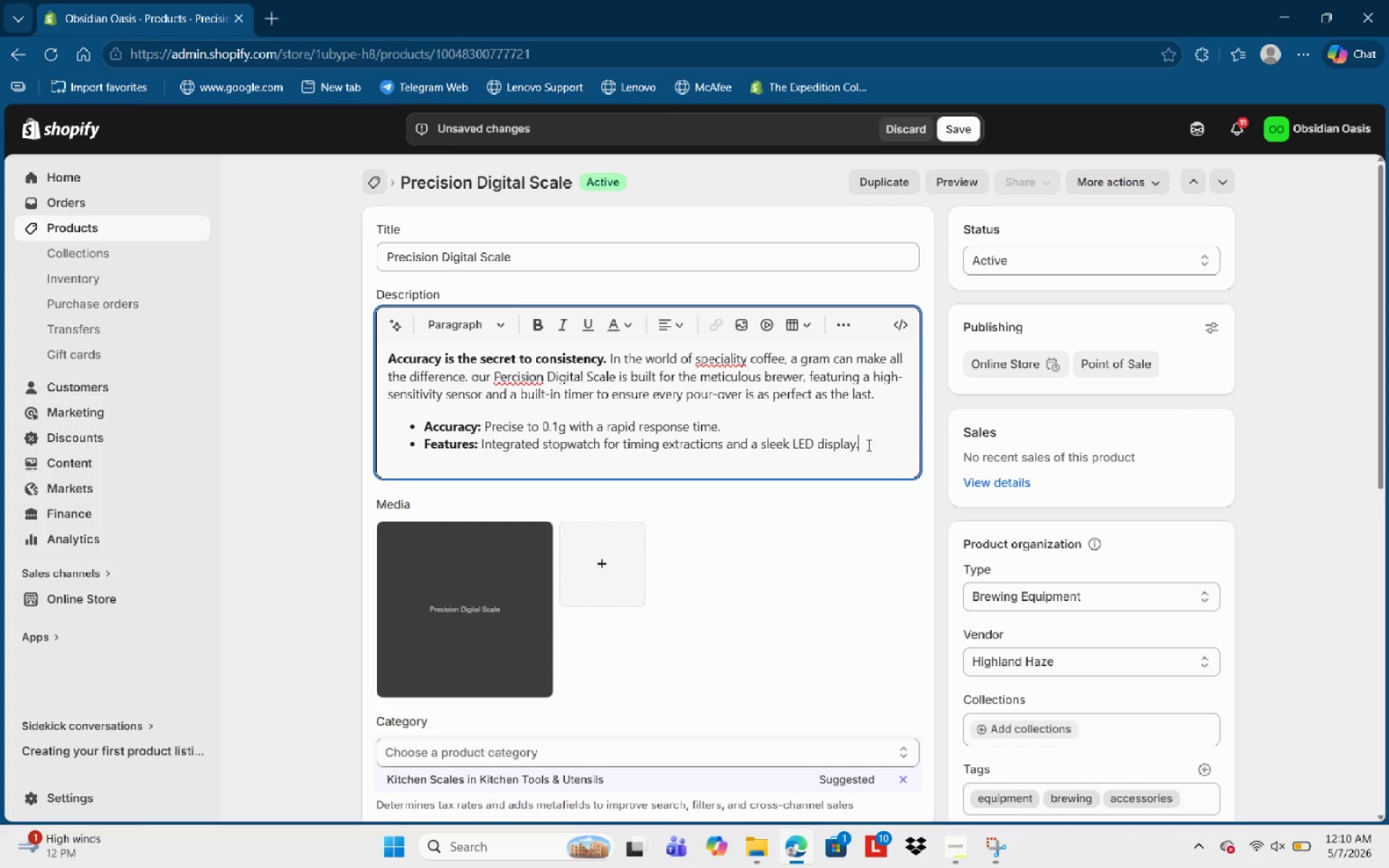 
key(Enter)
 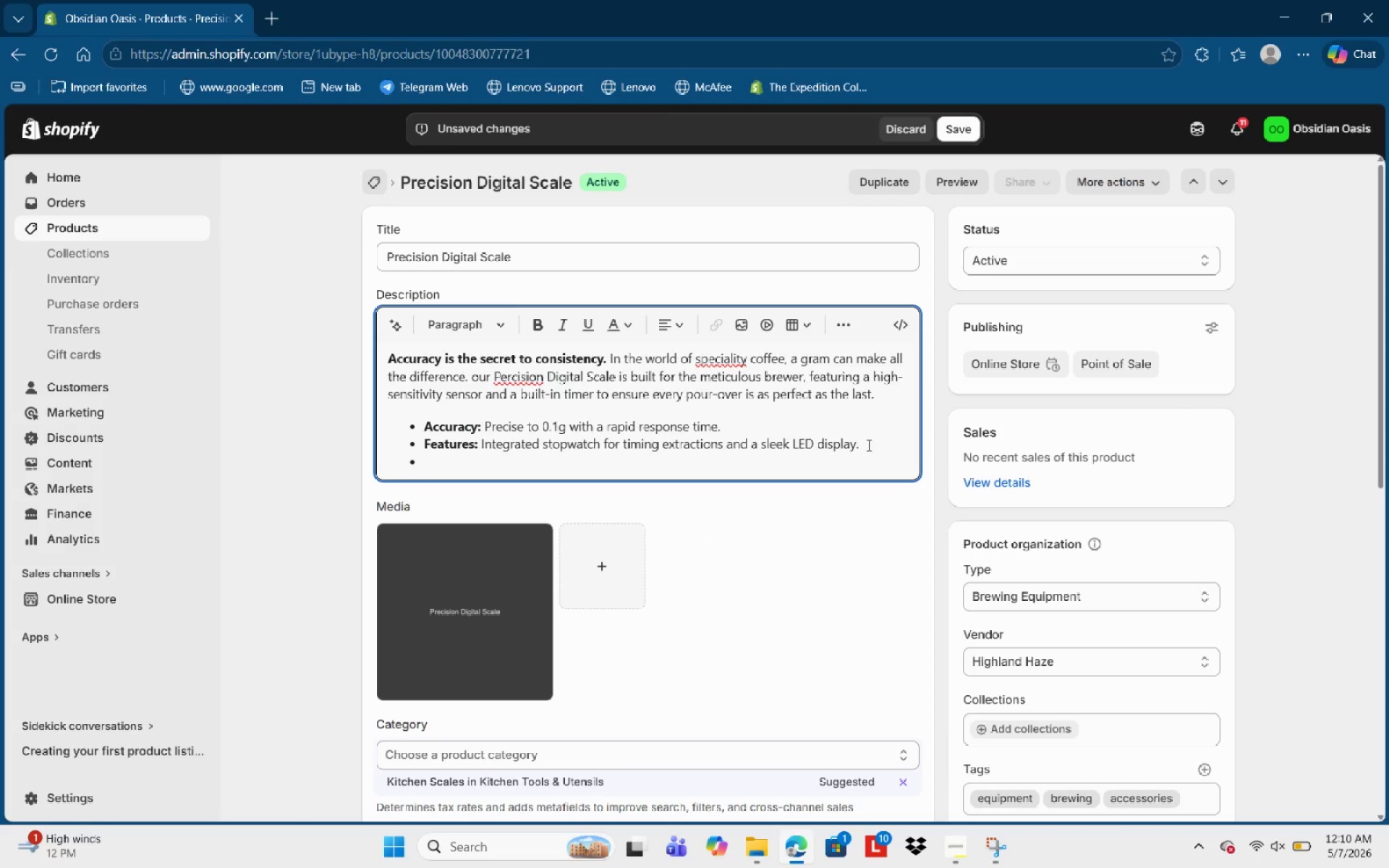 
type(Durability )
key(Backspace)
type(:)
 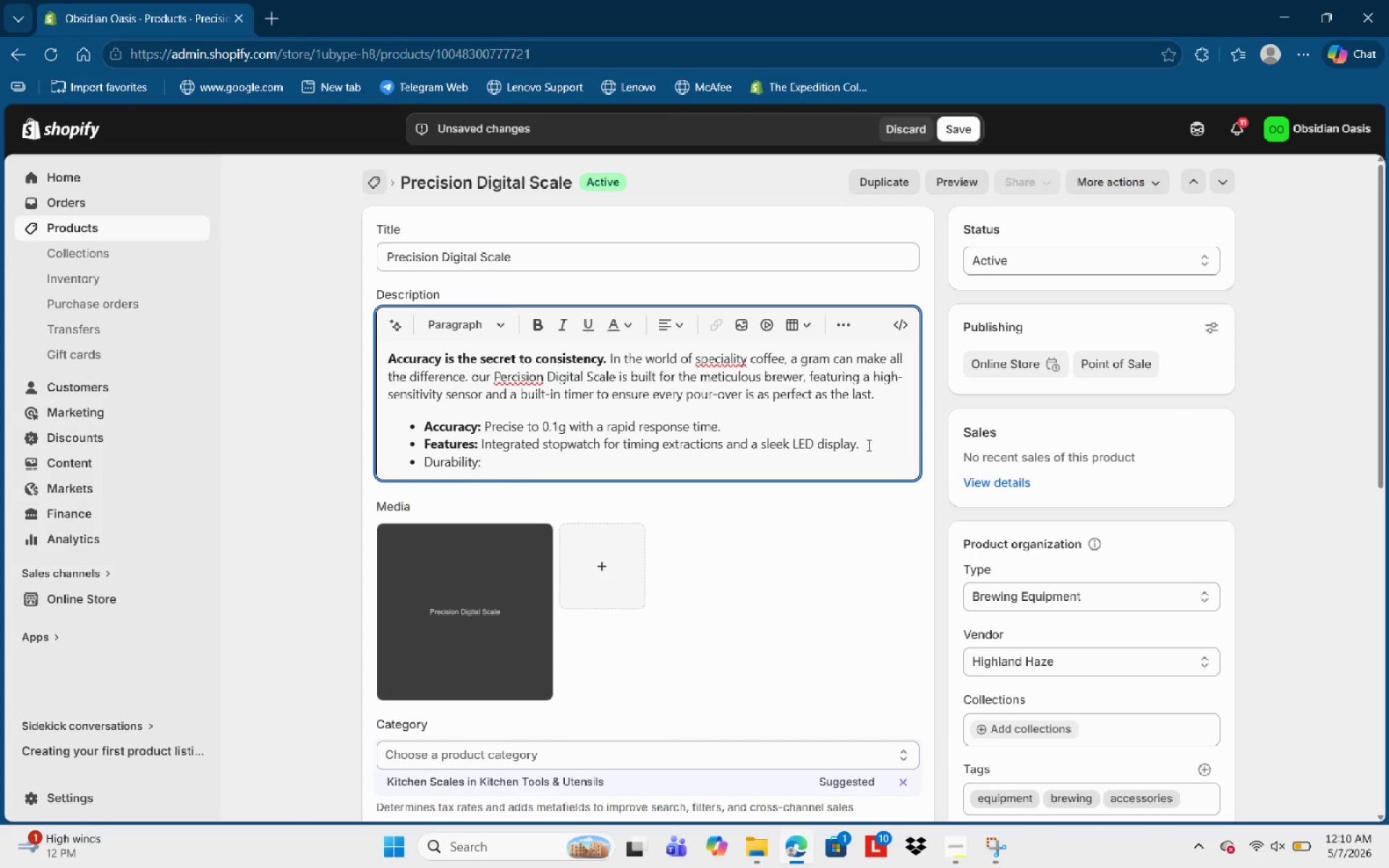 
key(Control+Shift+ArrowLeft)
 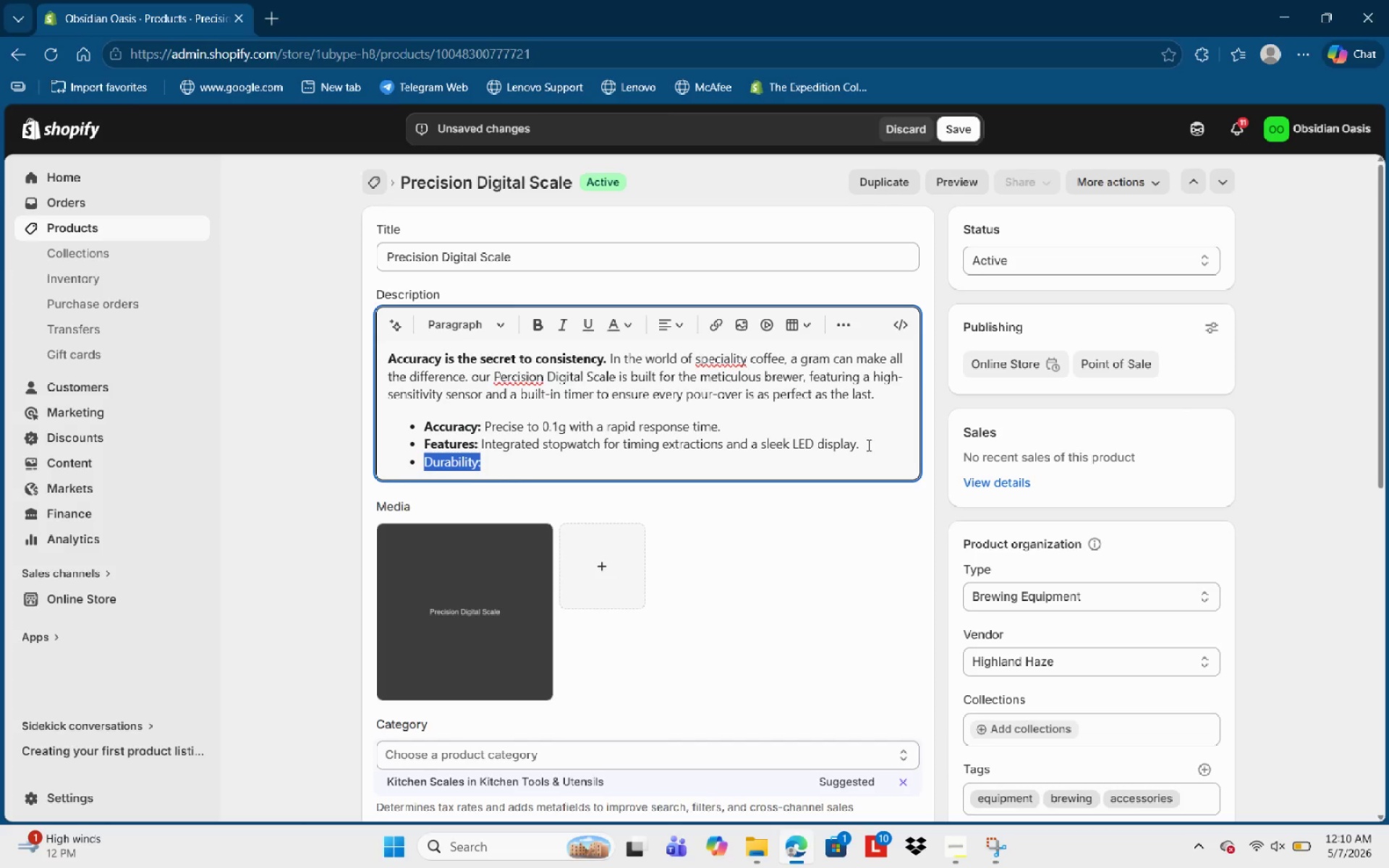 
key(Control+Shift+ArrowLeft)
 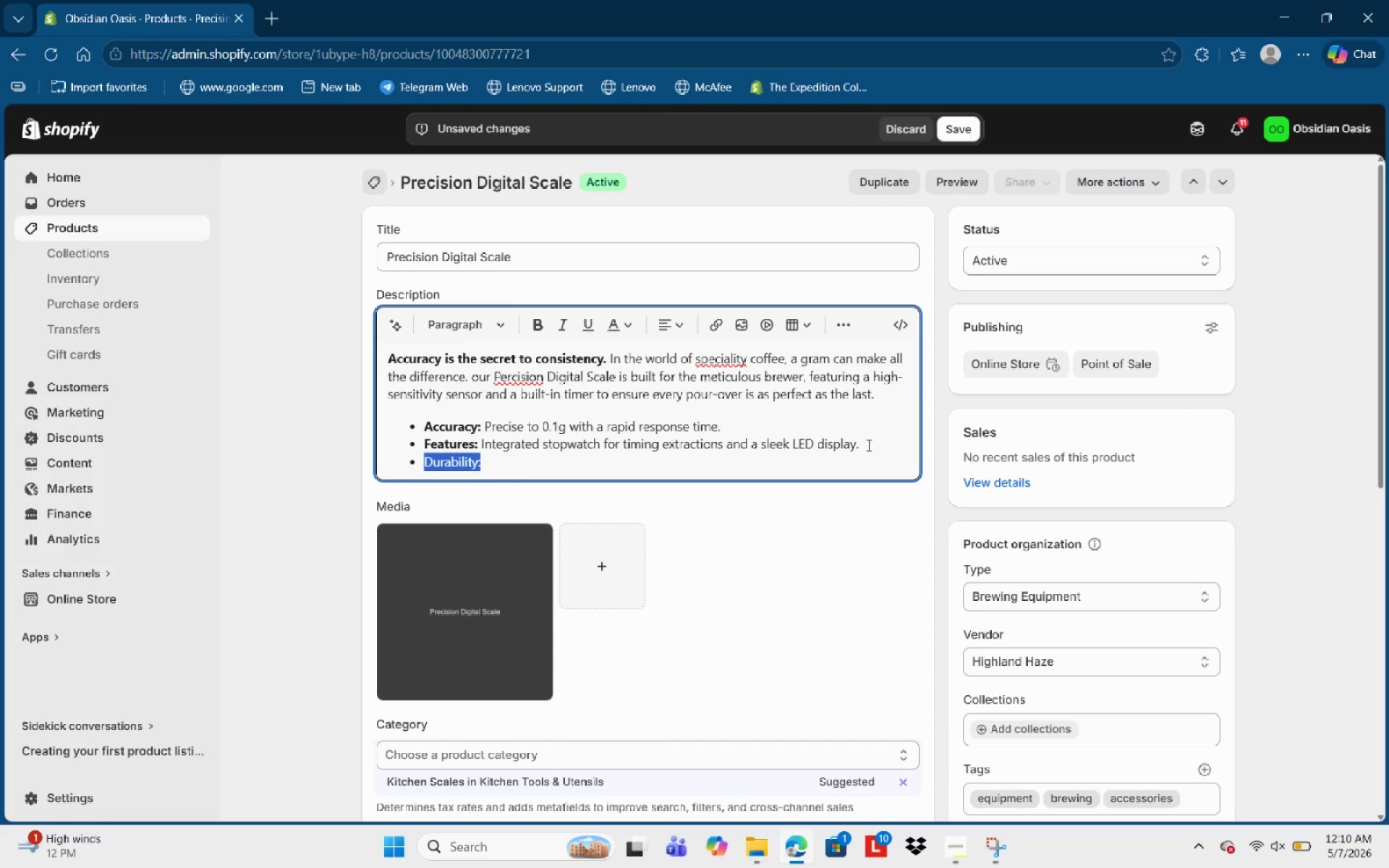 
key(Control+Shift+ArrowLeft)
 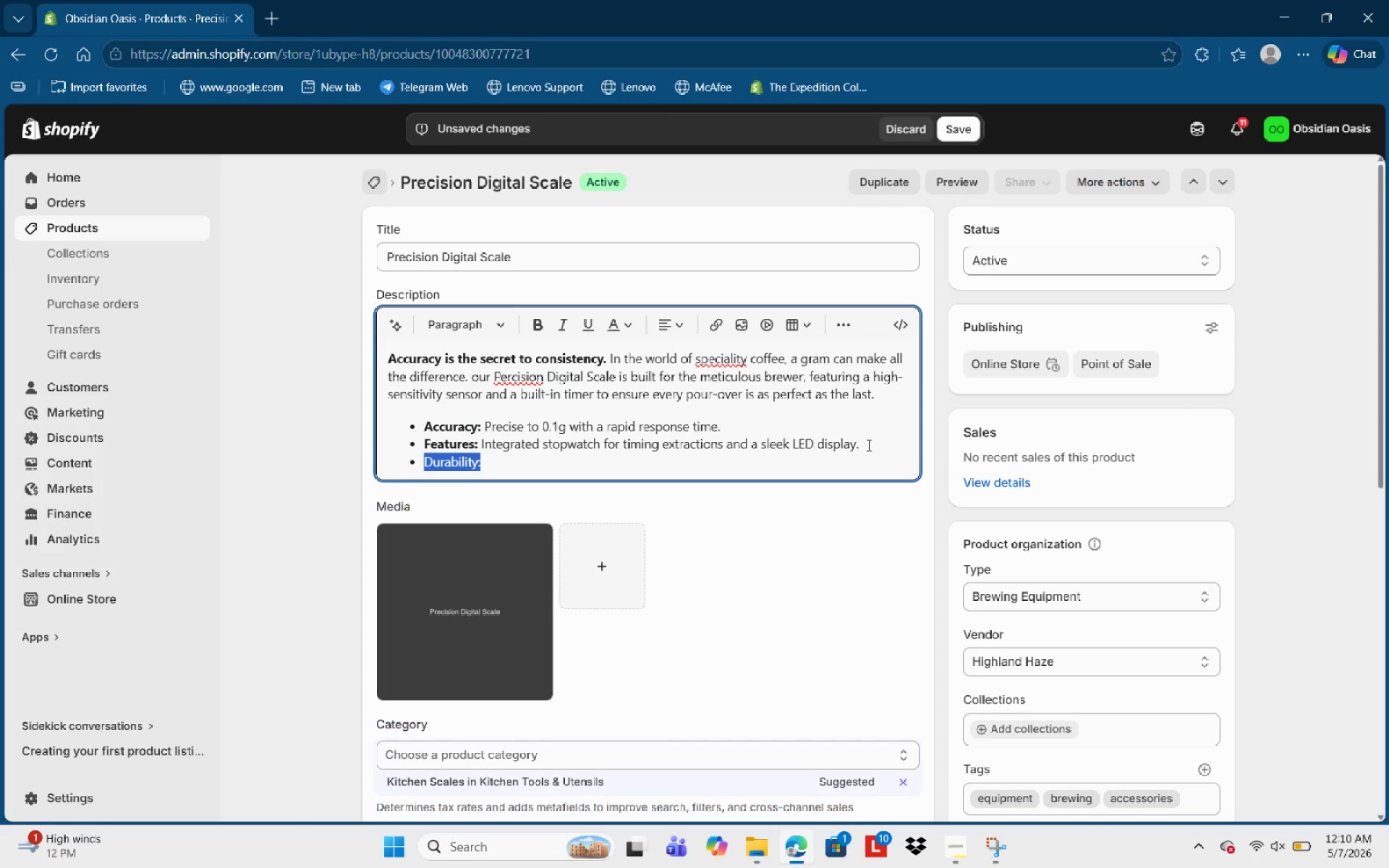 
key(Control+B)
 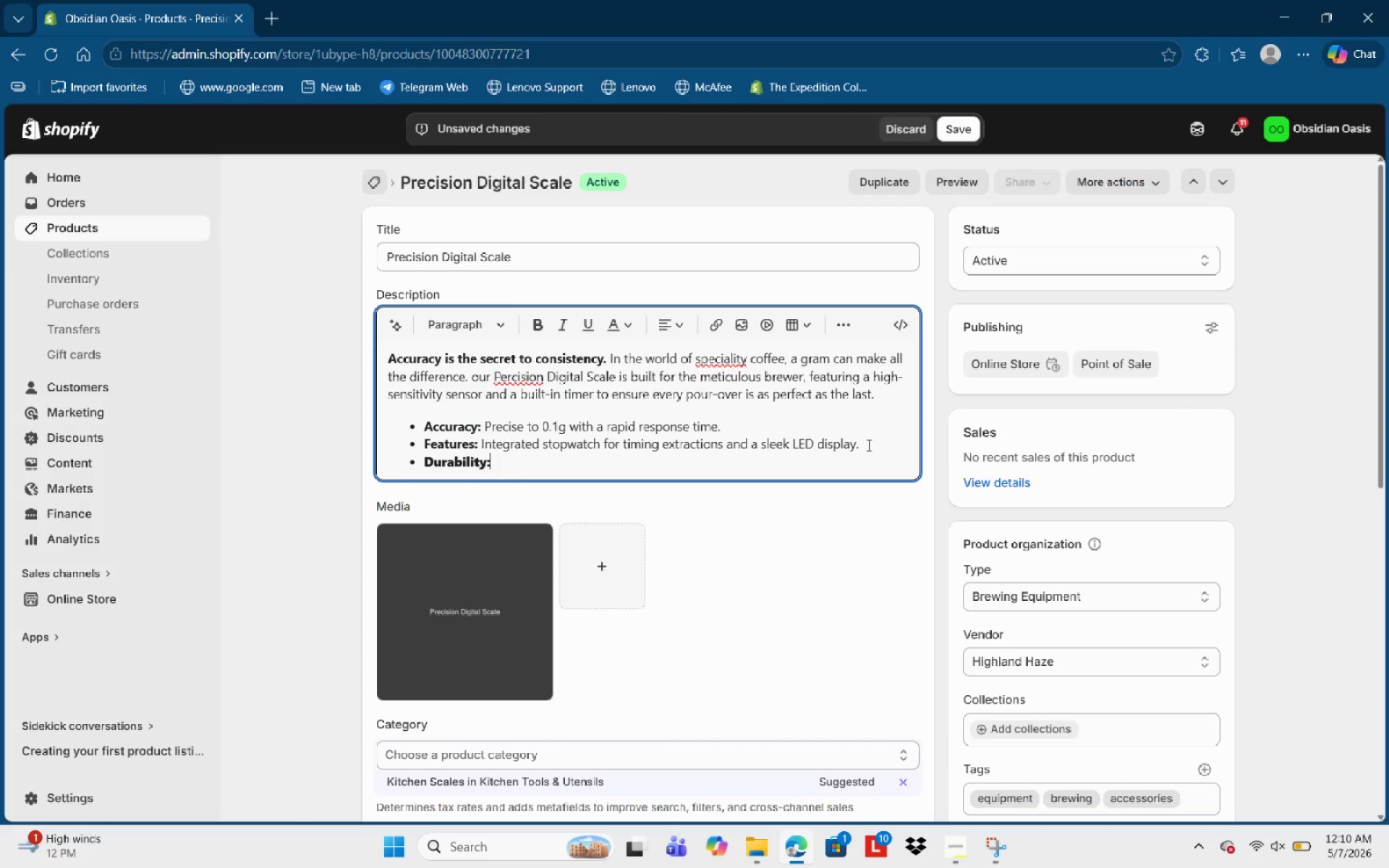 
key(Control+ArrowRight)
 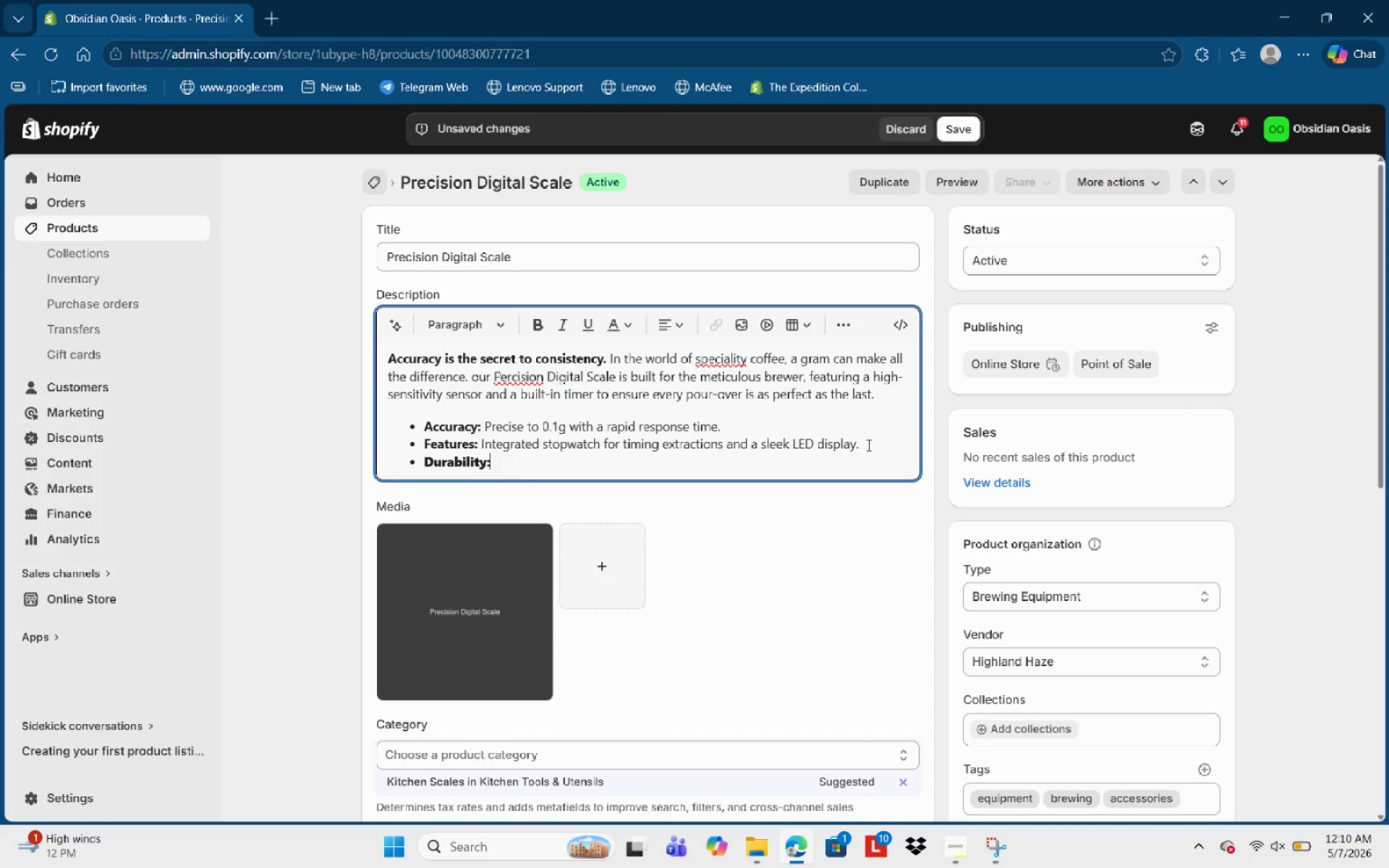 
key(Space)
 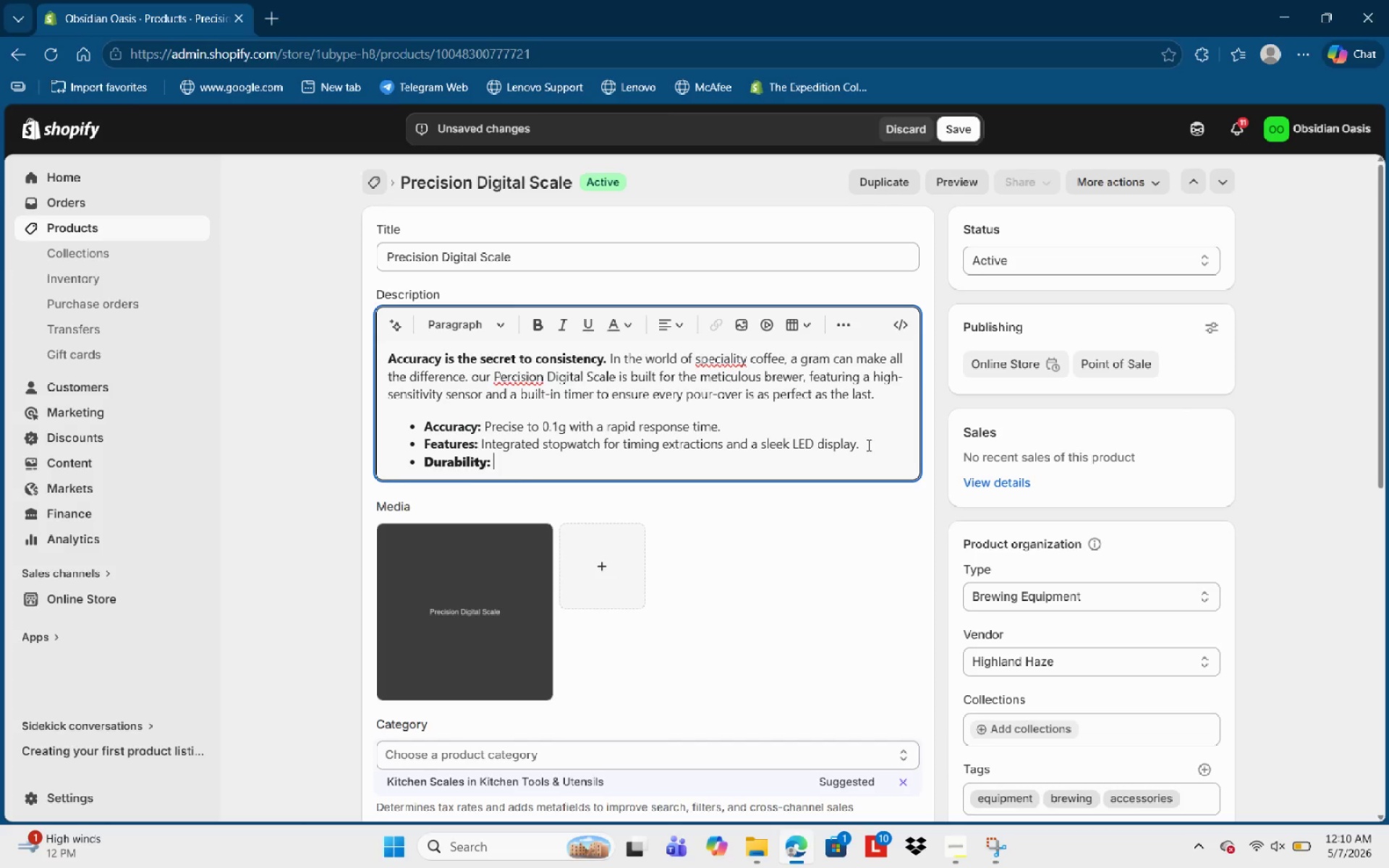 
key(Control+B)
 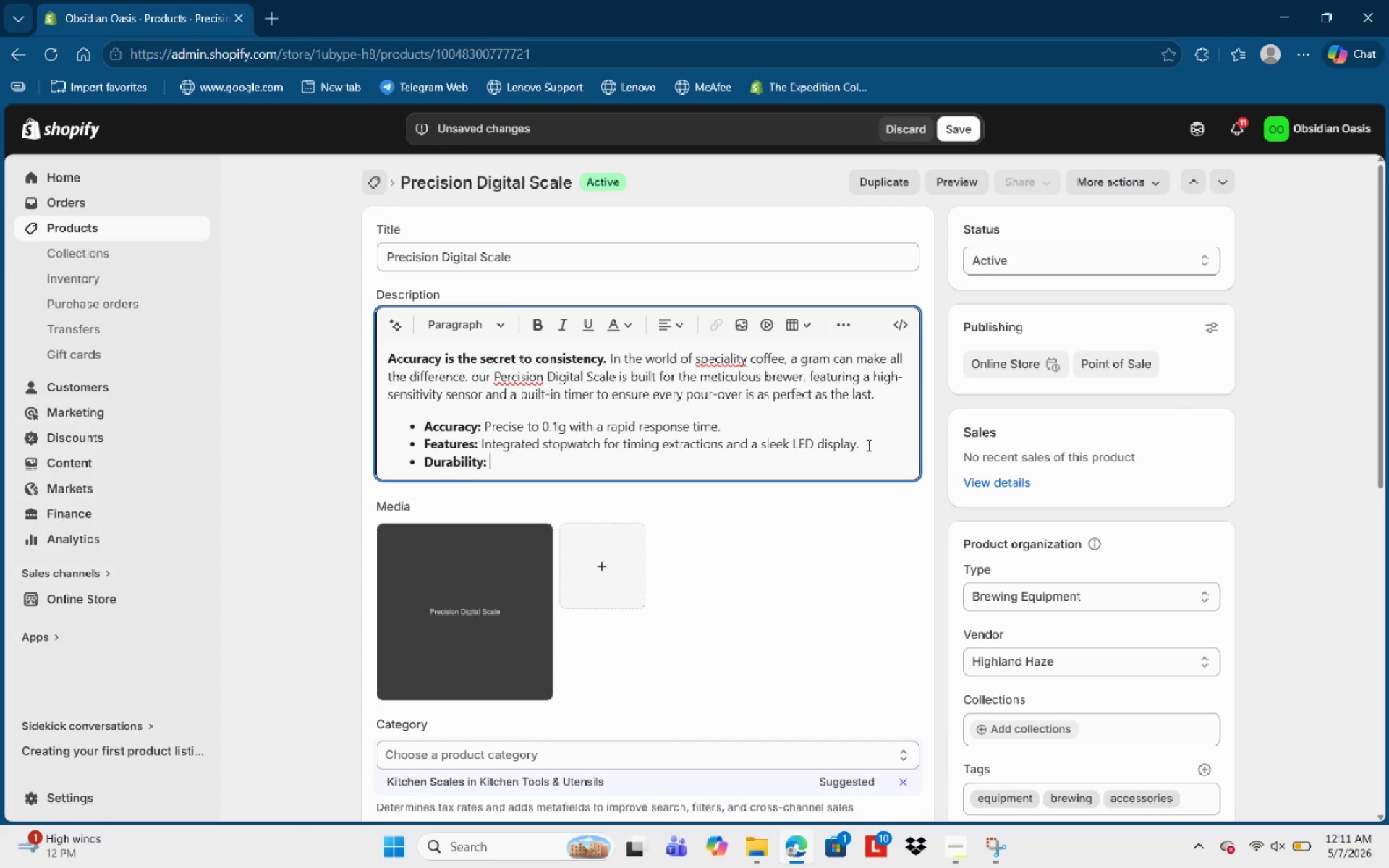 
type(Water resisi)
key(Backspace)
type(at==)
key(Backspace)
key(Backspace)
key(Backspace)
key(Backspace)
type(tant )
 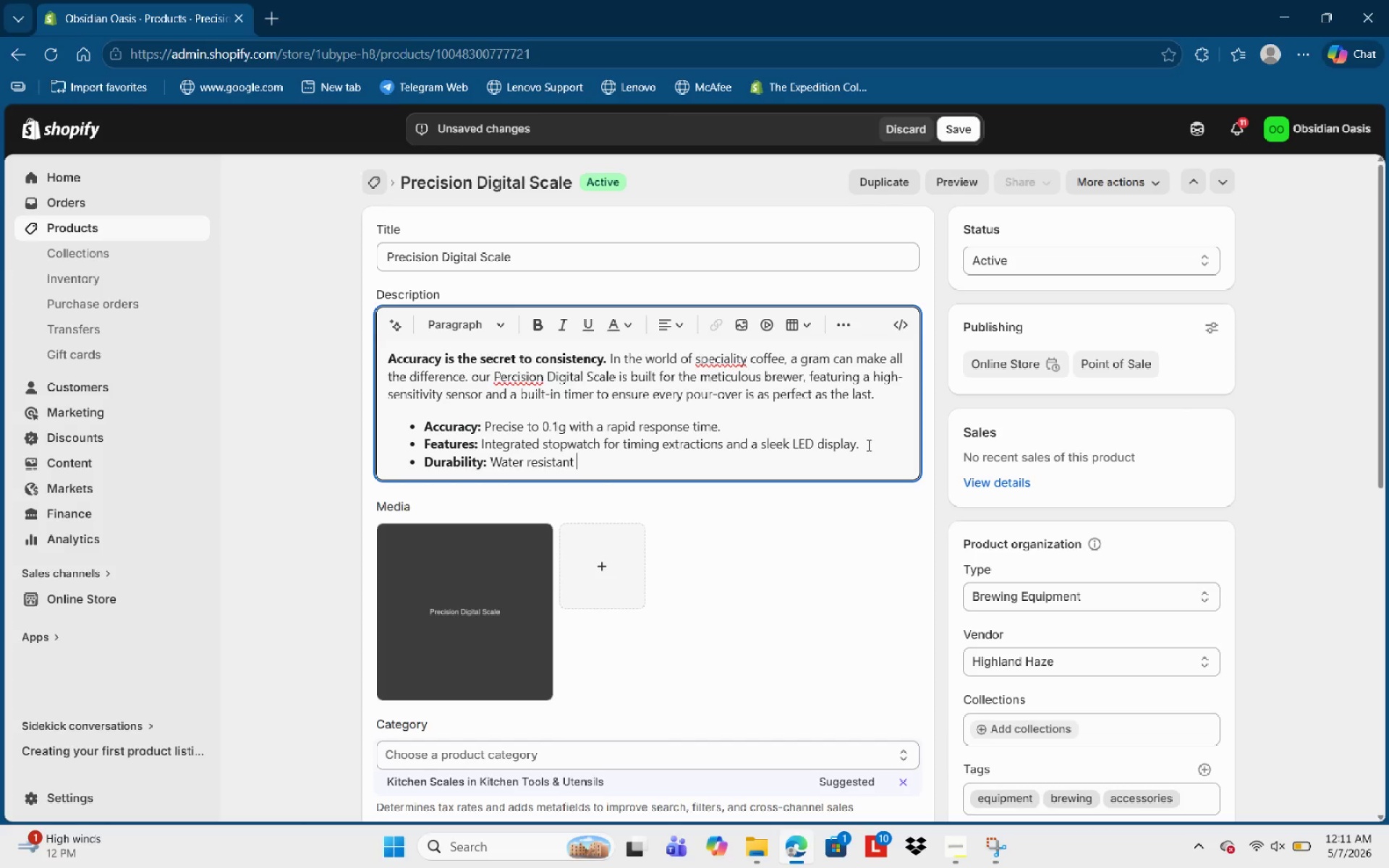 
type(silcone psd)
key(Backspace)
key(Backspace)
type(d and a compact )
key(Backspace)
type(, tracv)
key(Backspace)
key(Backspace)
type(vel )
key(Backspace)
type(-fi)
key(Backspace)
type(riendlg)
key(Backspace)
type(t)
key(Backspace)
type(y deisgn.)
key(NumpadEnter)
key(Backspace)
key(Backspace)
type(.)
 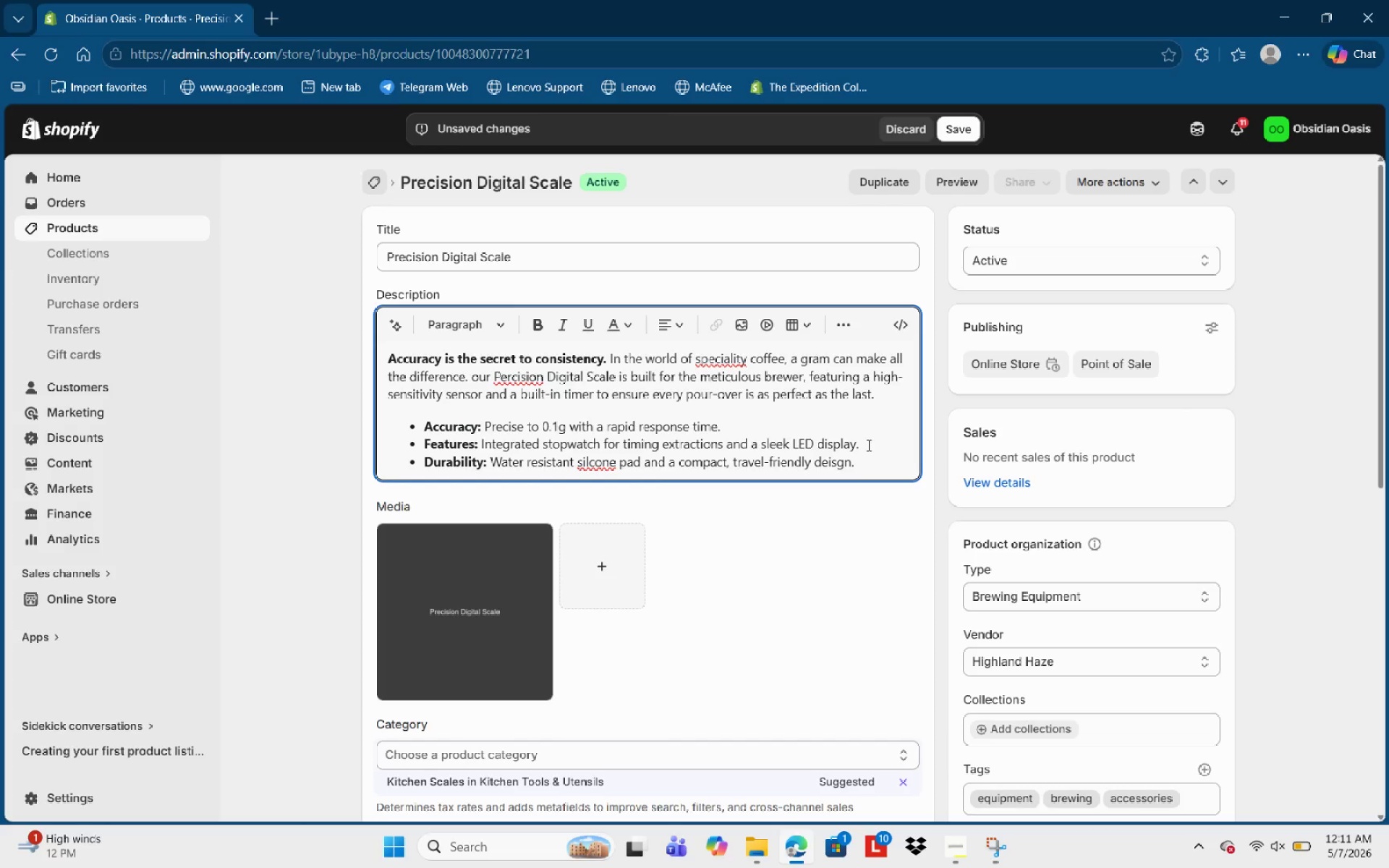 
scroll: coordinate [1303, 510], scroll_direction: up, amount: 2.0
 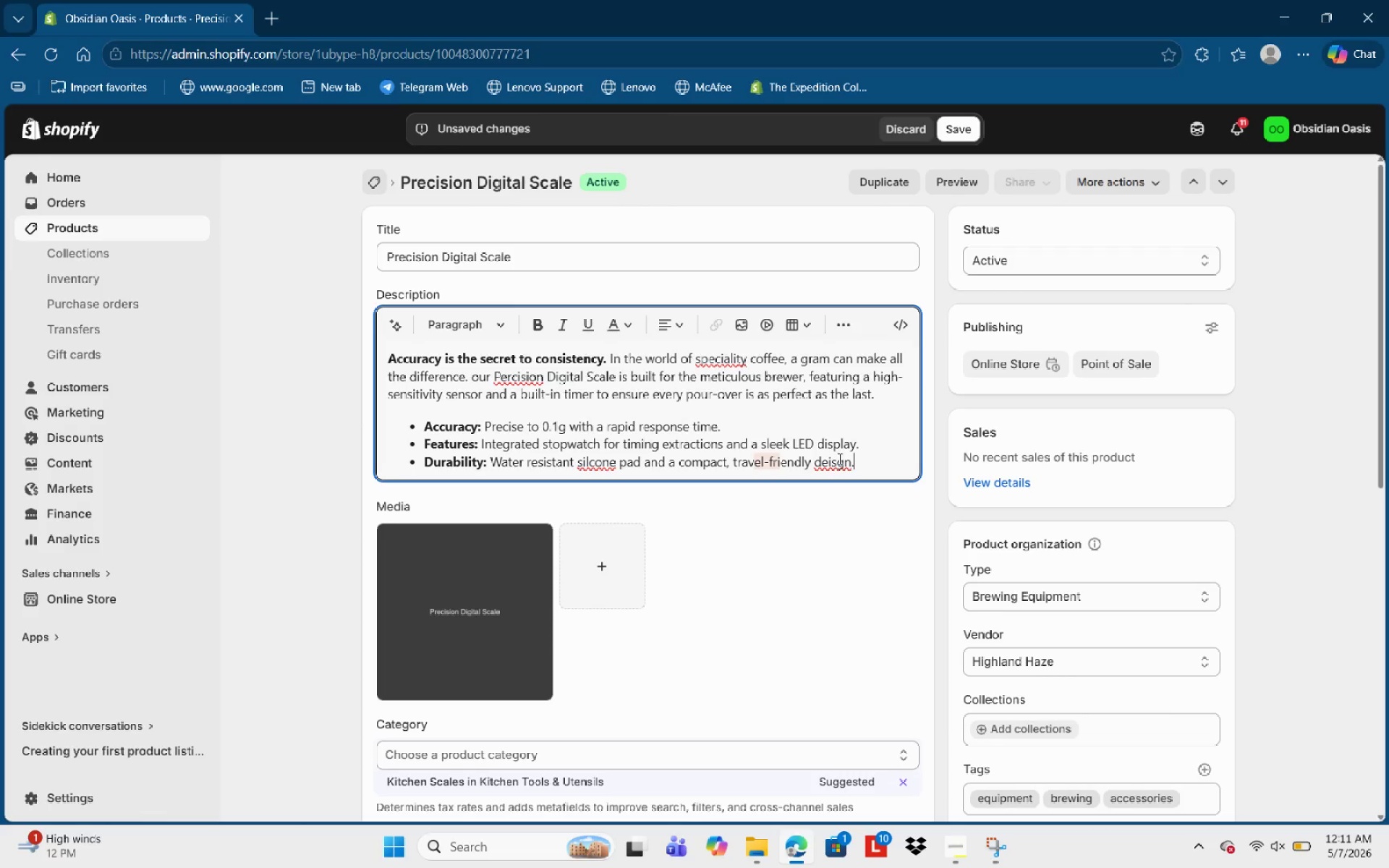 
left_click([908, 555])
 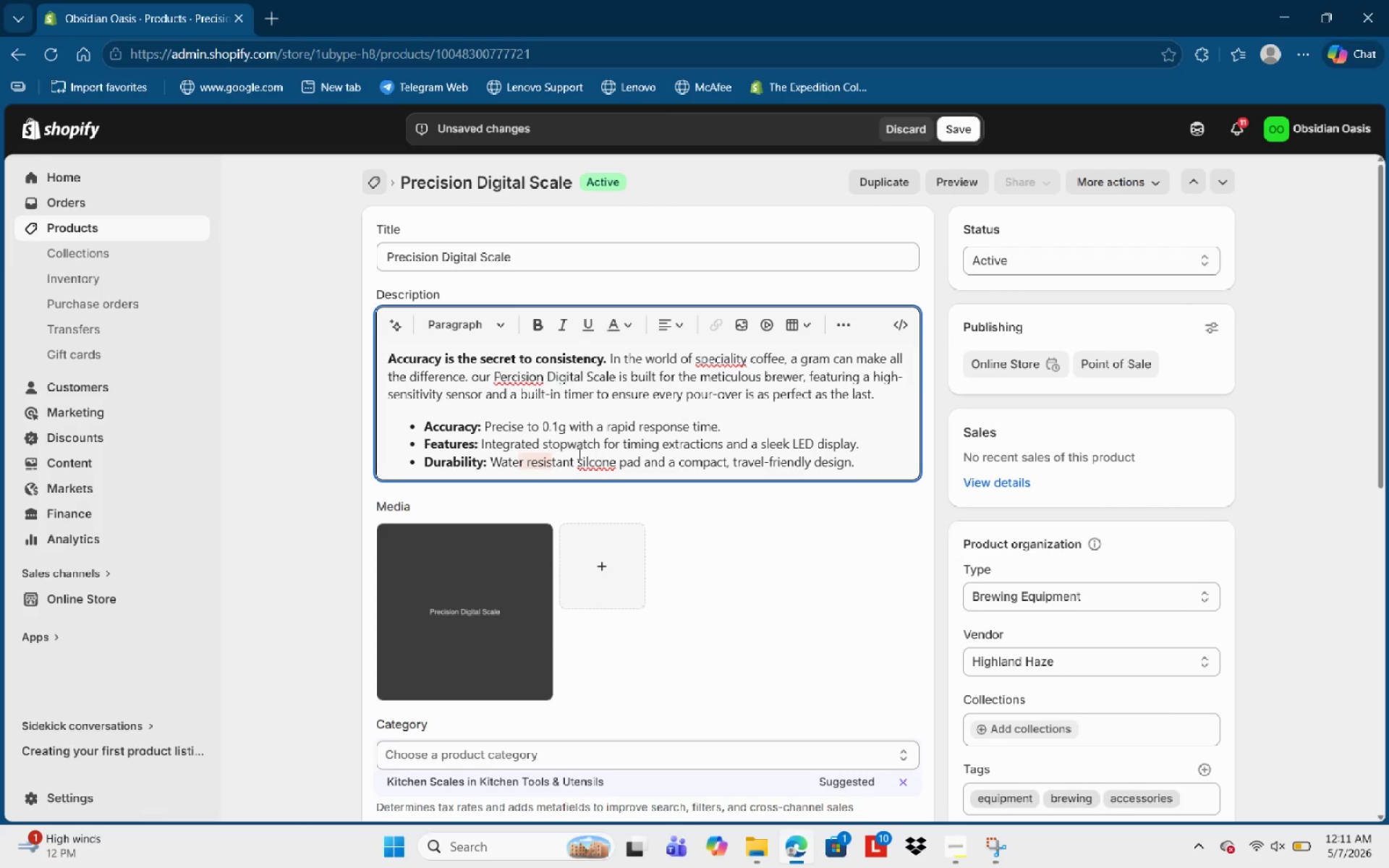 
left_click([614, 466])
 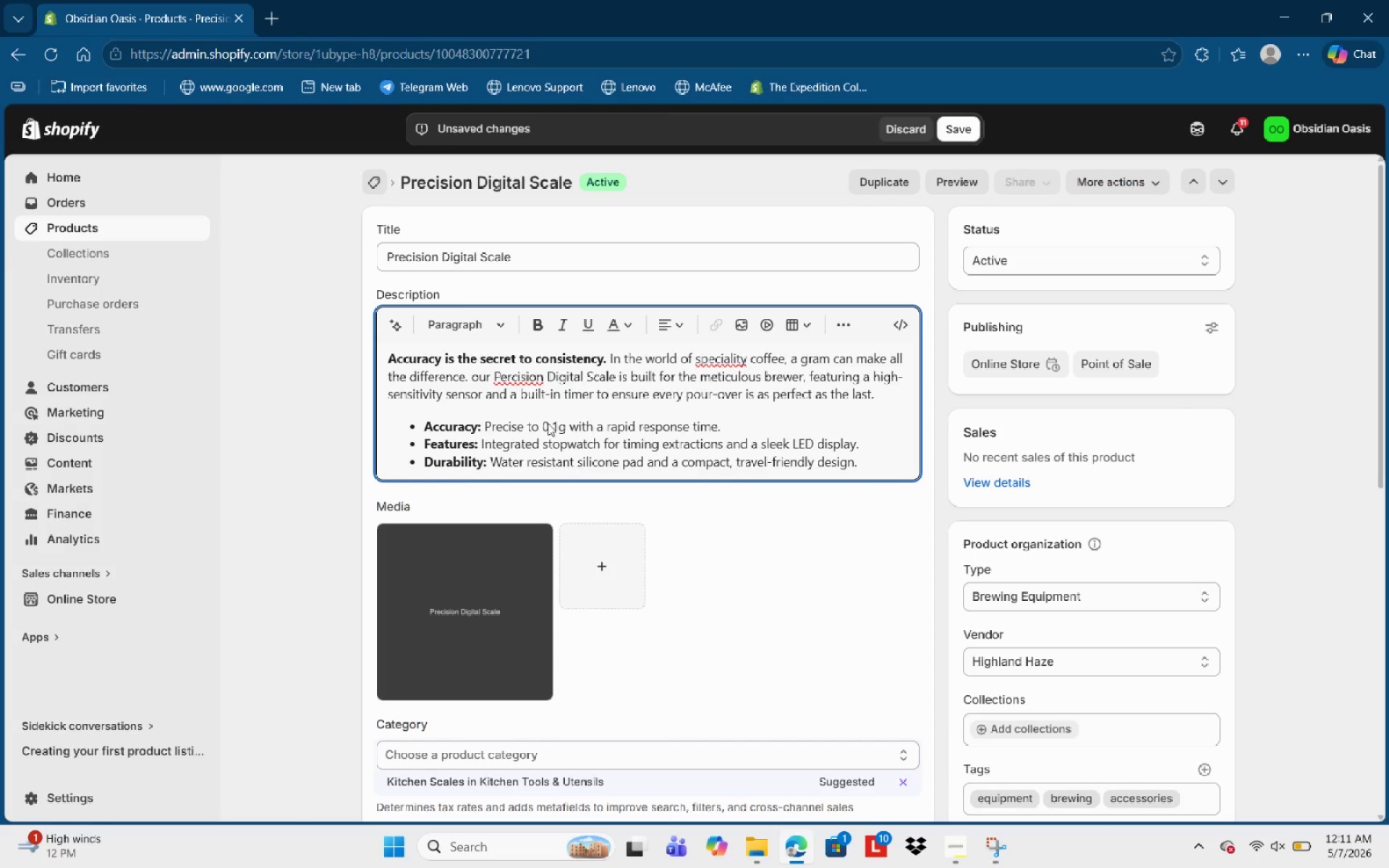 
left_click([531, 392])
 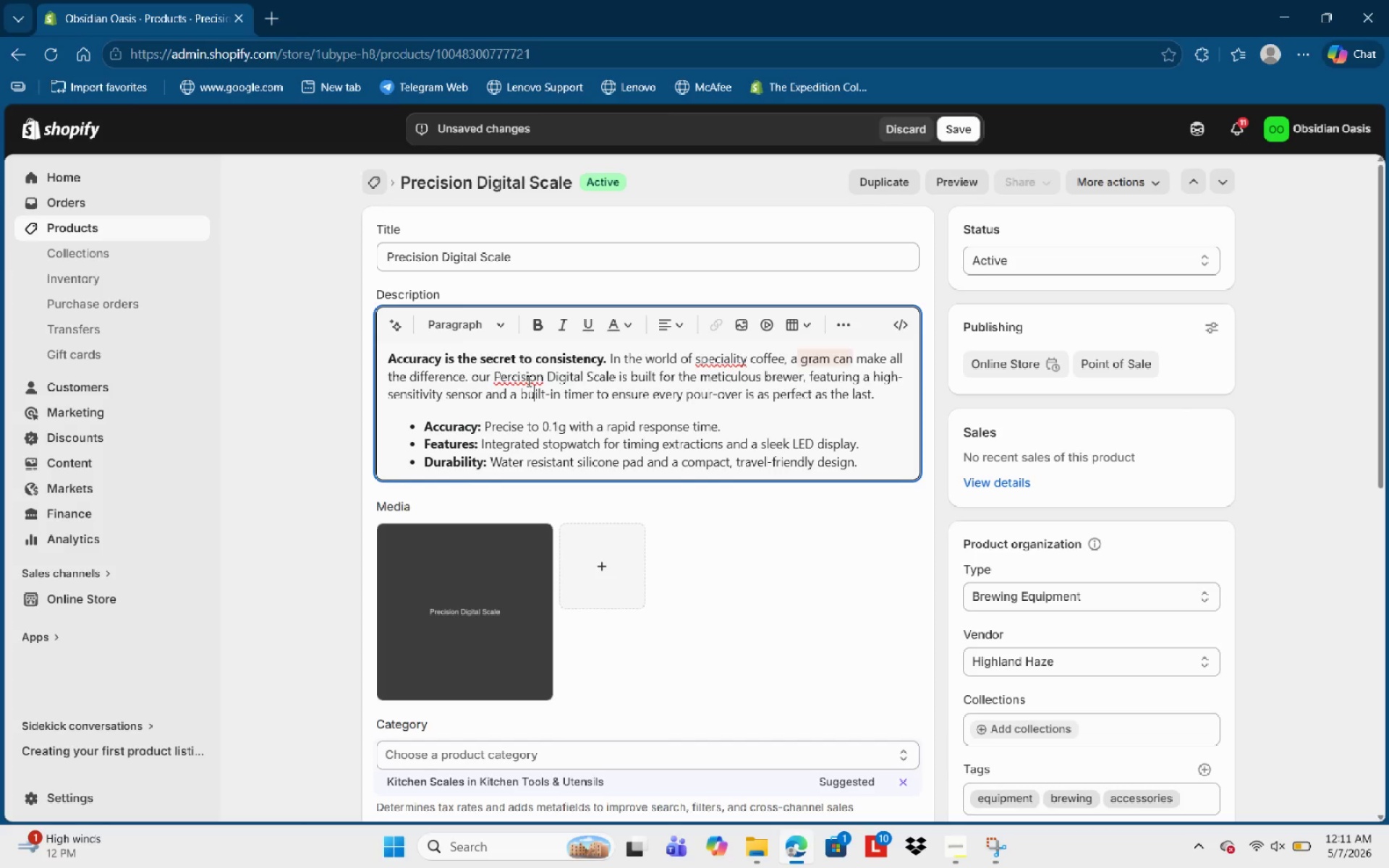 
left_click_drag(start_coordinate=[527, 383], to_coordinate=[530, 388])
 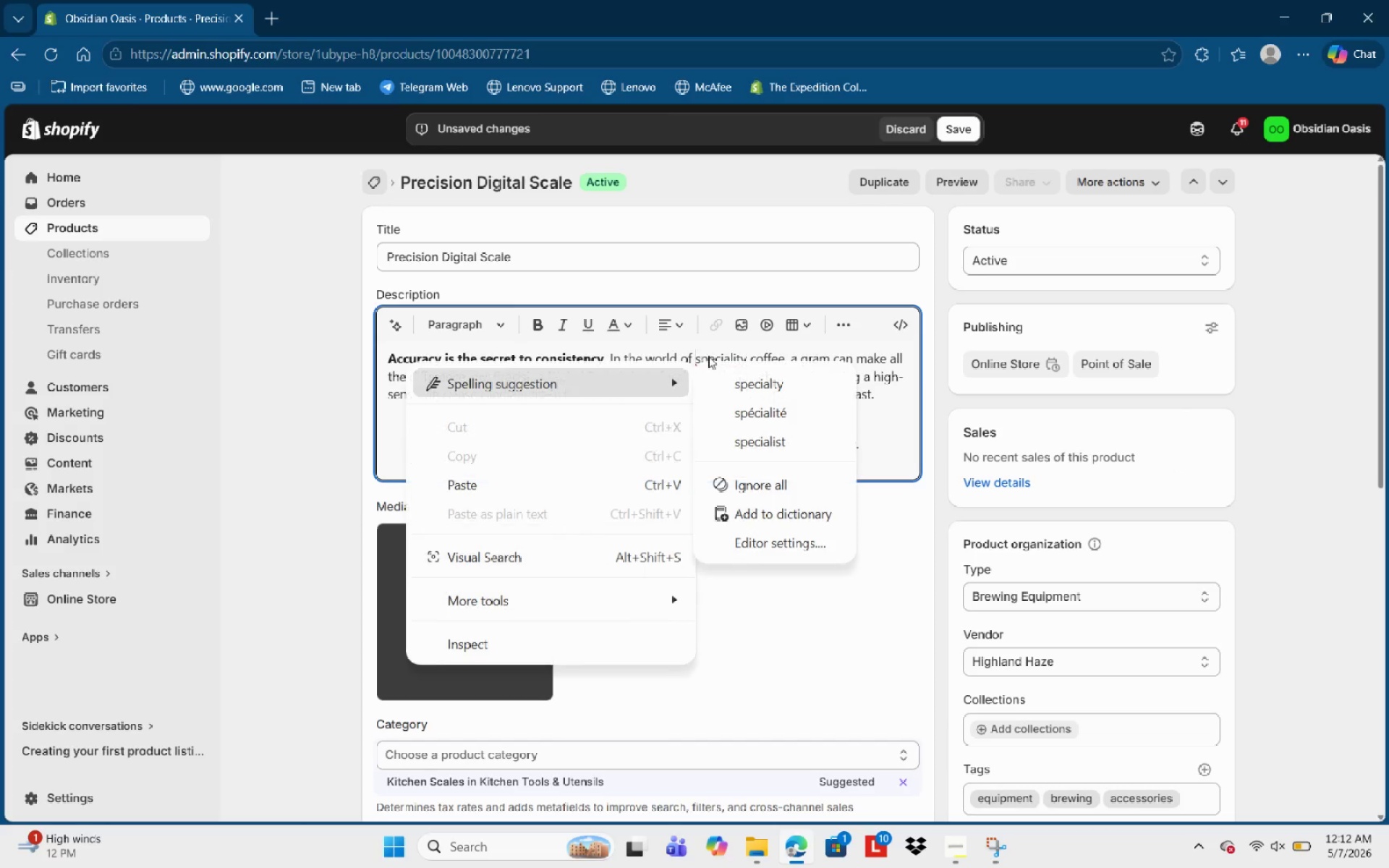 
wait(16.66)
 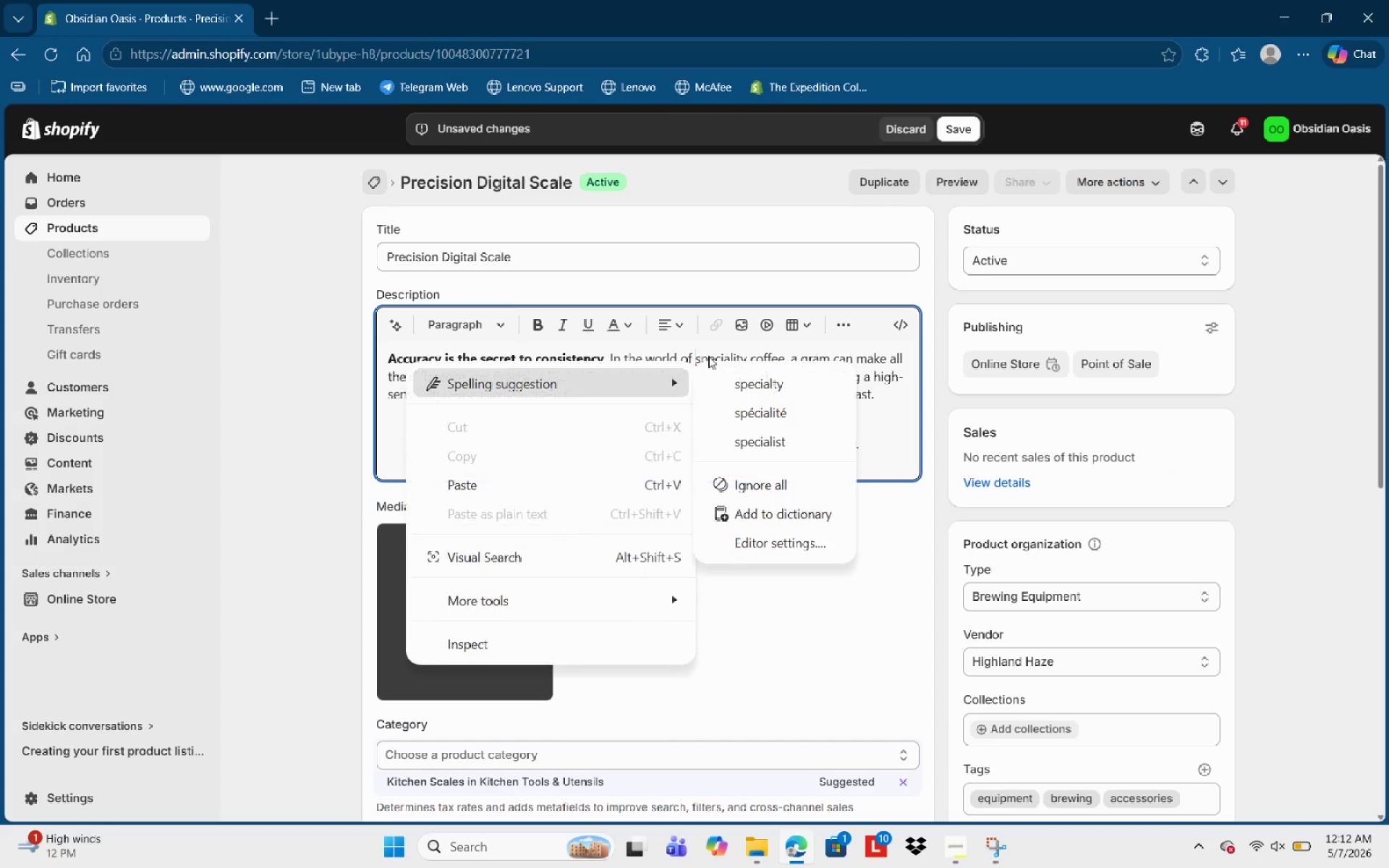 
scroll: coordinate [768, 396], scroll_direction: up, amount: 2.0
 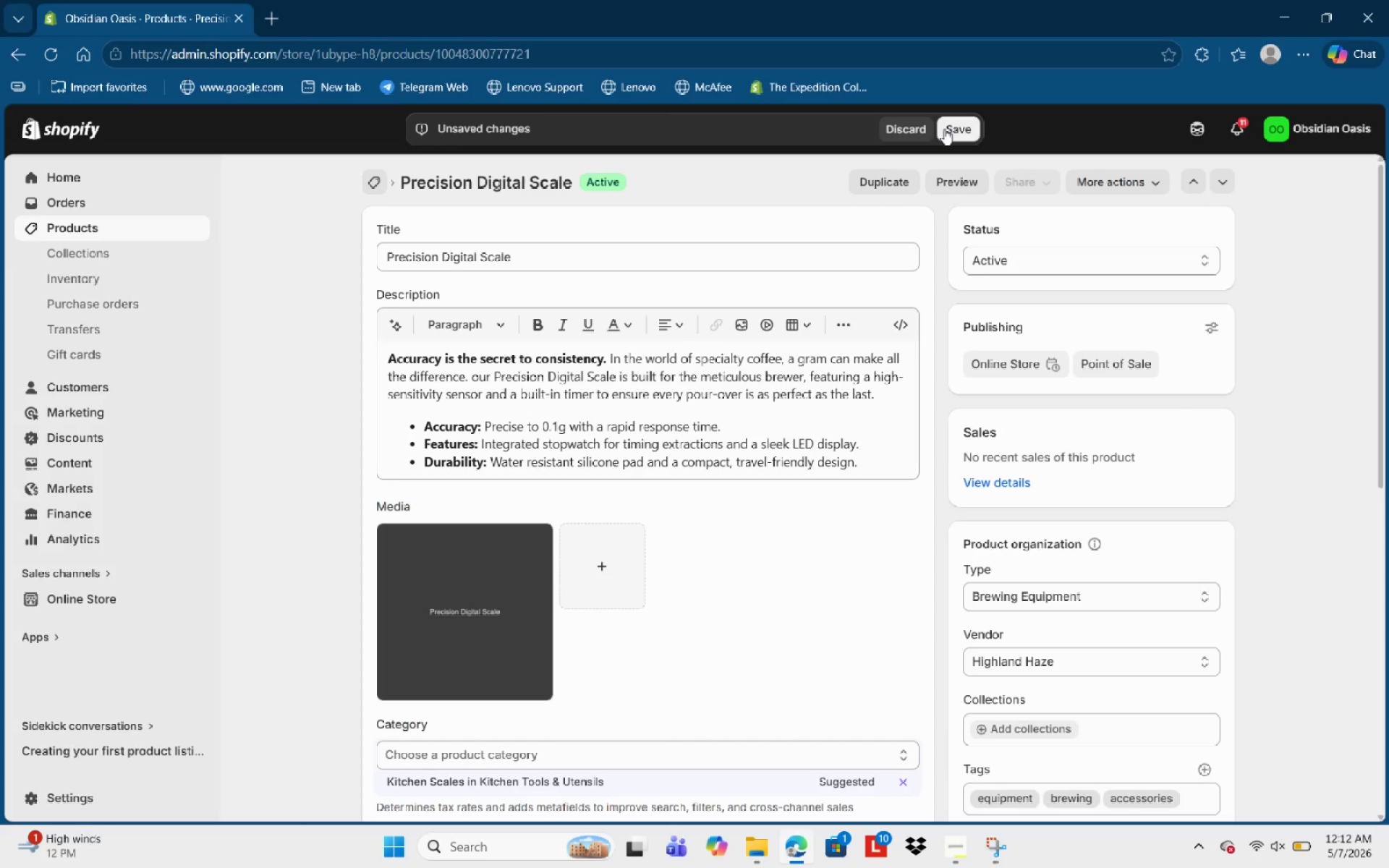 
wait(7.52)
 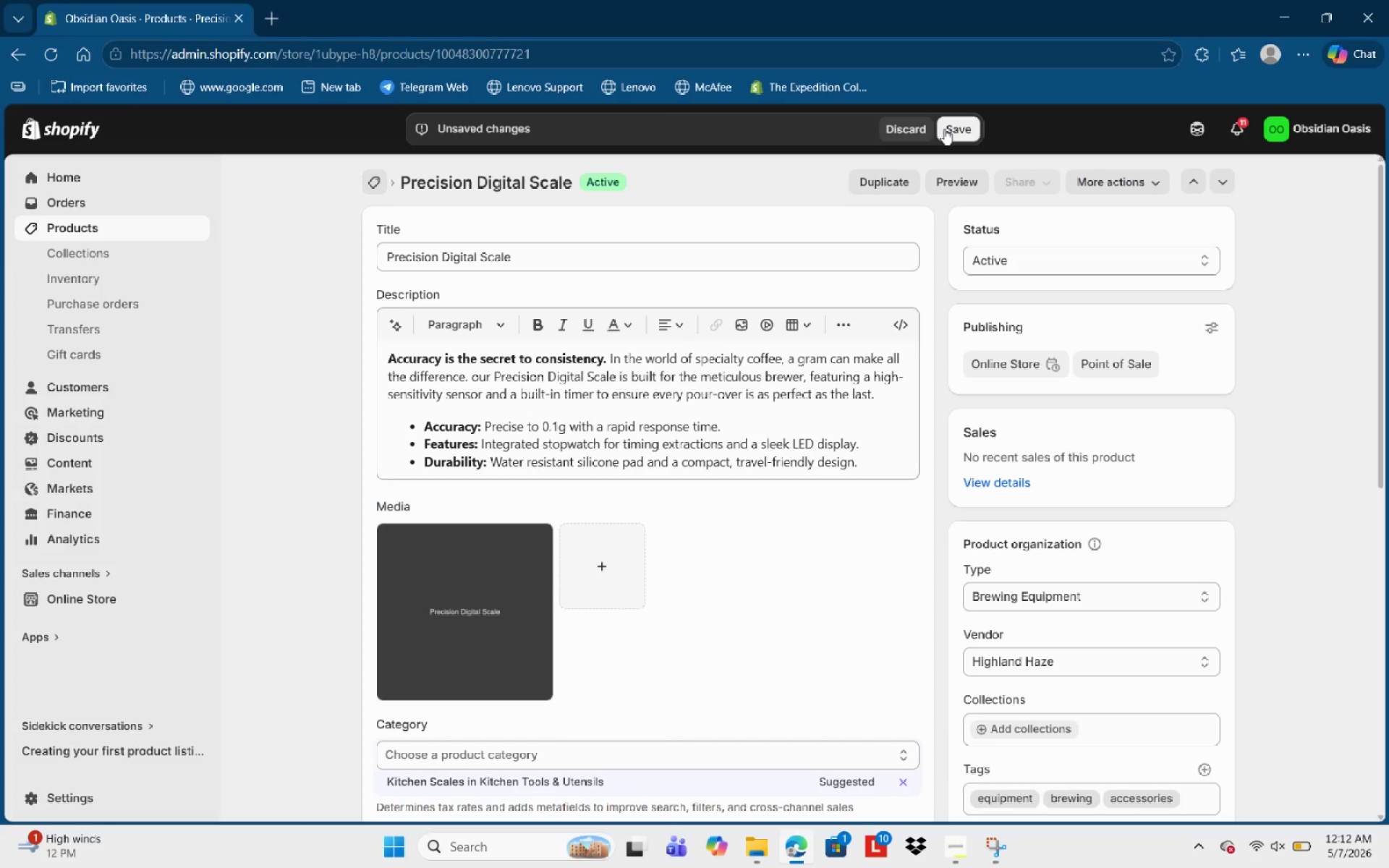 
scroll: coordinate [804, 443], scroll_direction: up, amount: 9.0
 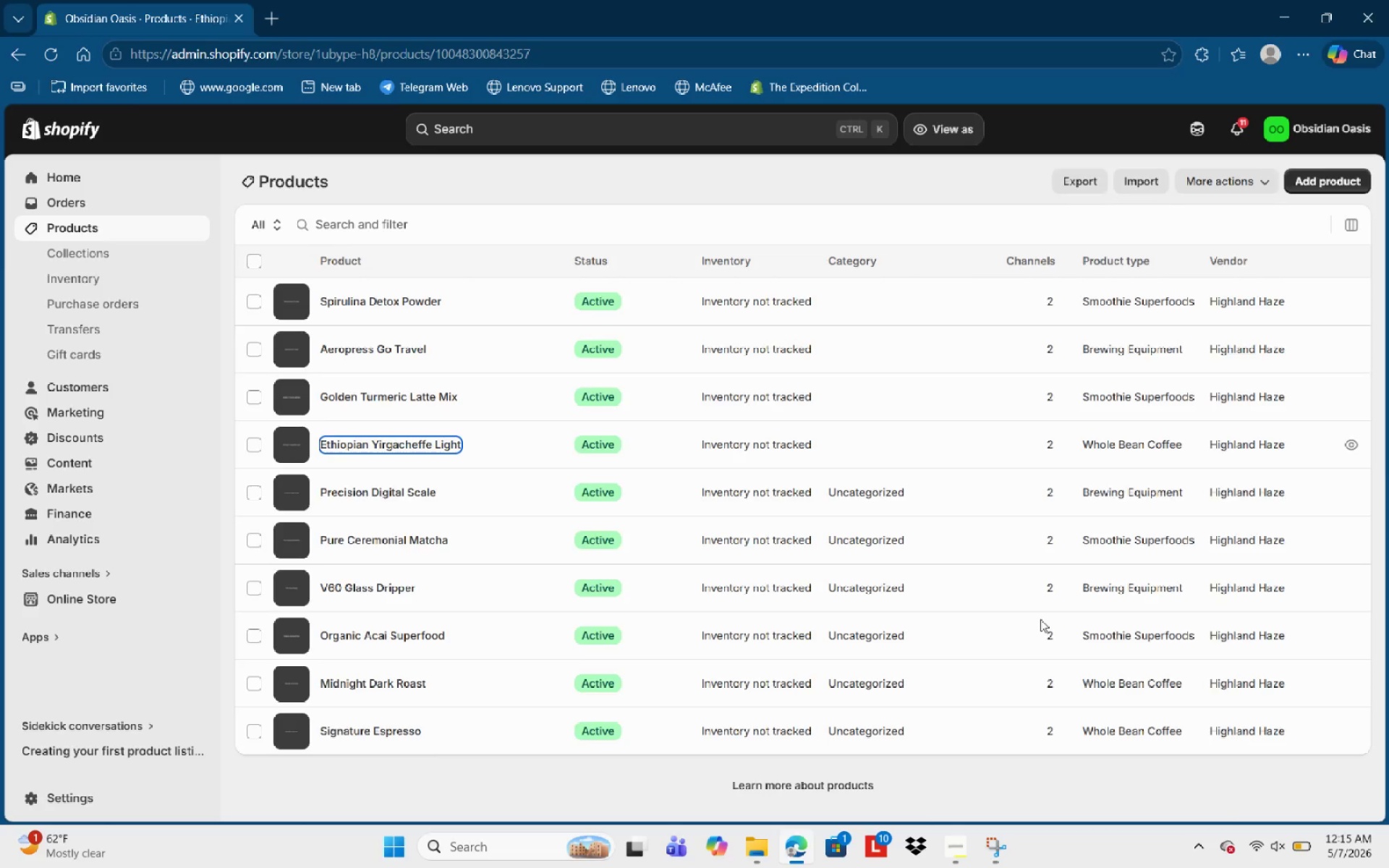 
wait(208.63)
 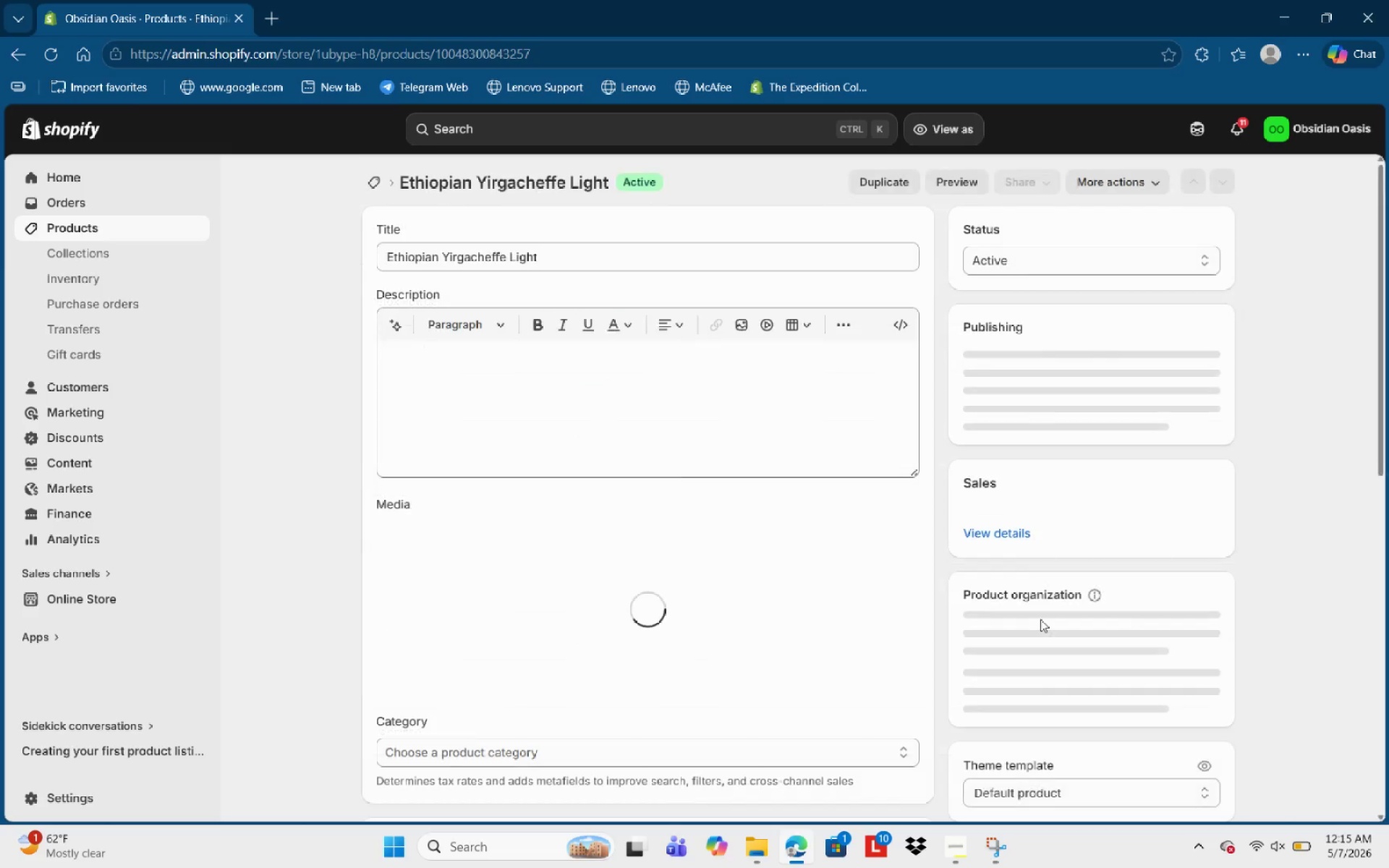 
key(Shift+S)
 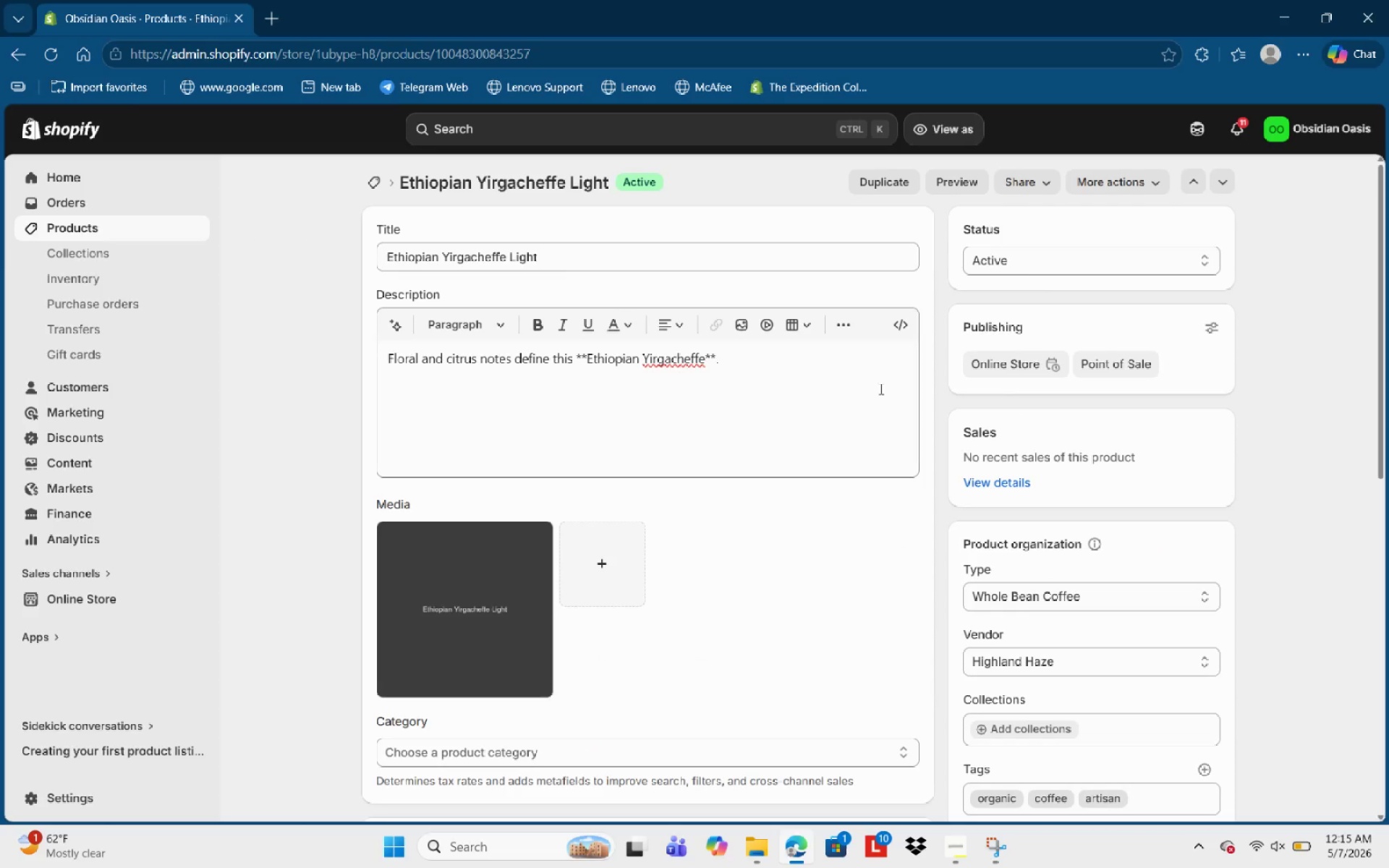 
left_click([751, 331])
 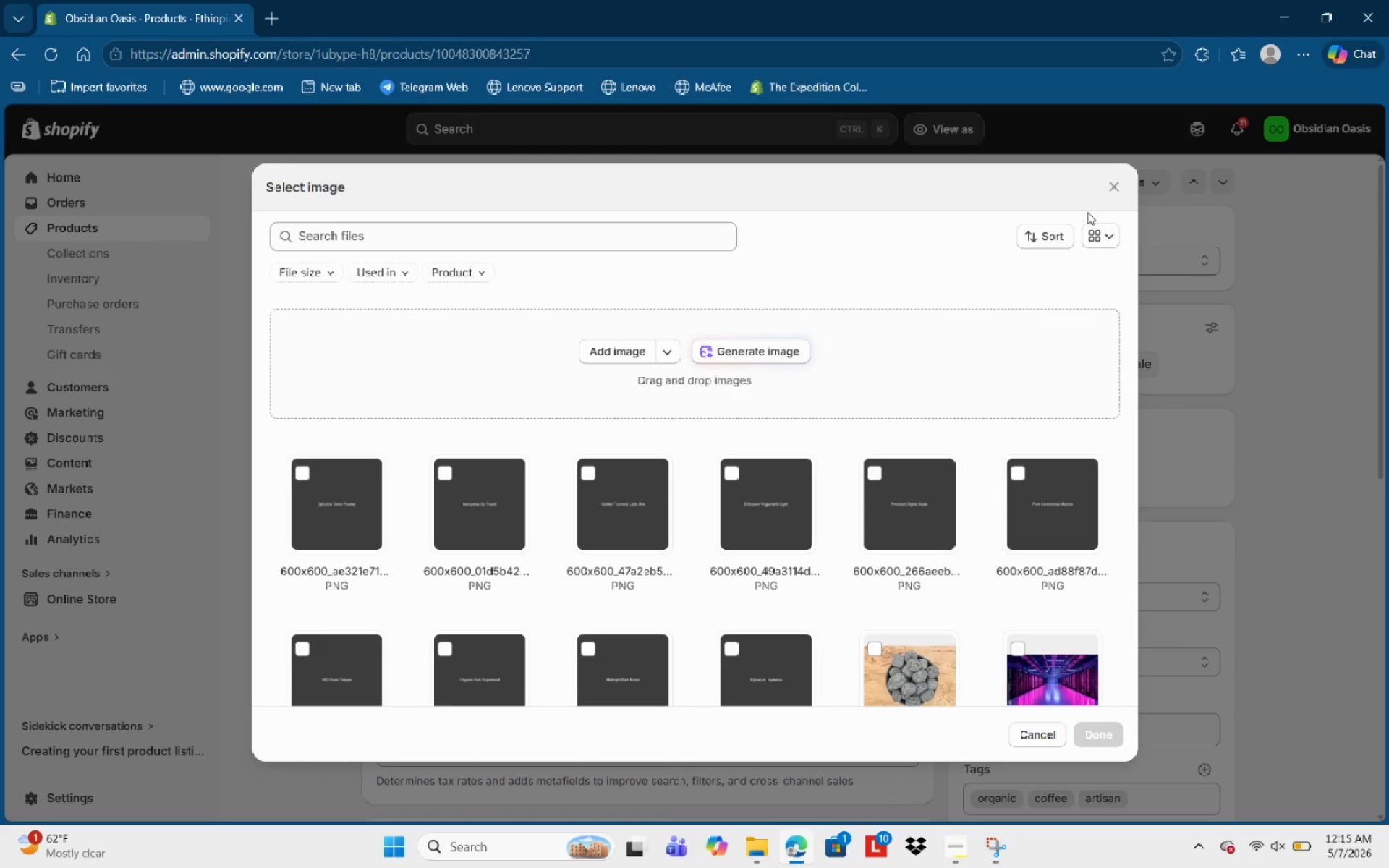 
left_click([1103, 184])
 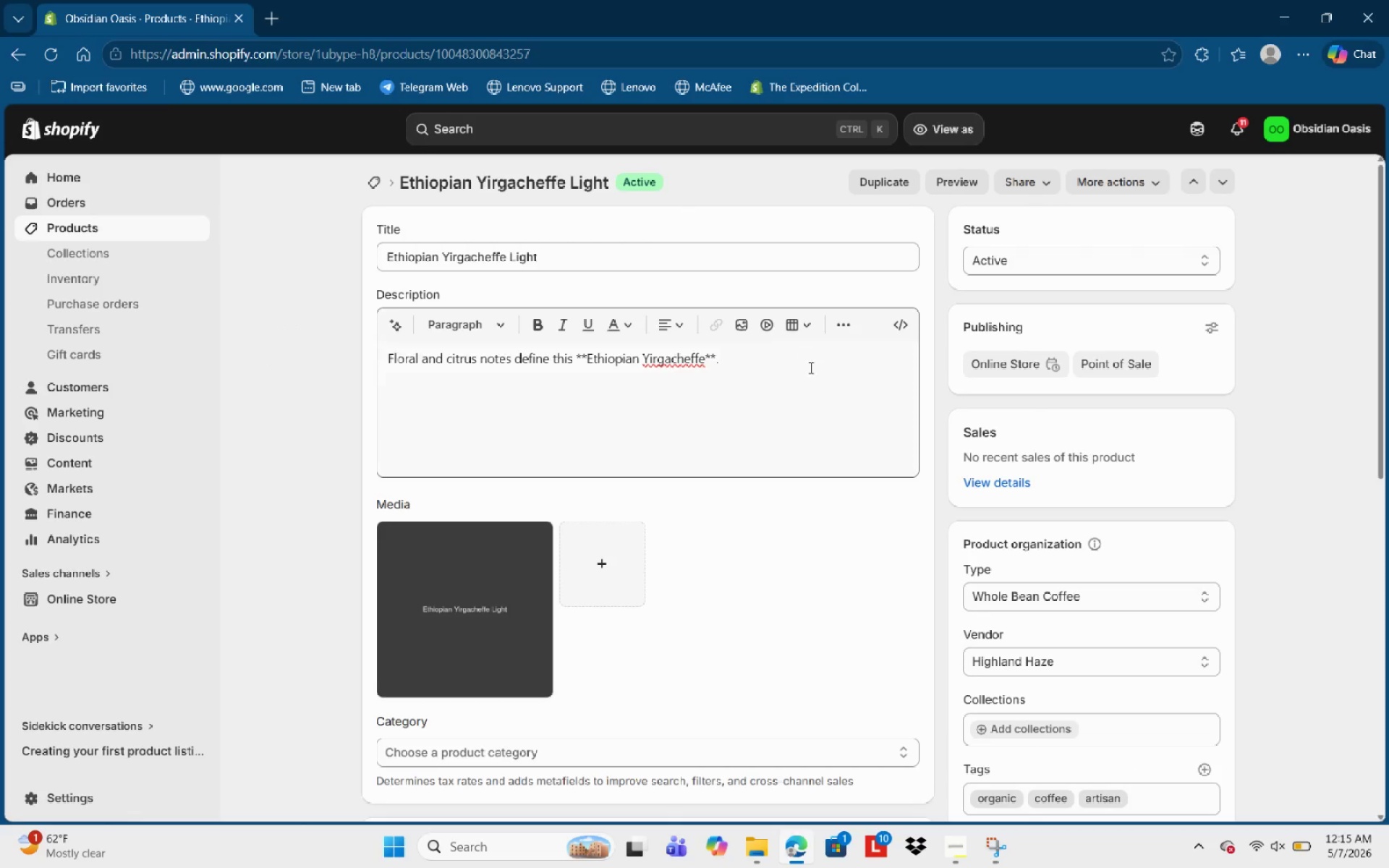 
left_click([807, 387])
 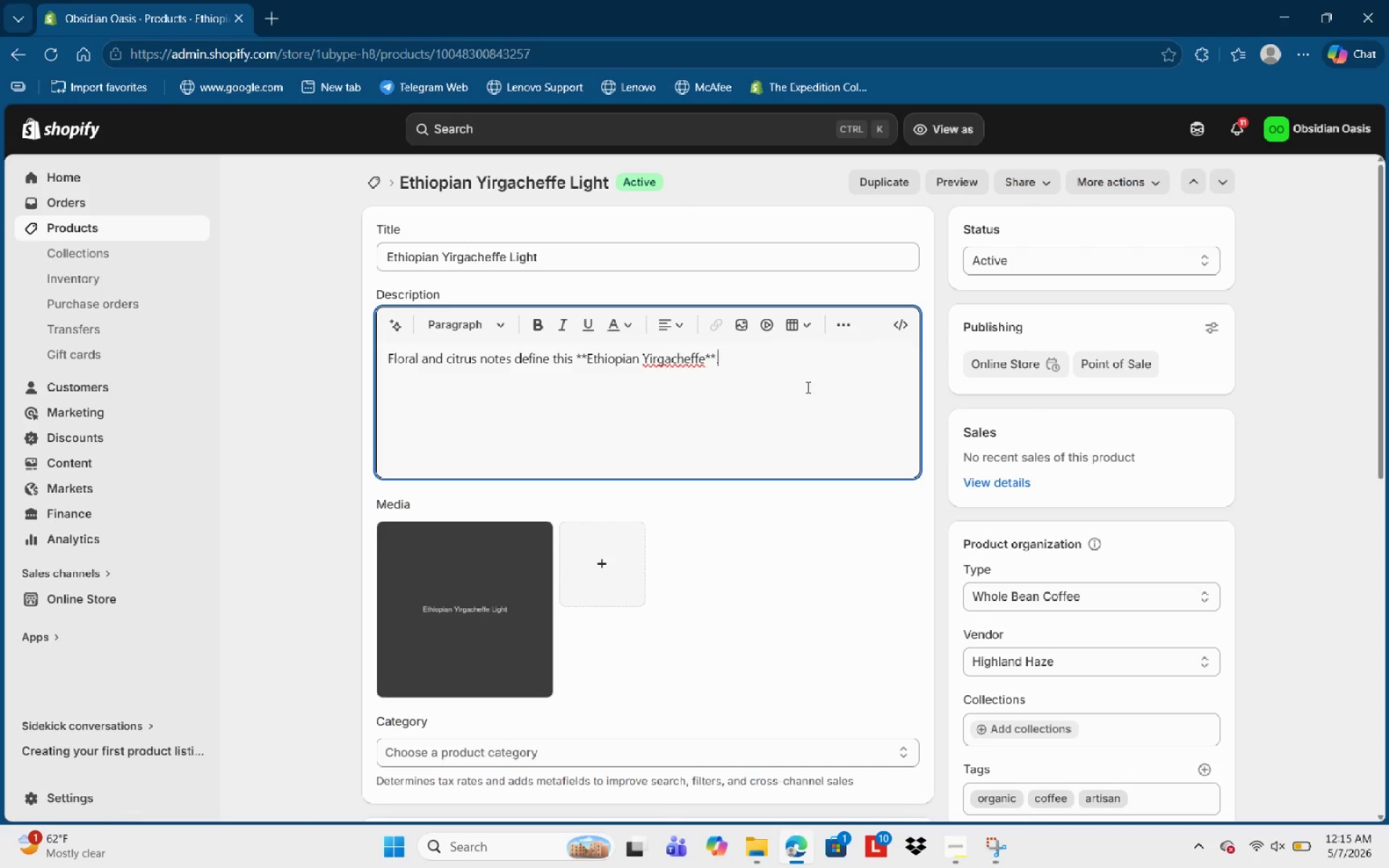 
key(Control+A)
 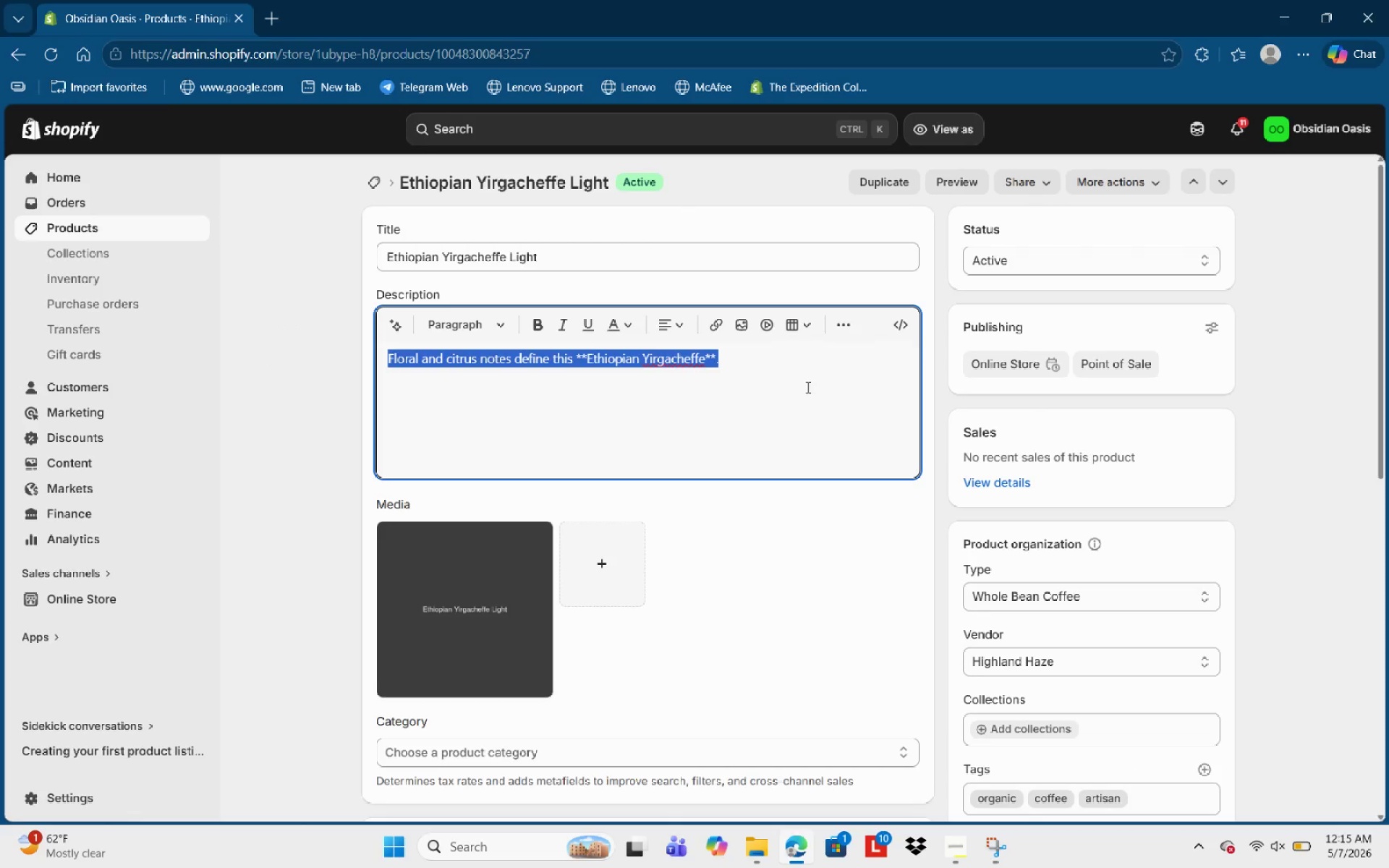 
key(Shift+S)
 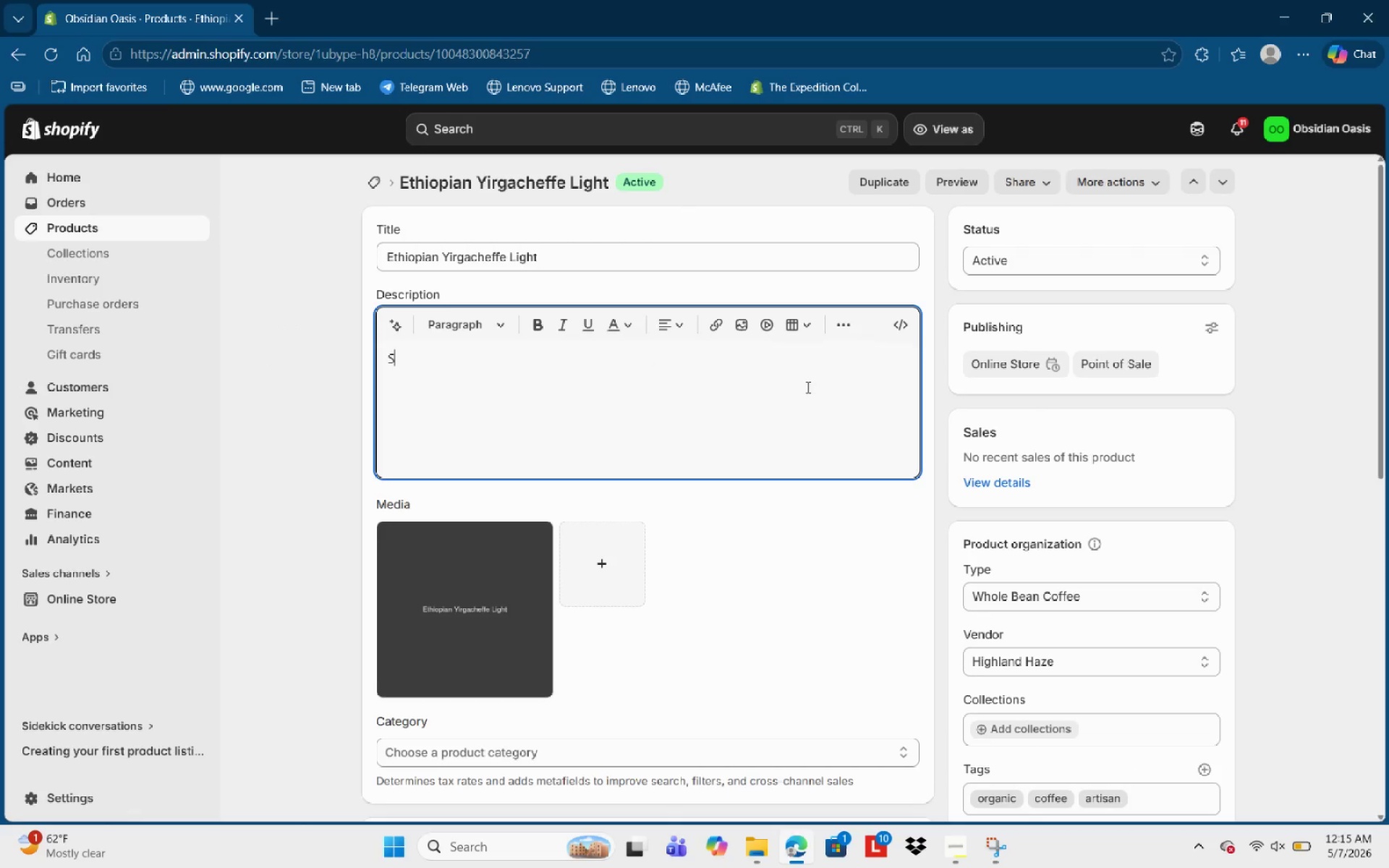 
key(Space)
 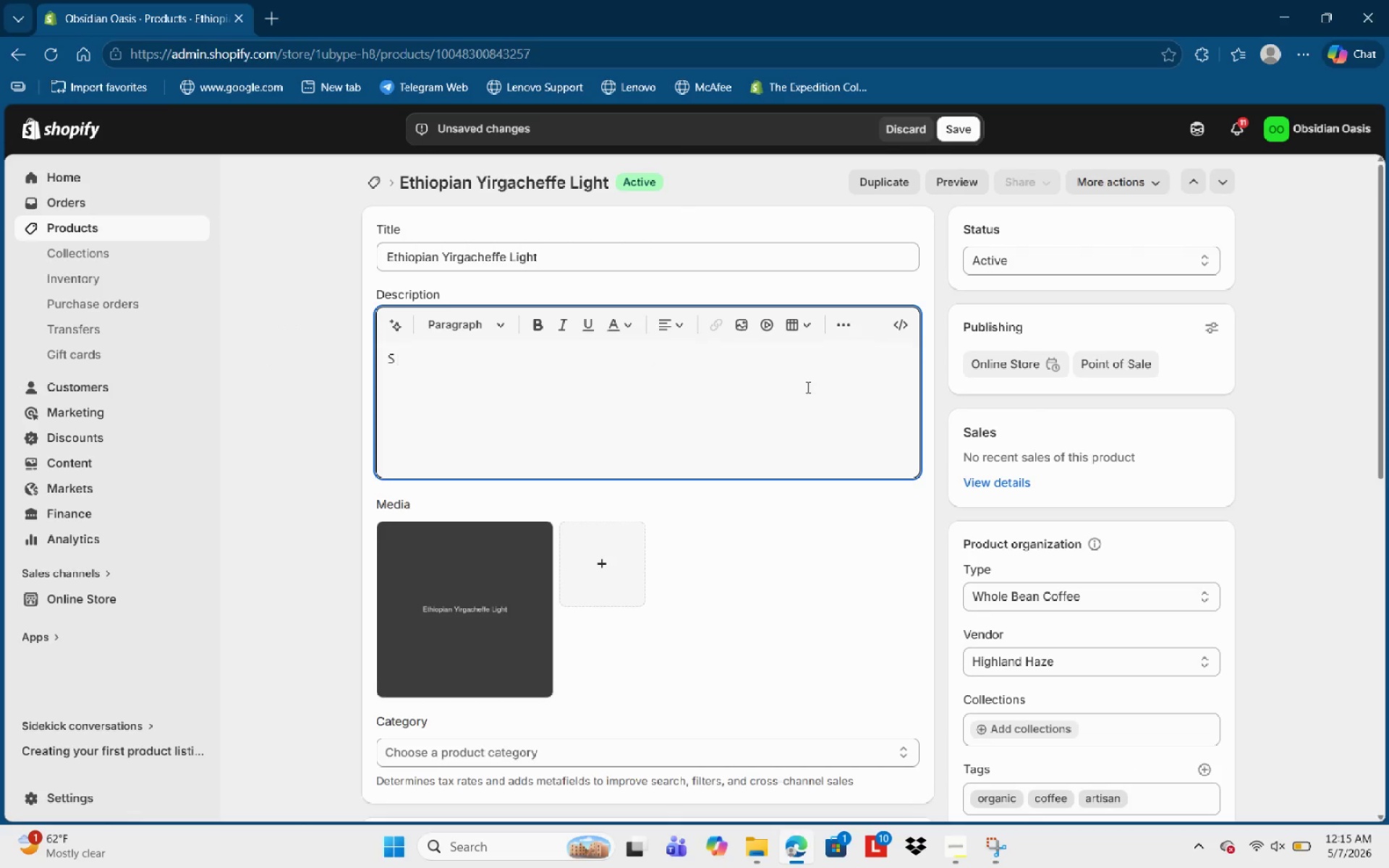 
key(Backspace)
 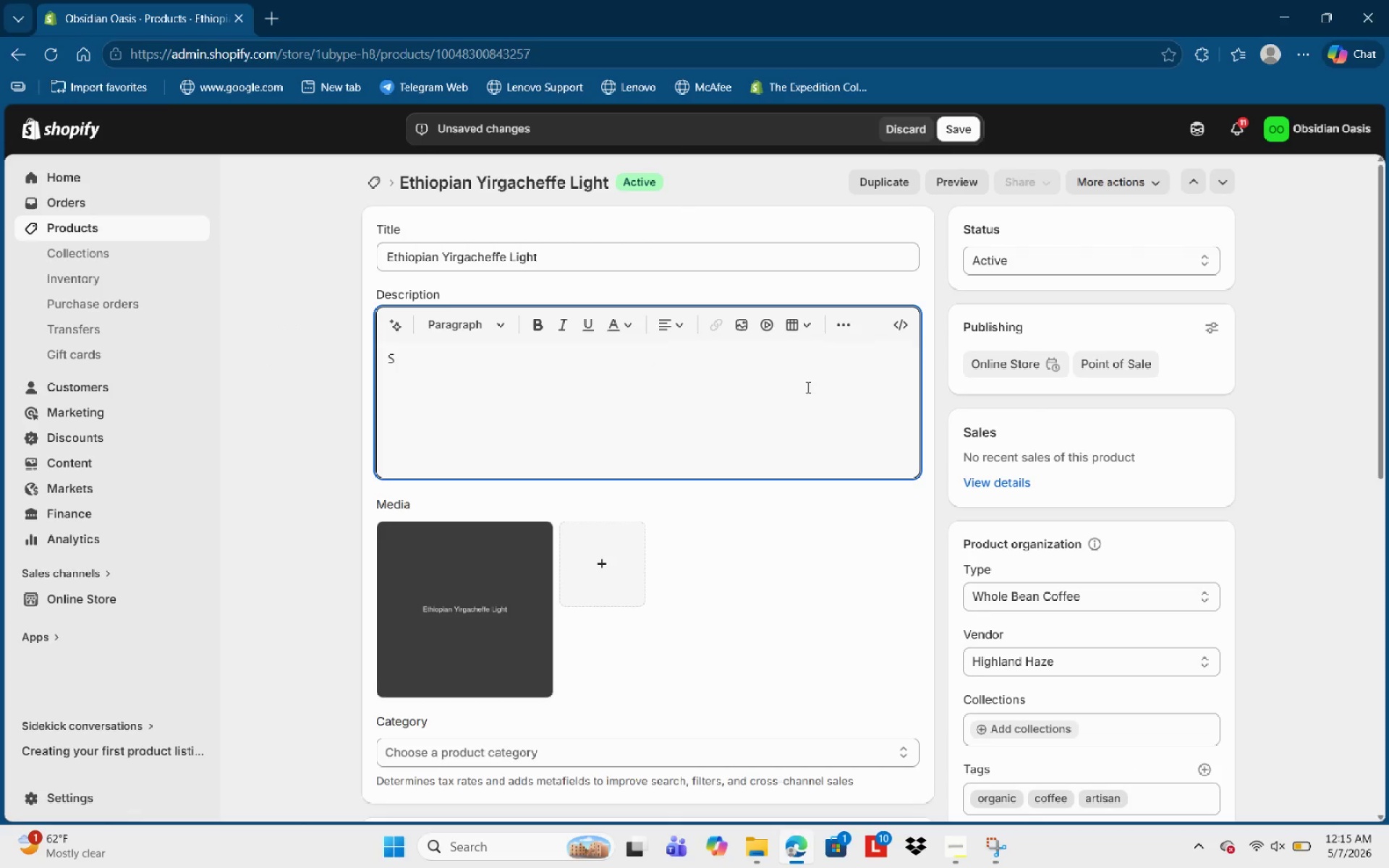 
key(Backspace)
 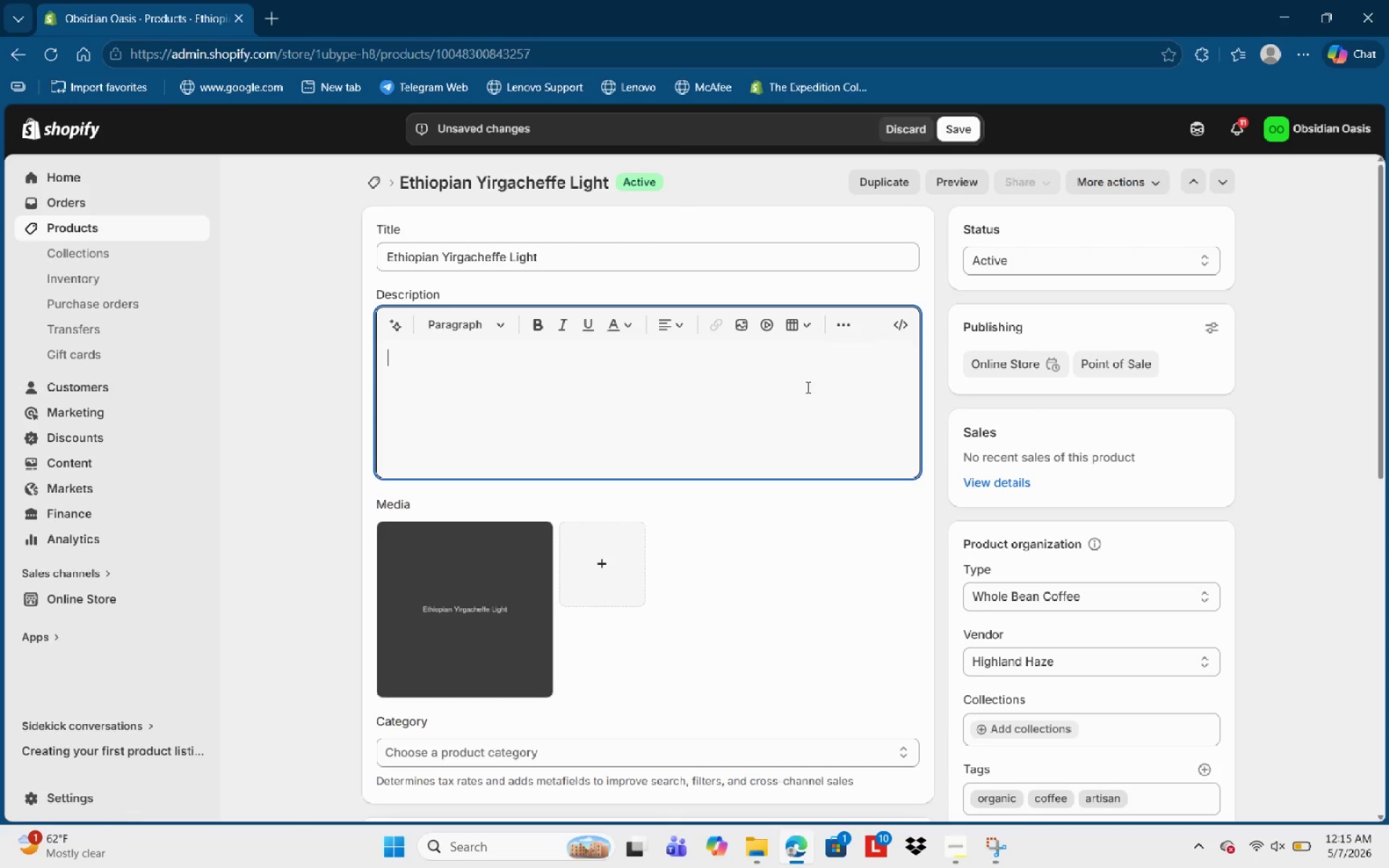 
type(A bright )
key(Backspace)
type(, florla)
key(Backspace)
key(Backspace)
type(al symphony o)
key(Backspace)
type(in evry )
key(Backspace)
key(Backspace)
key(Backspace)
type(ery Cup.)
 